 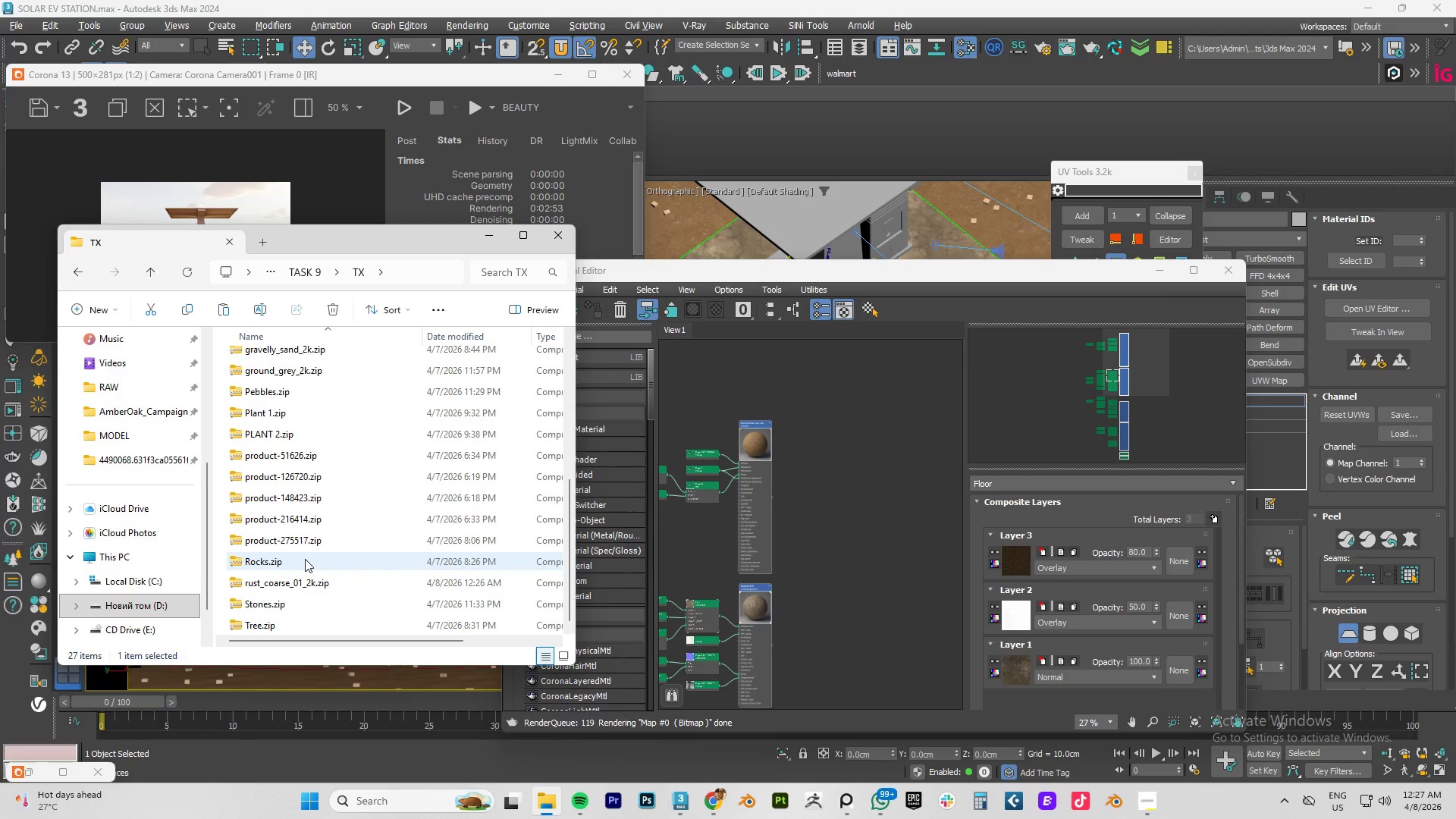 
left_click([291, 581])
 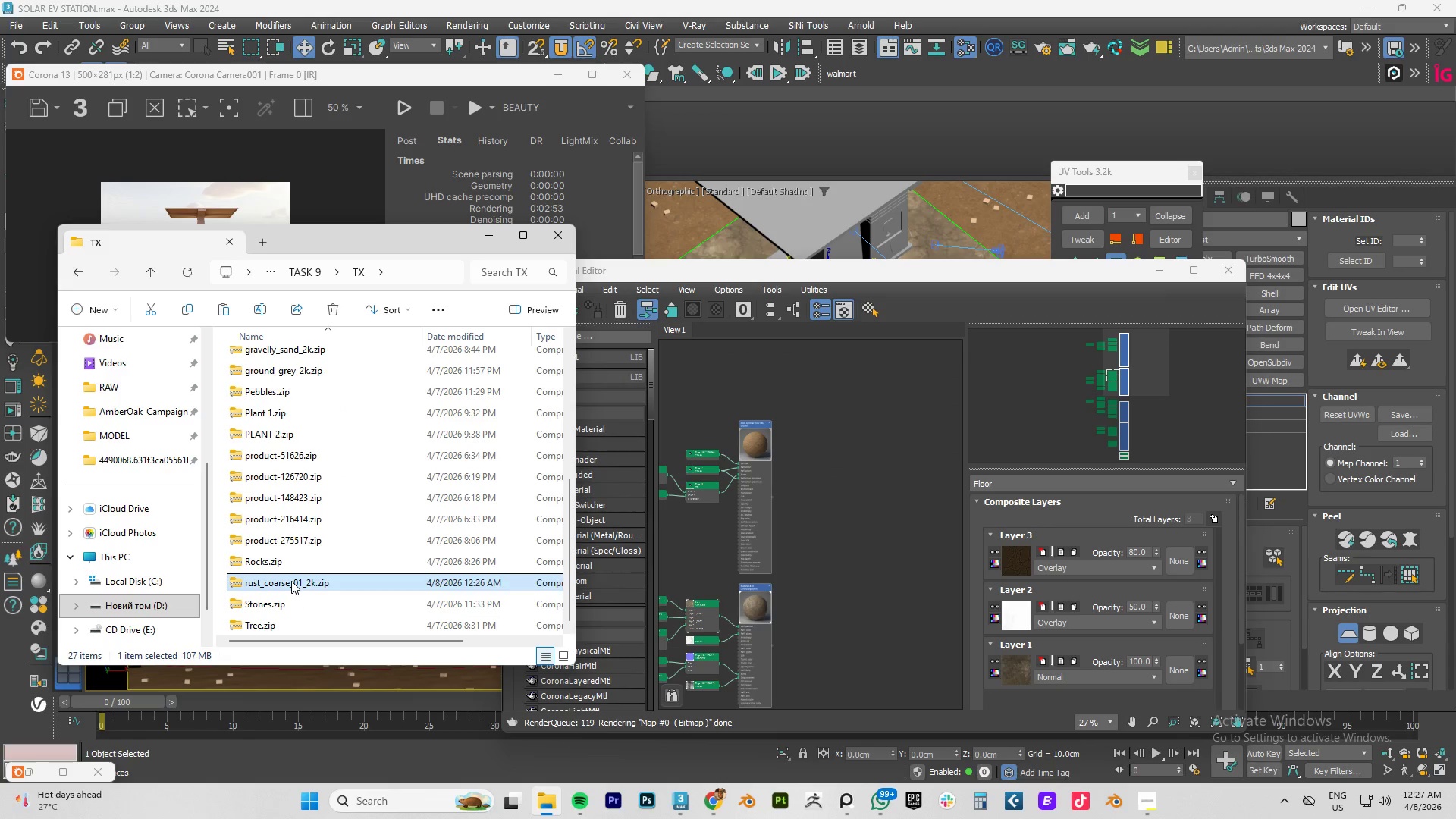 
right_click([291, 581])
 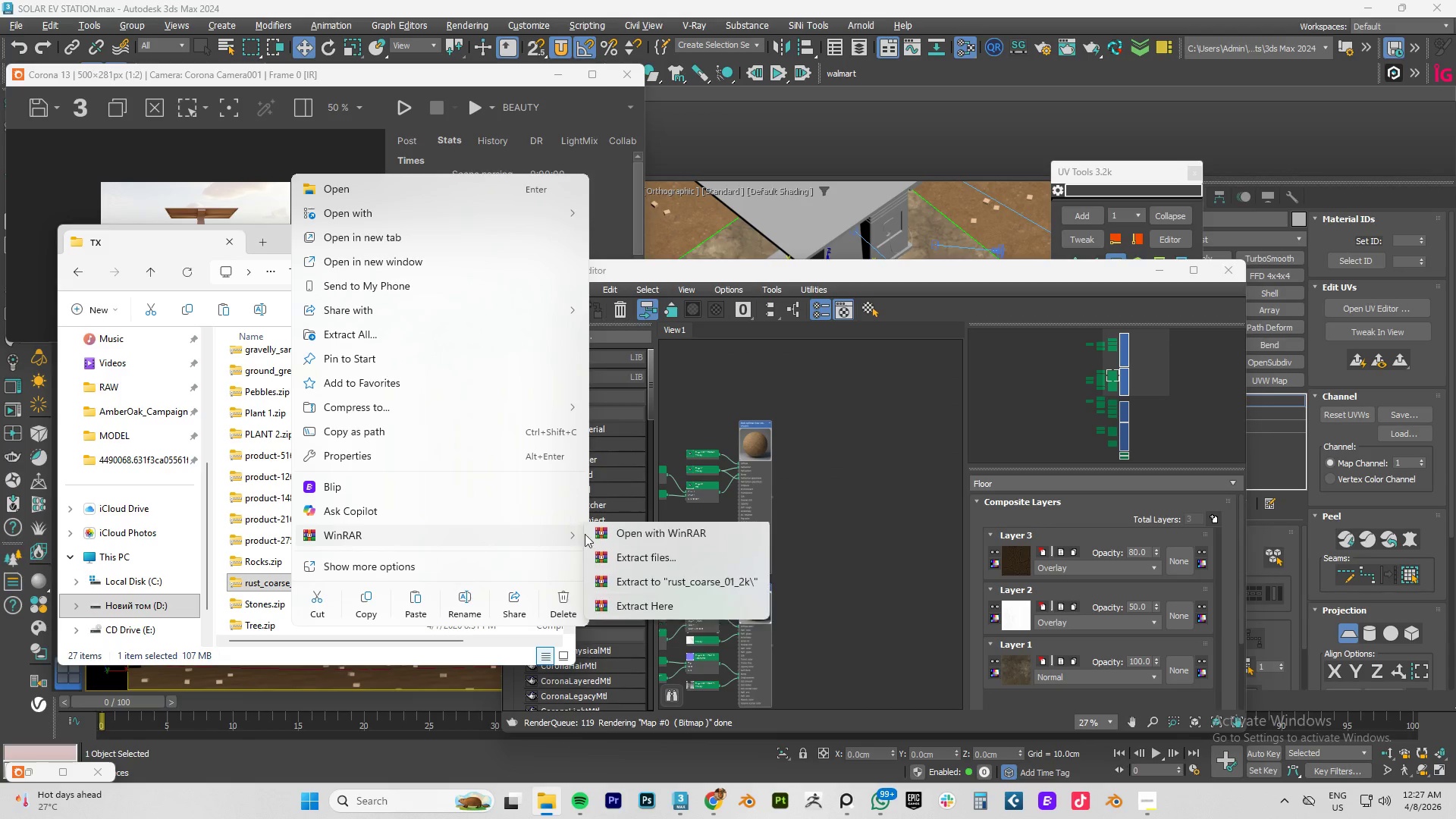 
left_click([652, 586])
 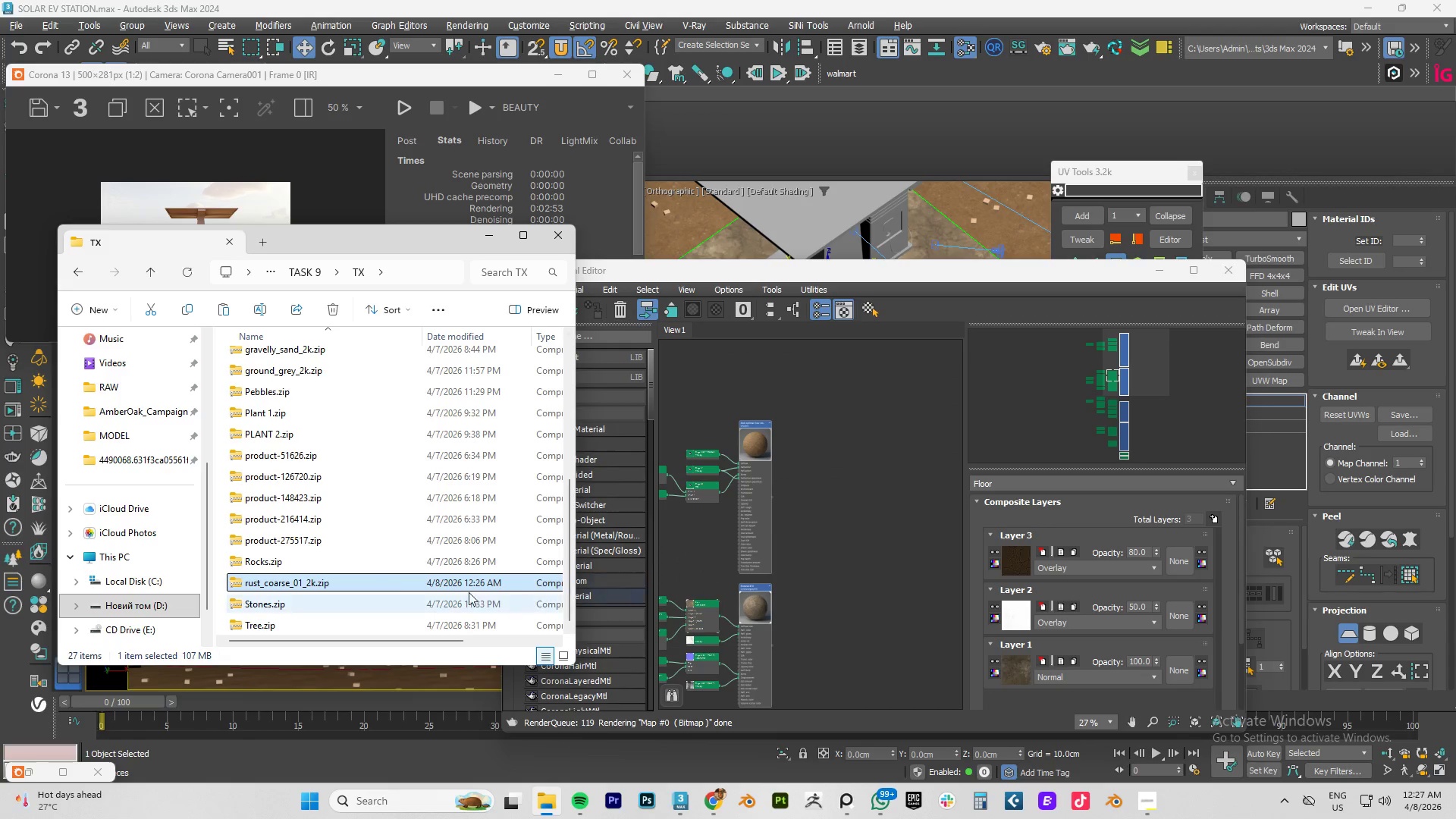 
scroll: coordinate [377, 569], scroll_direction: down, amount: 10.0
 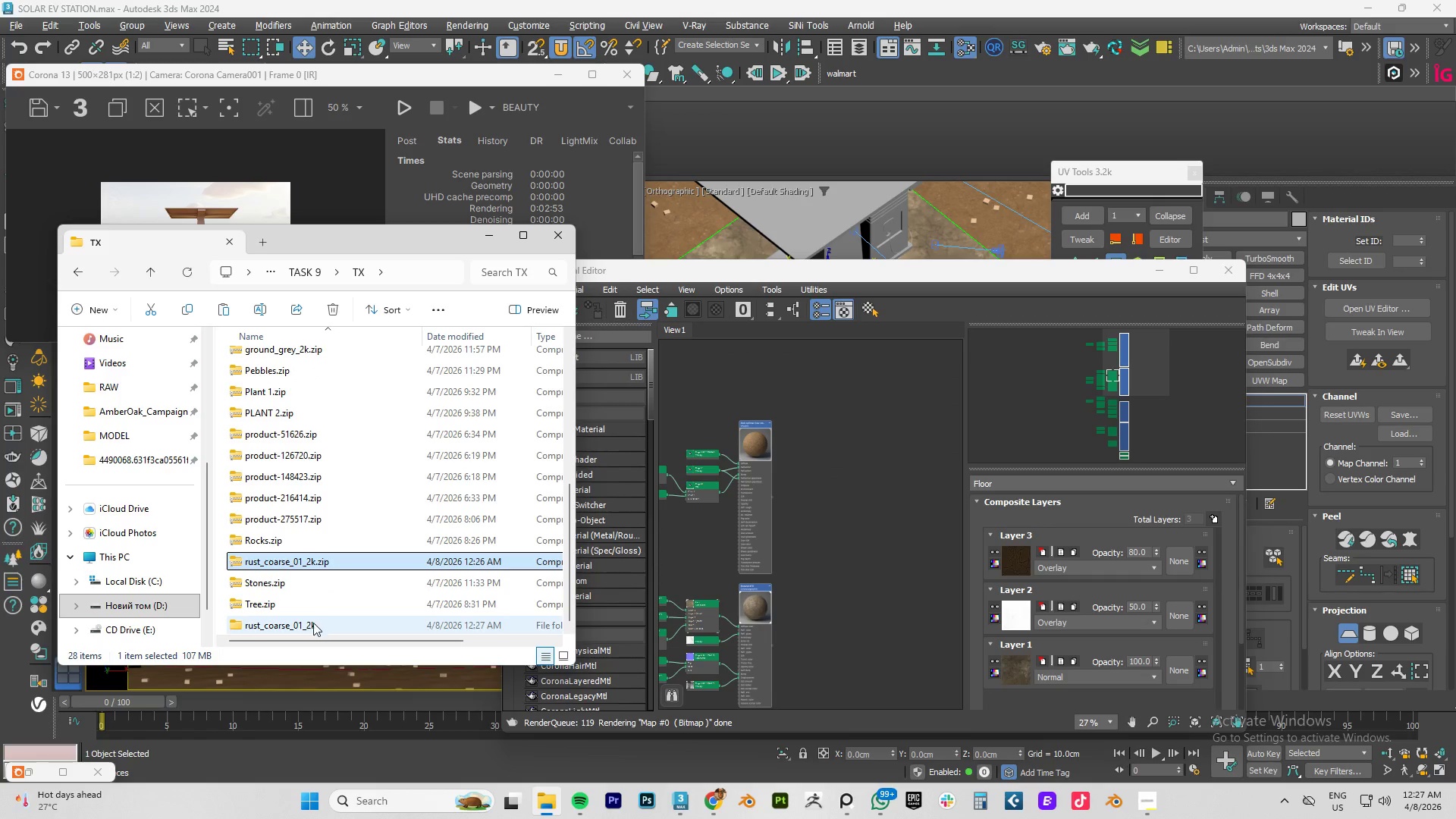 
double_click([313, 623])
 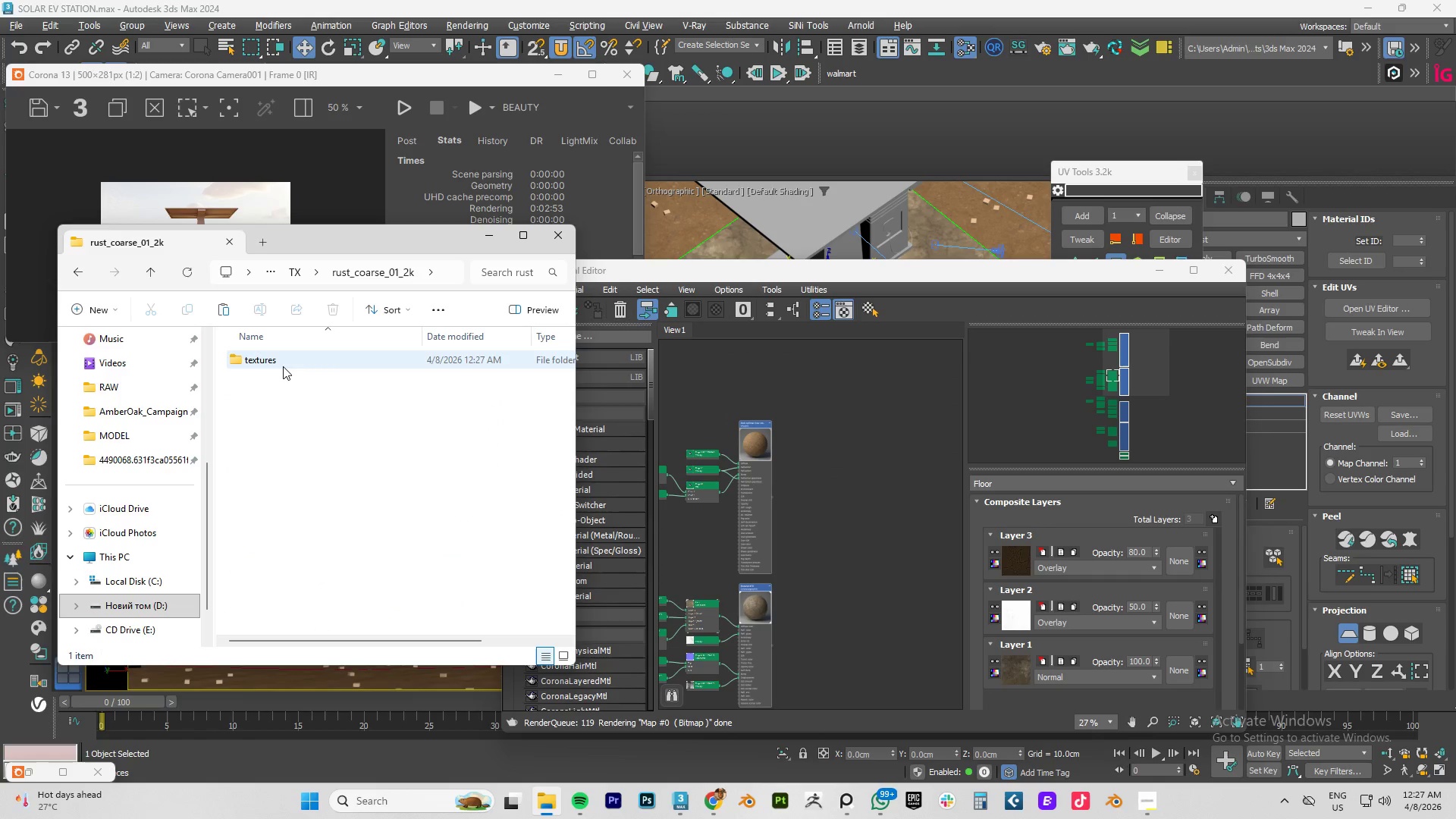 
double_click([283, 366])
 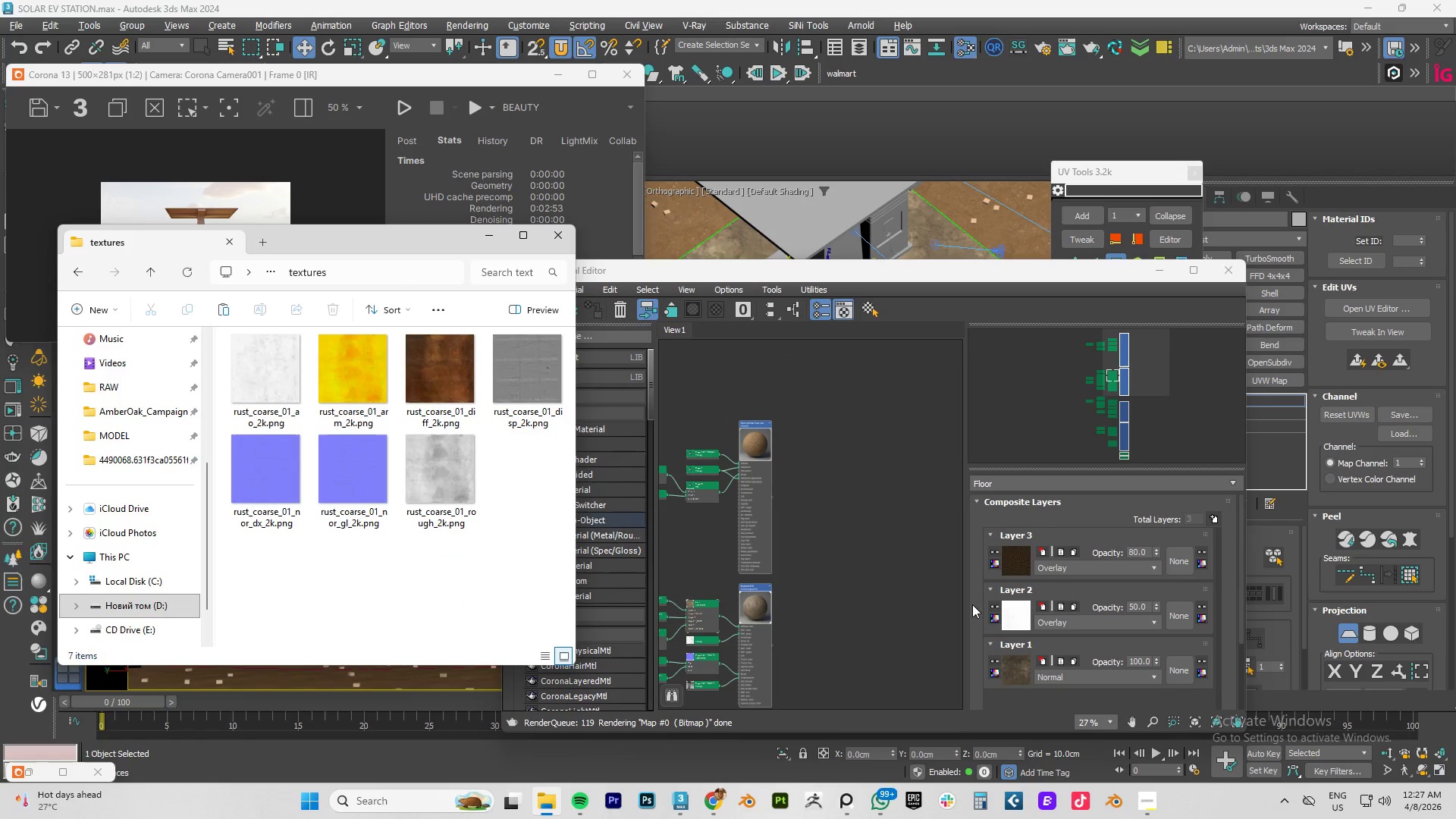 
scroll: coordinate [758, 502], scroll_direction: down, amount: 2.0
 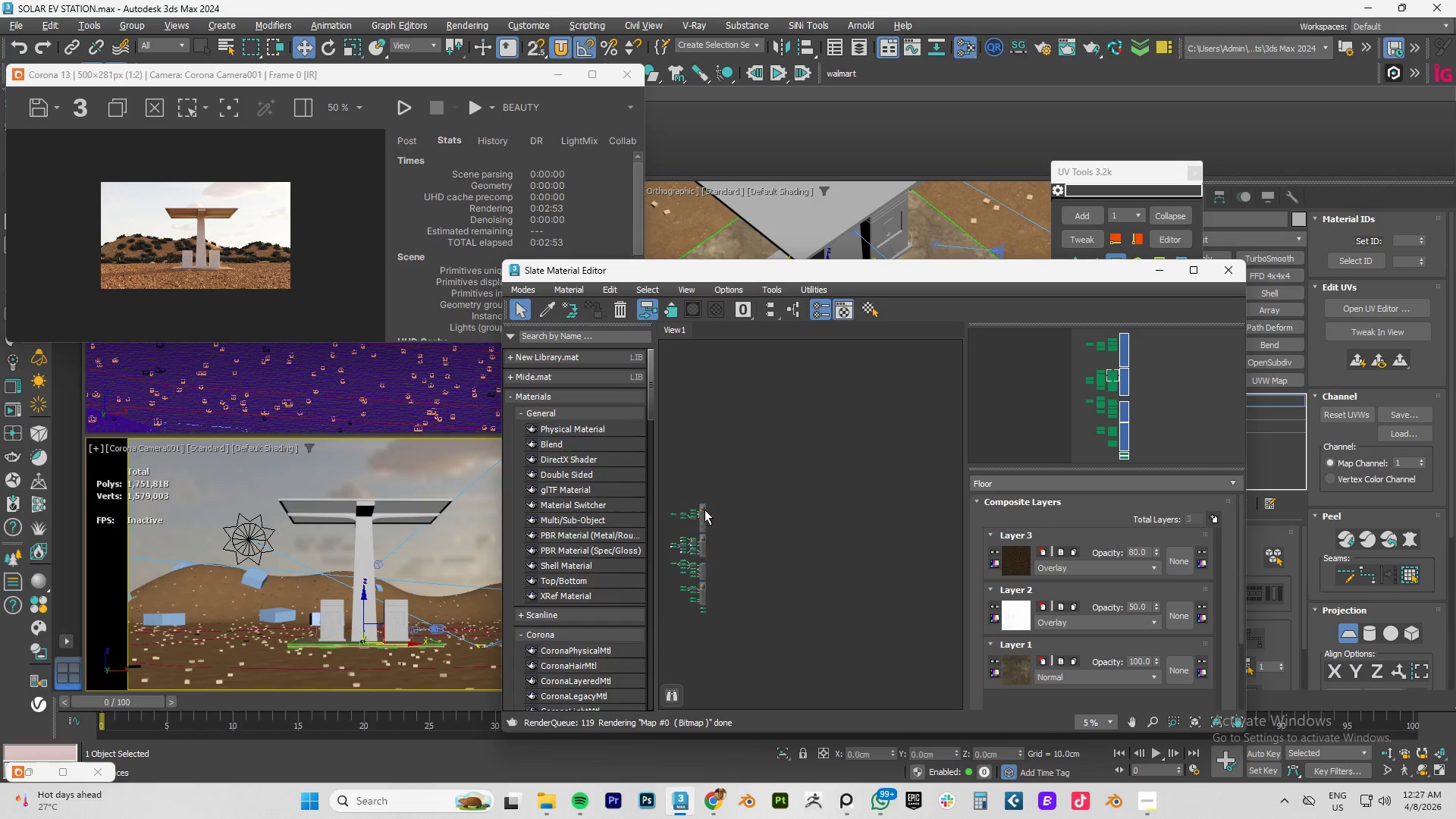 
key(Alt+AltLeft)
 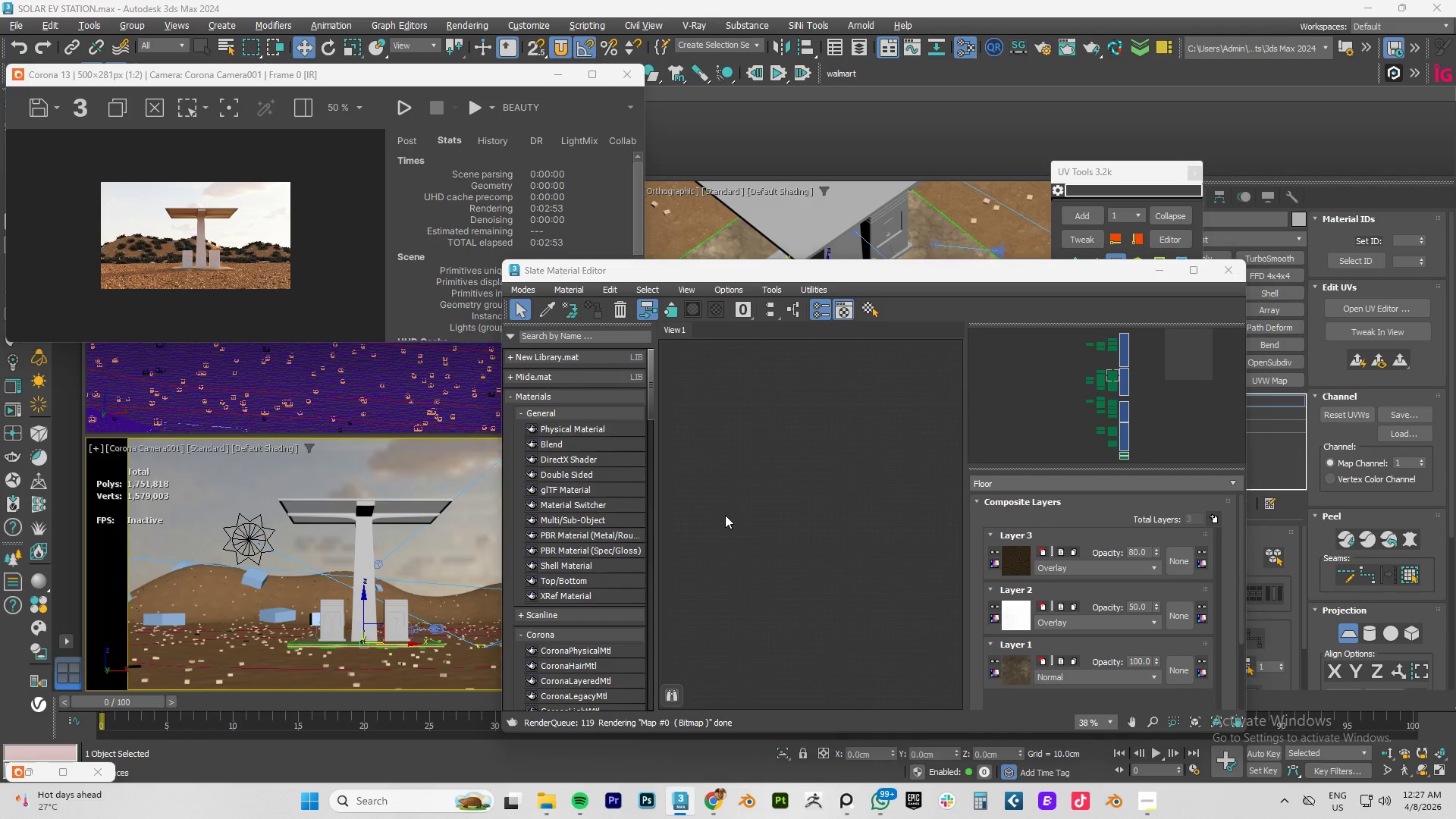 
scroll: coordinate [751, 519], scroll_direction: up, amount: 3.0
 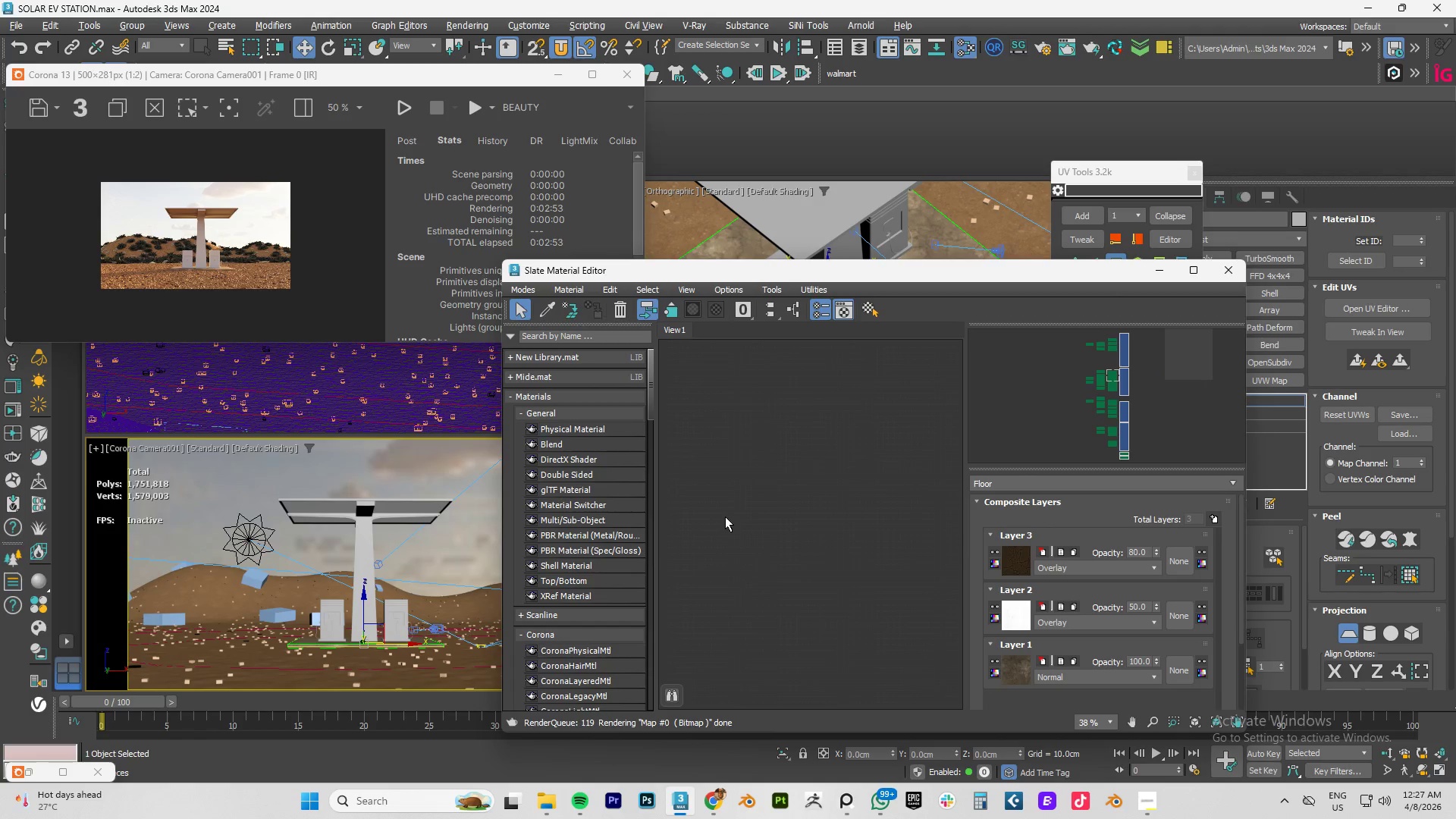 
key(Alt+Tab)
 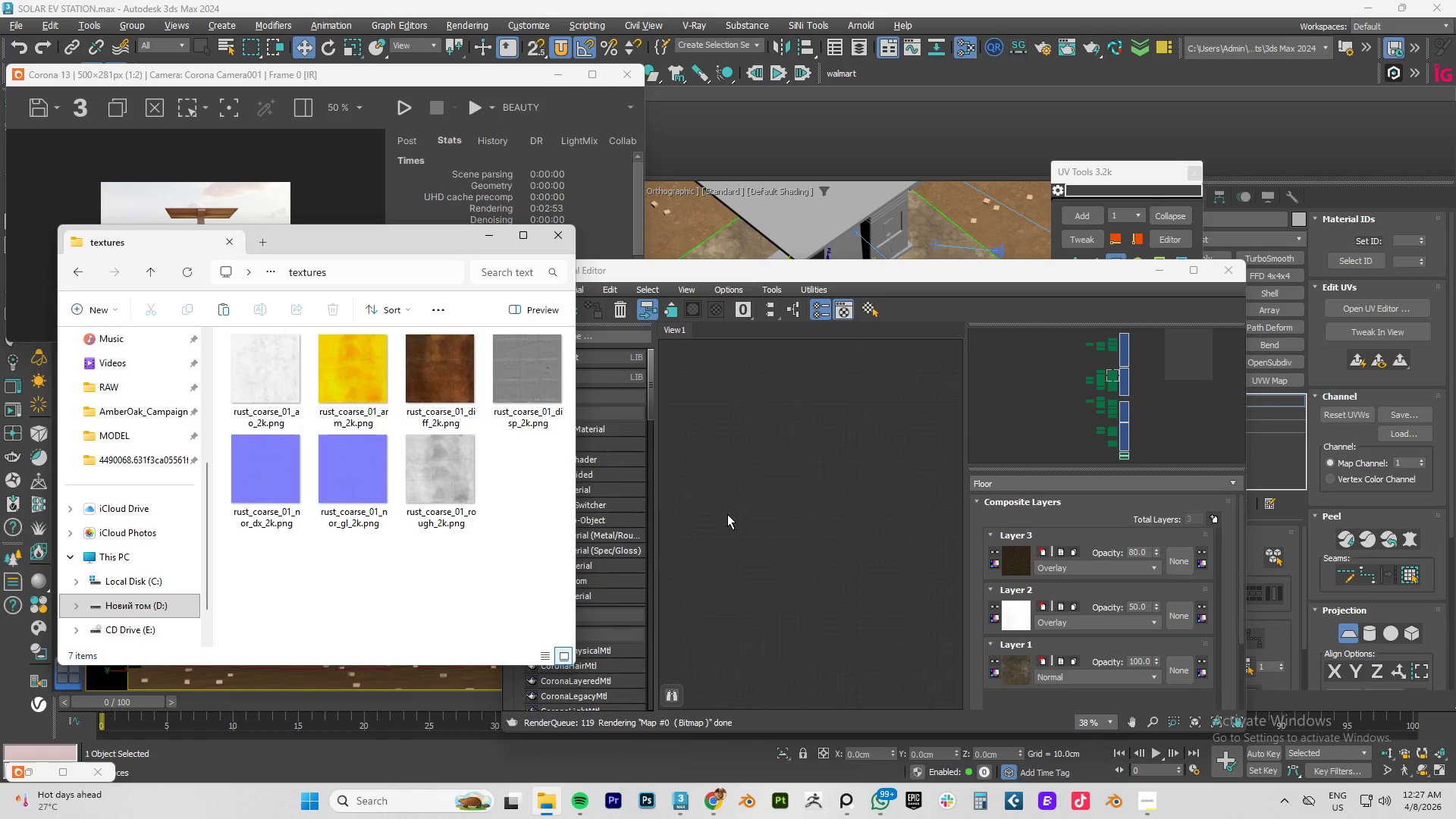 
scroll: coordinate [729, 513], scroll_direction: down, amount: 3.0
 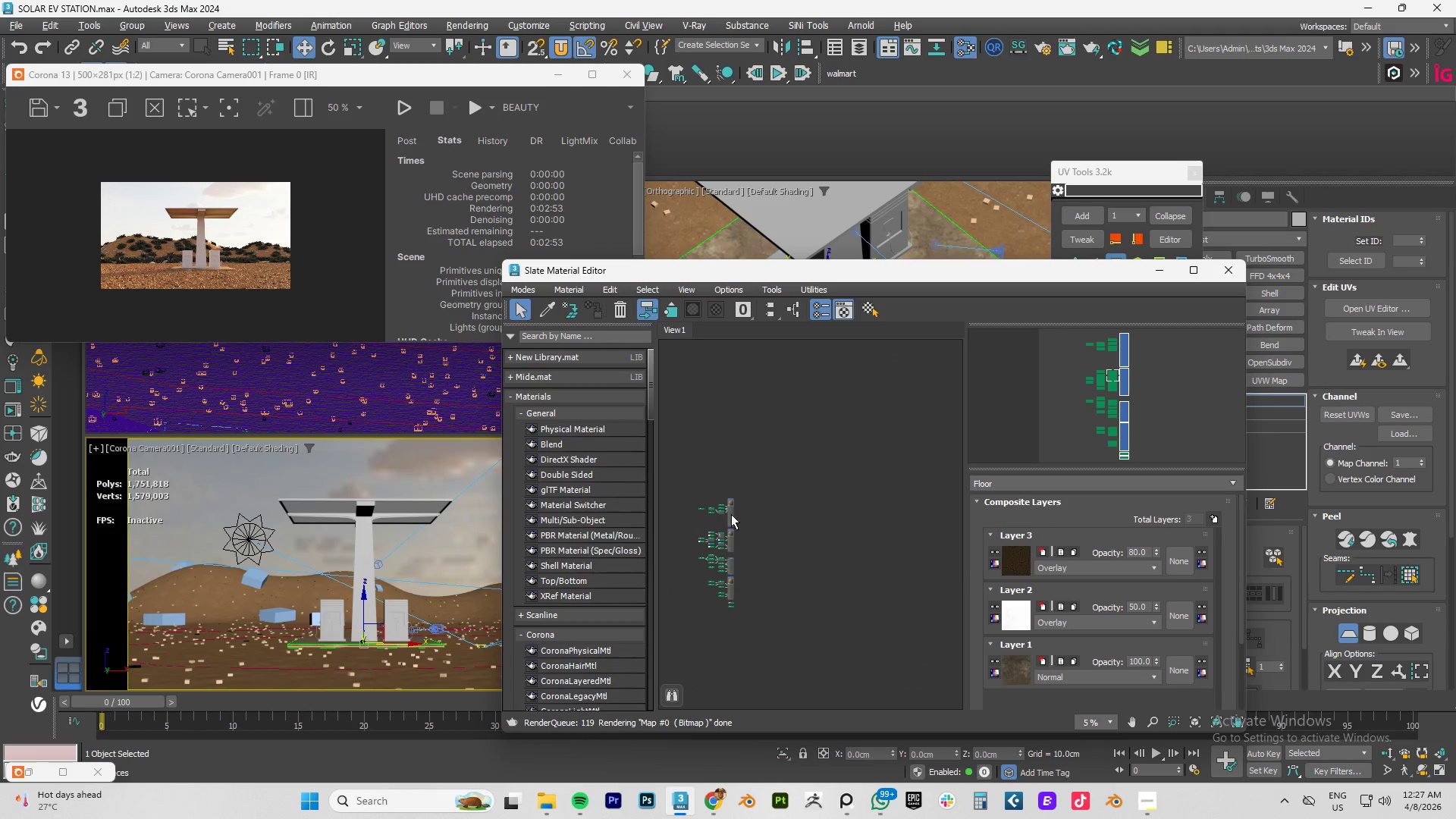 
key(Alt+AltLeft)
 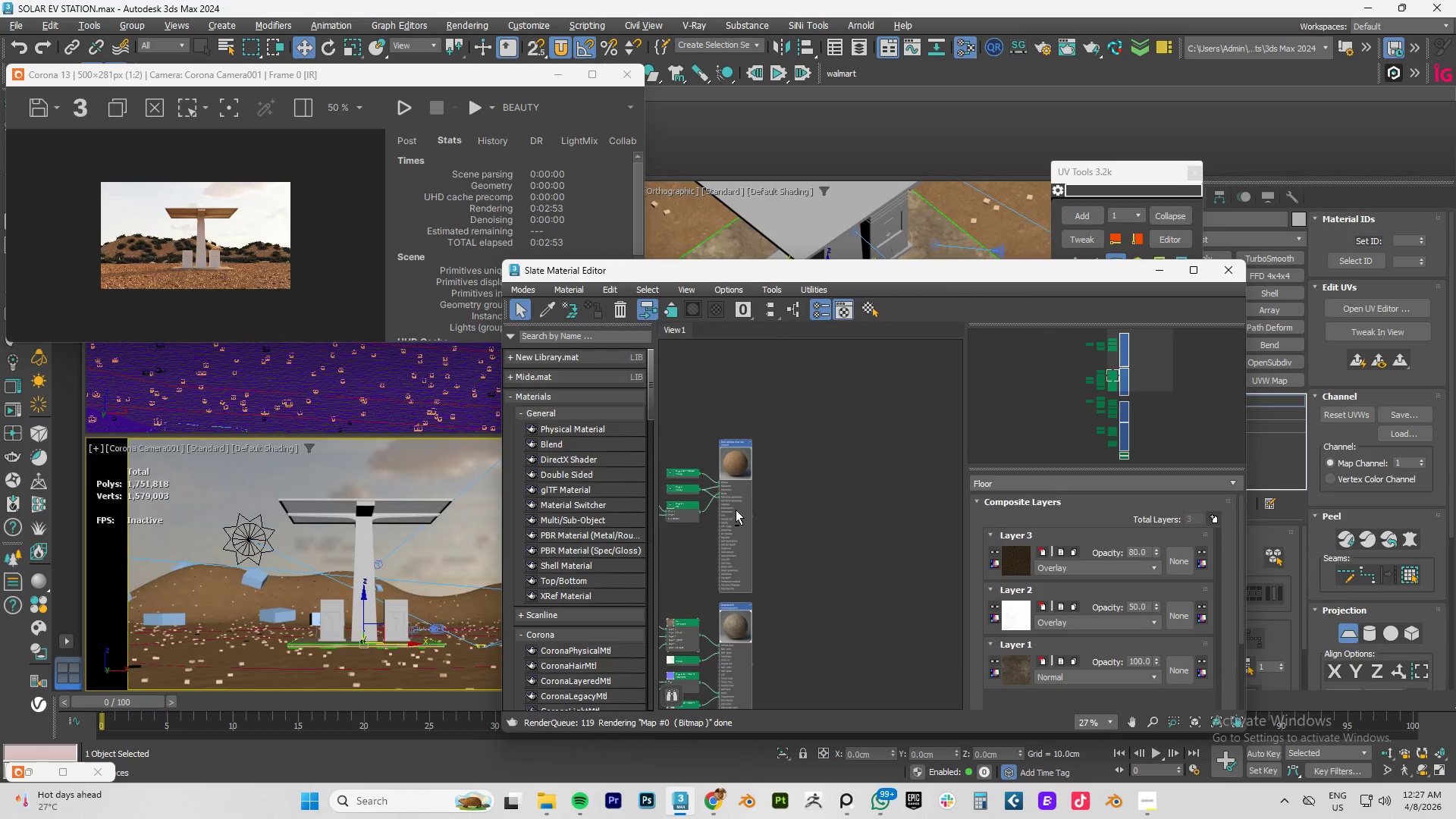 
key(Alt+Tab)
 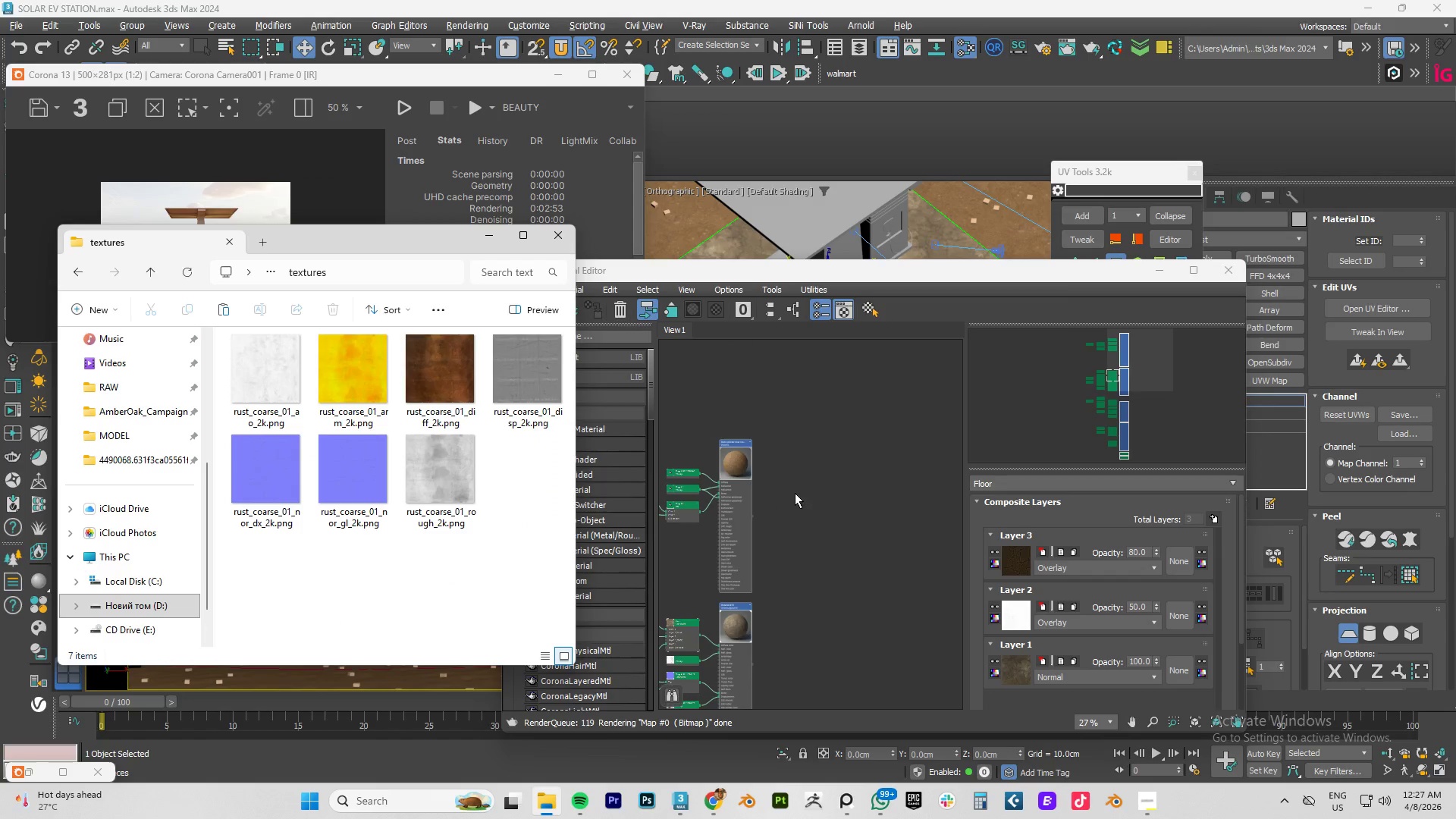 
scroll: coordinate [730, 512], scroll_direction: up, amount: 2.0
 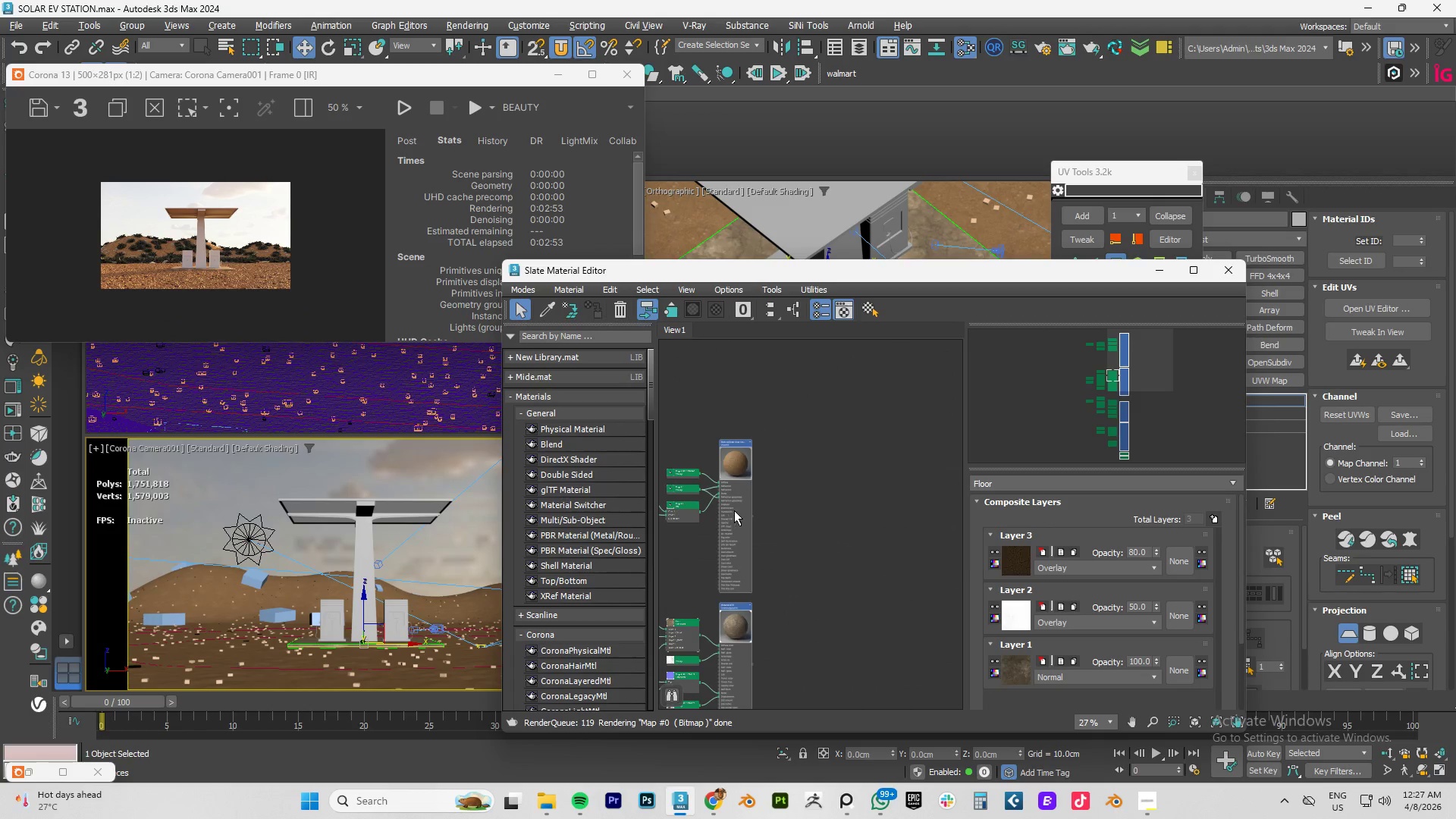 
right_click([794, 486])
 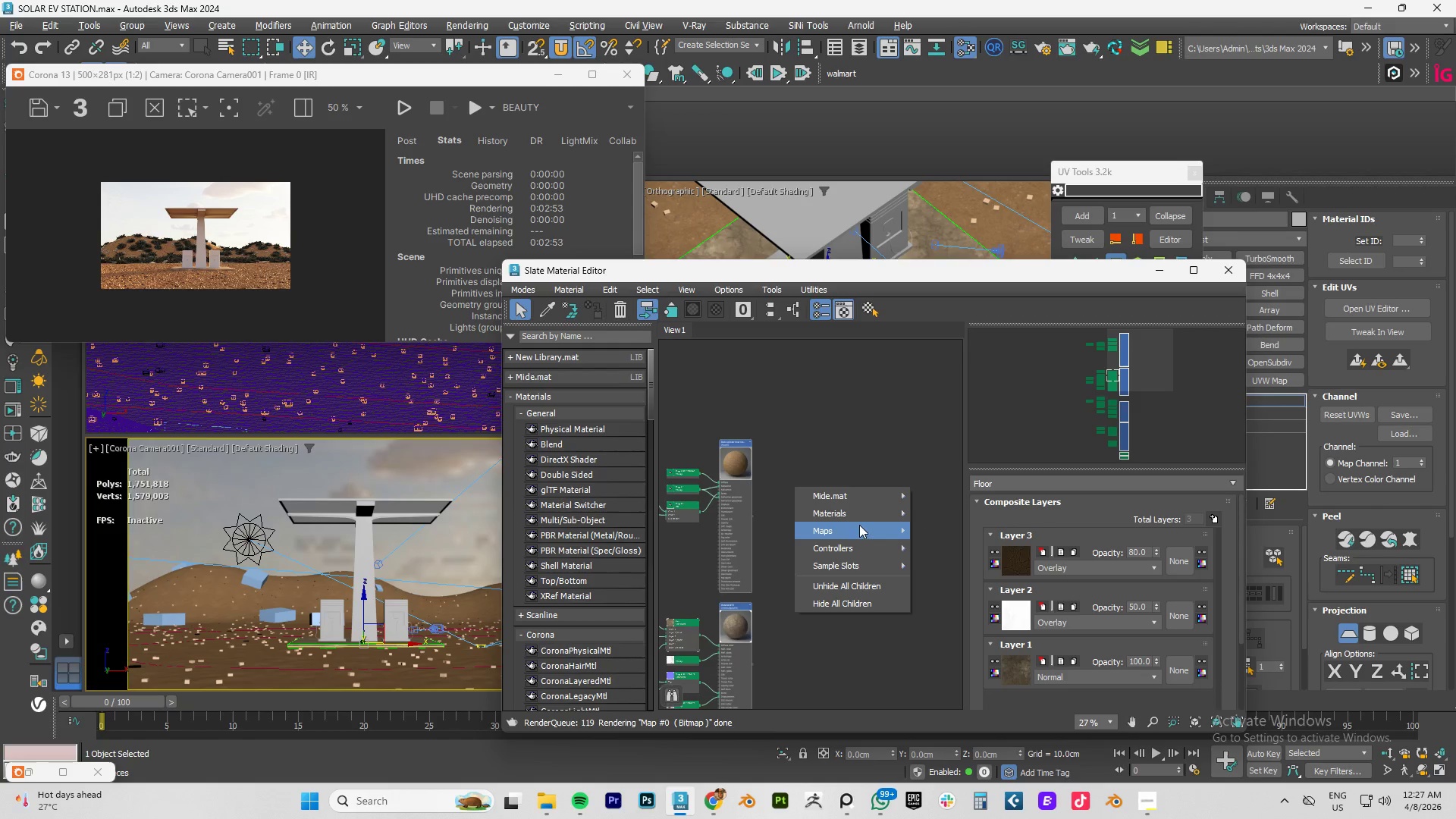 
mouse_move([863, 539])
 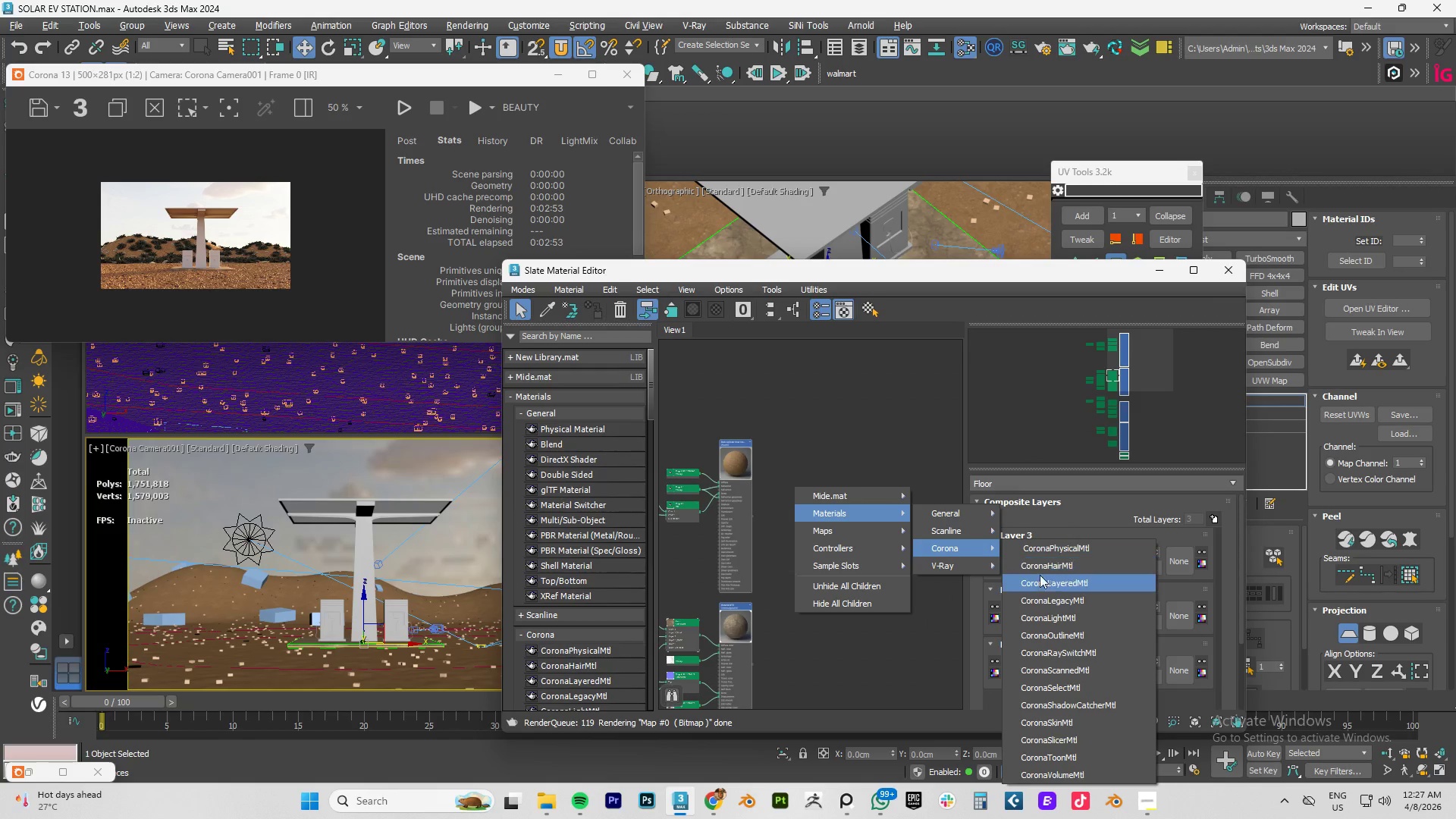 
wait(7.58)
 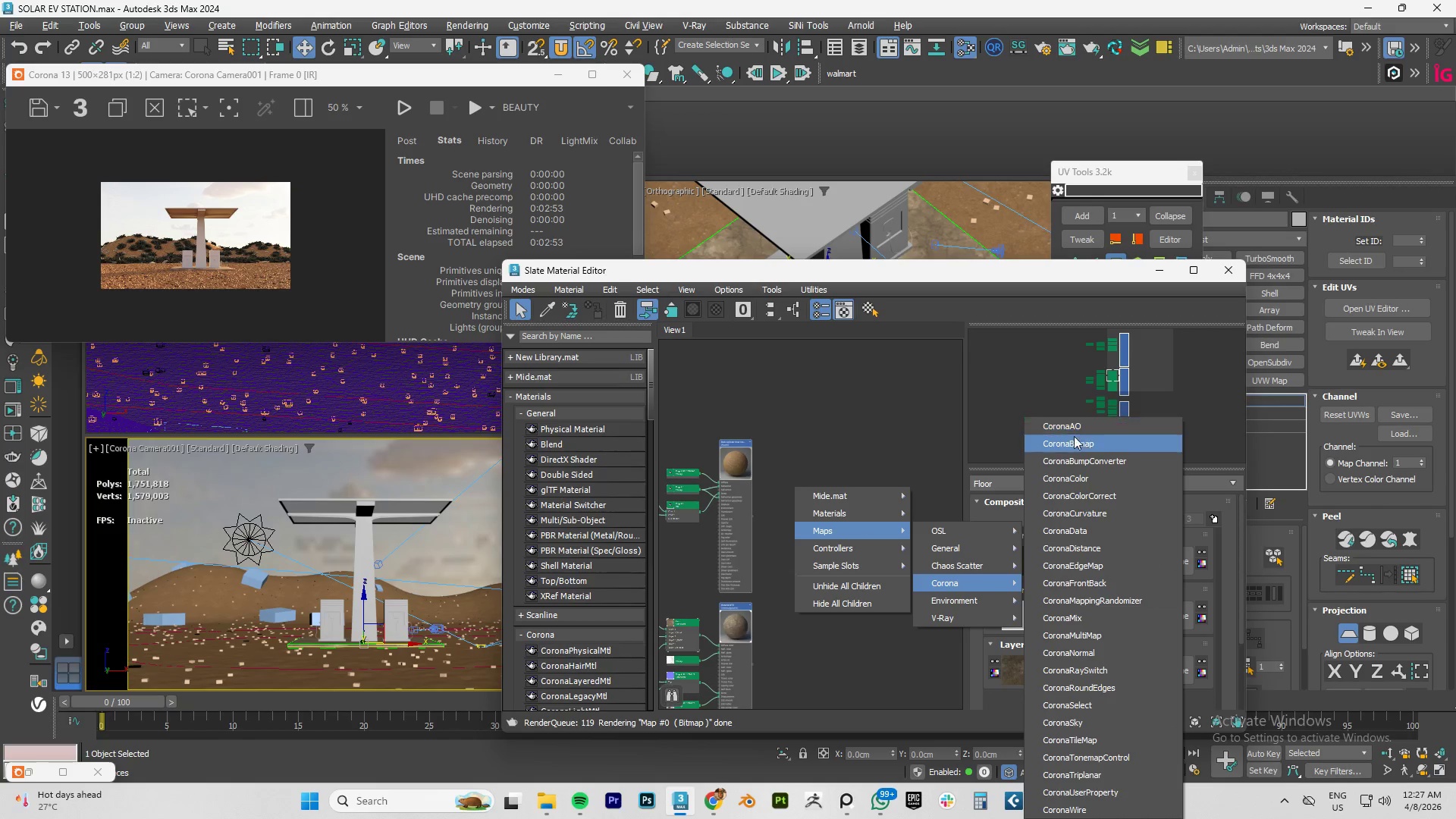 
left_click([1056, 604])
 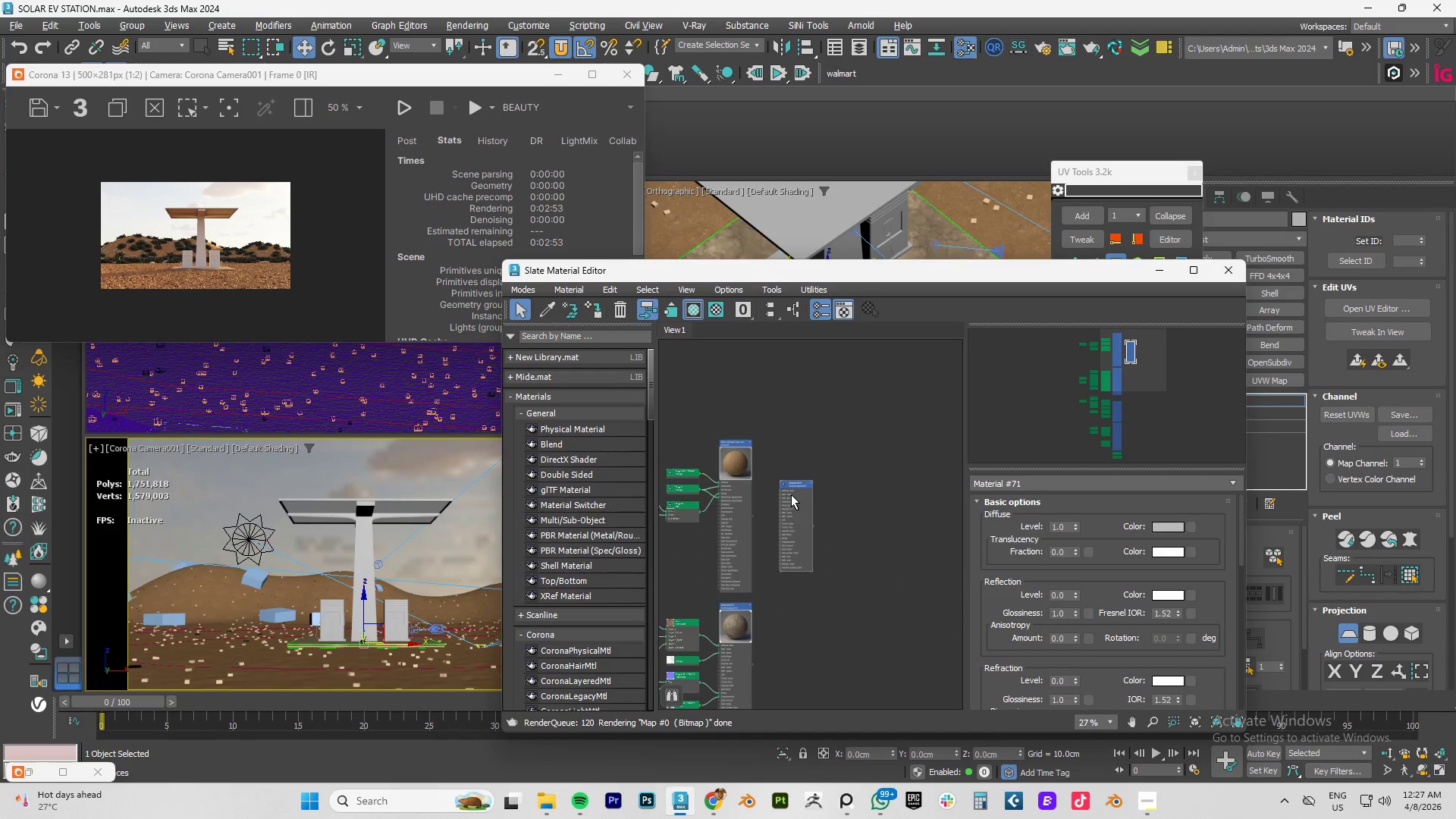 
left_click_drag(start_coordinate=[790, 483], to_coordinate=[858, 486])
 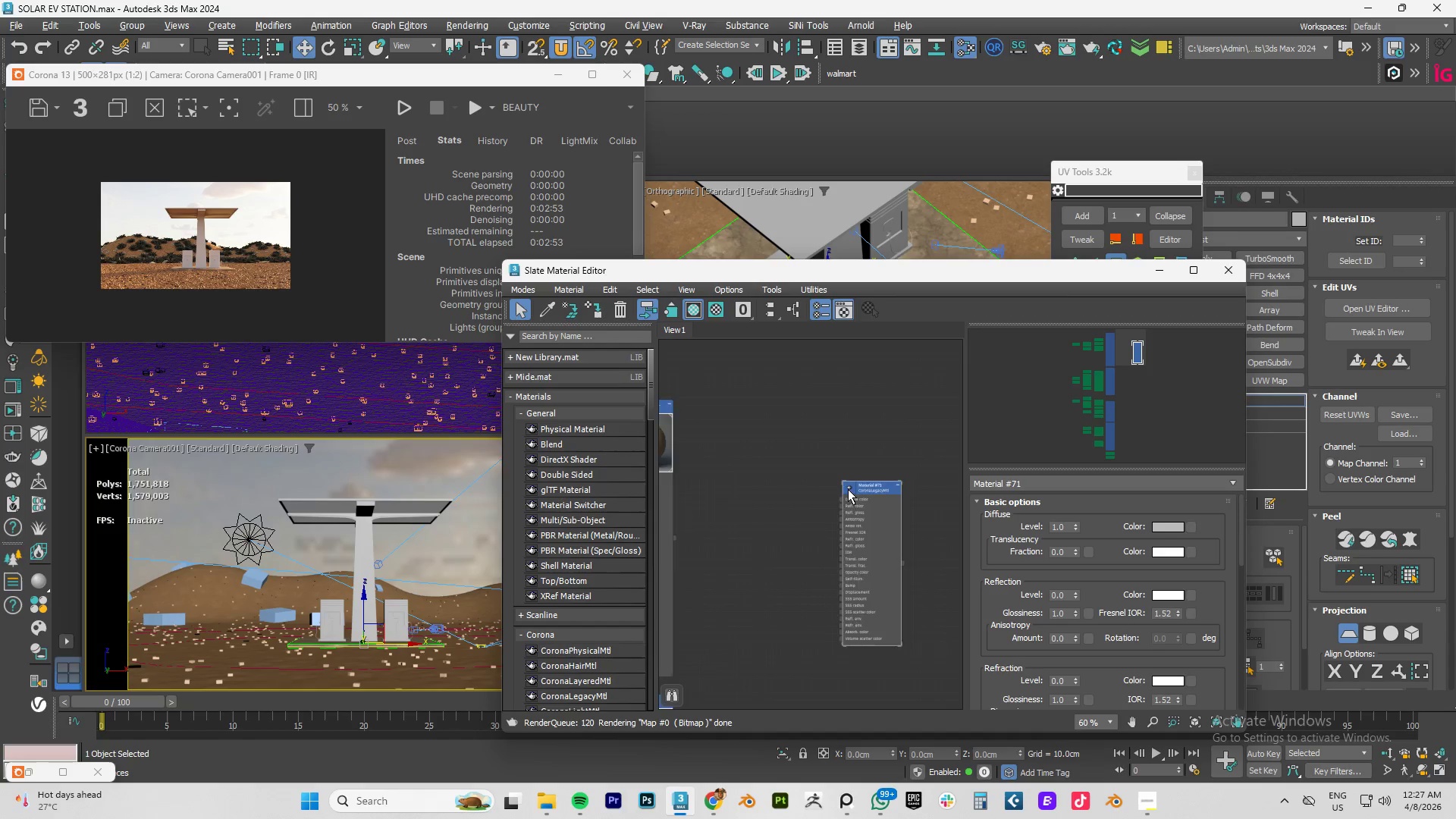 
scroll: coordinate [823, 497], scroll_direction: up, amount: 7.0
 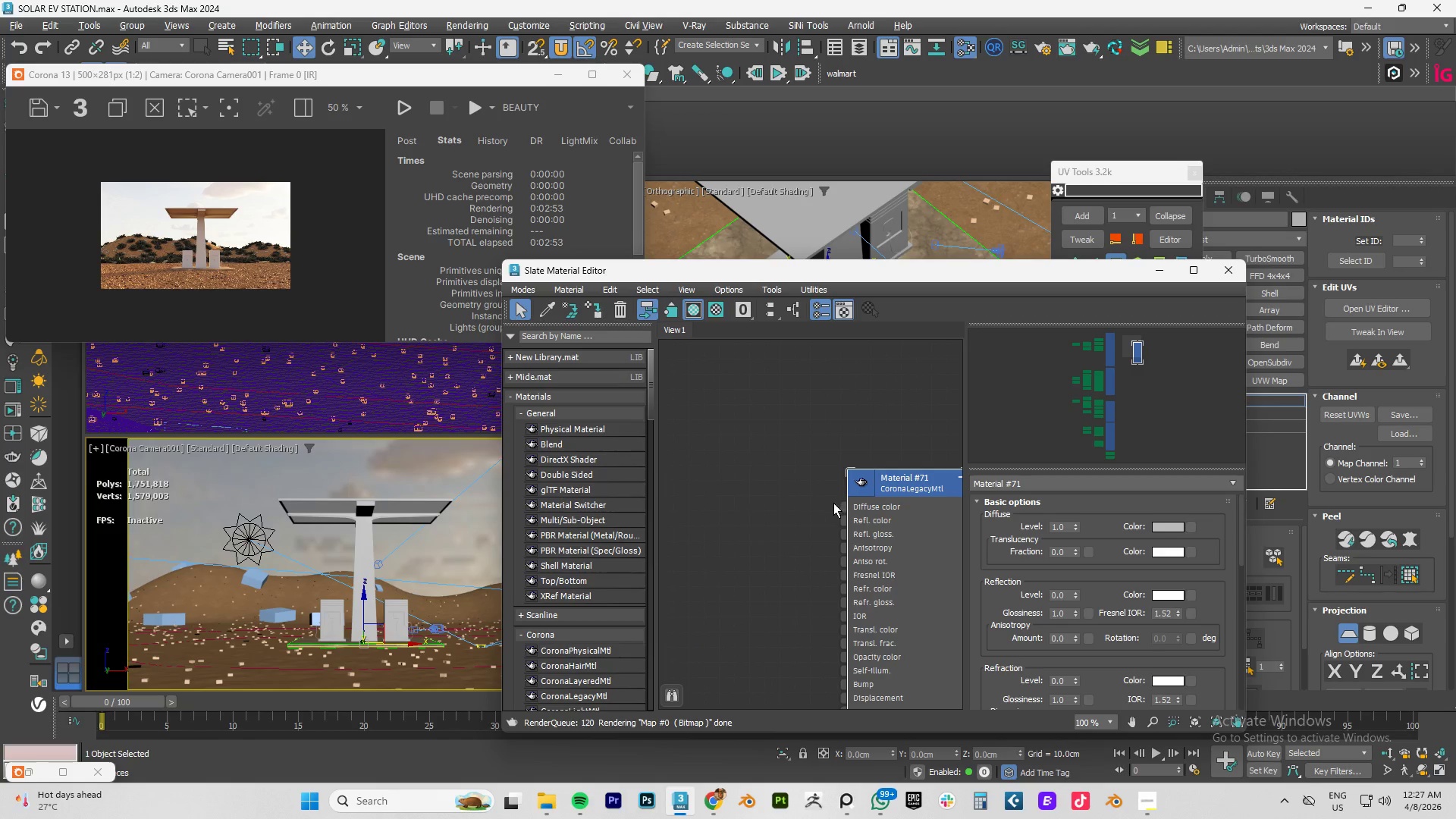 
key(Tab)
 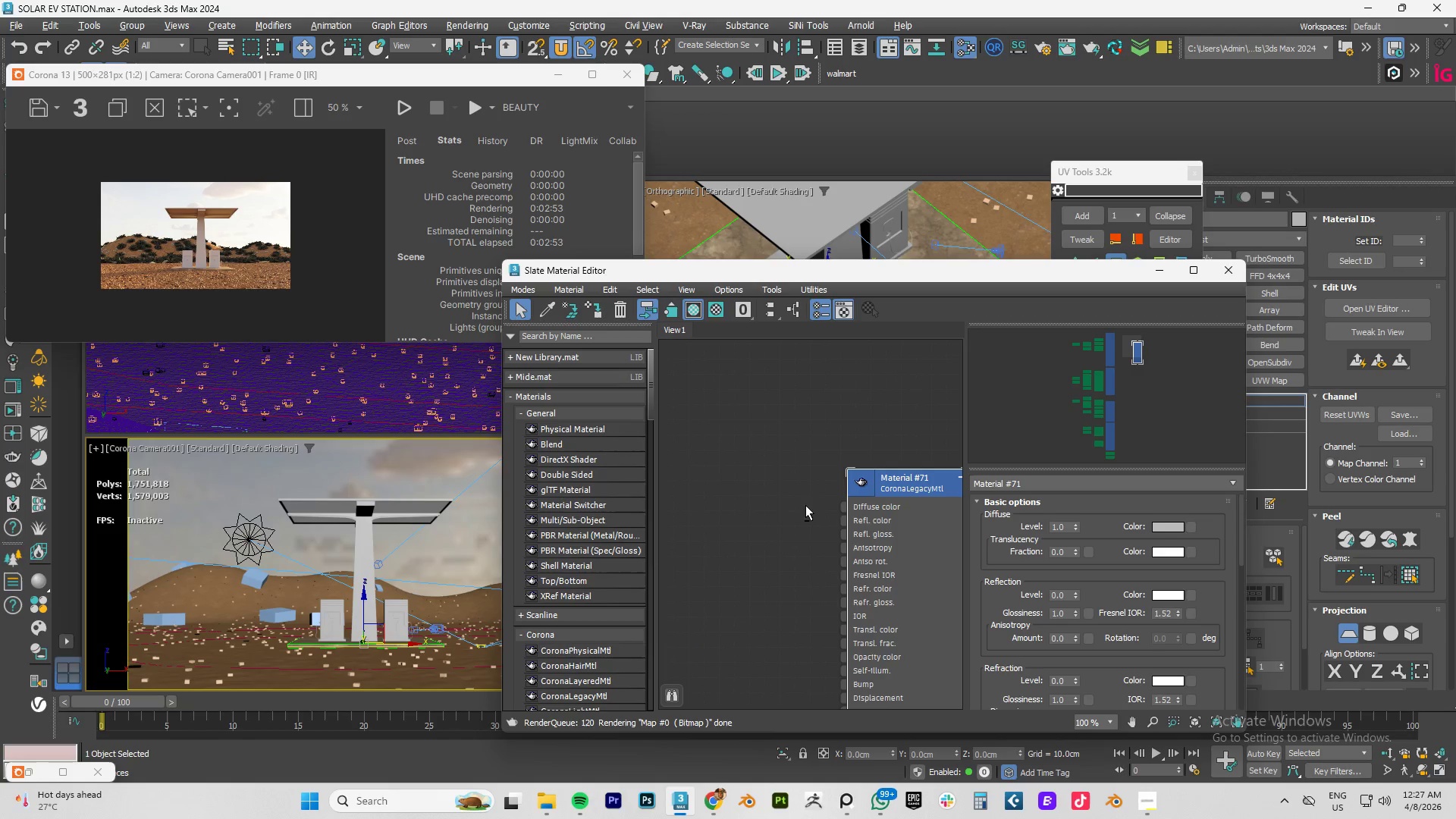 
key(Alt+AltLeft)
 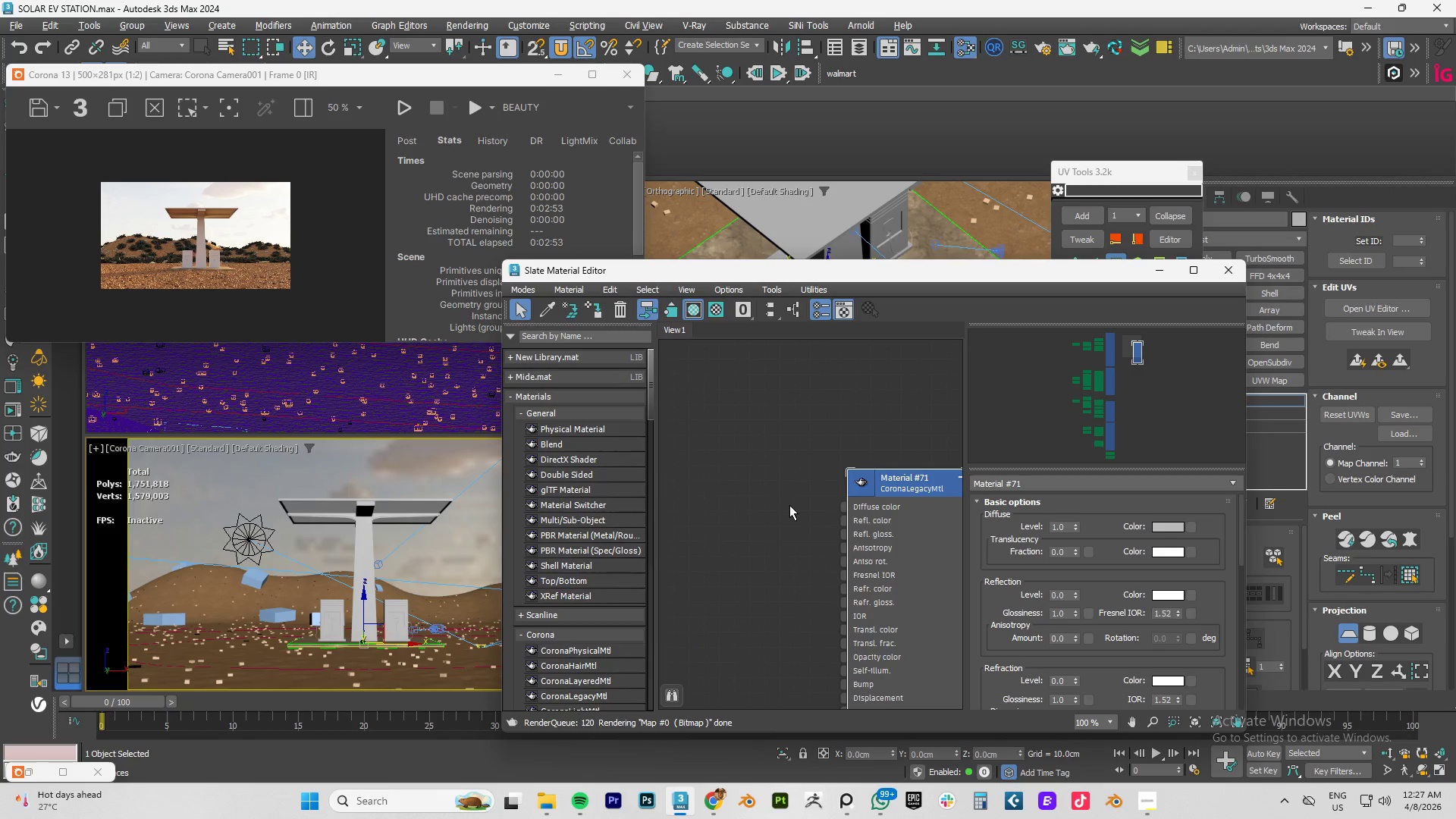 
key(Alt+AltLeft)
 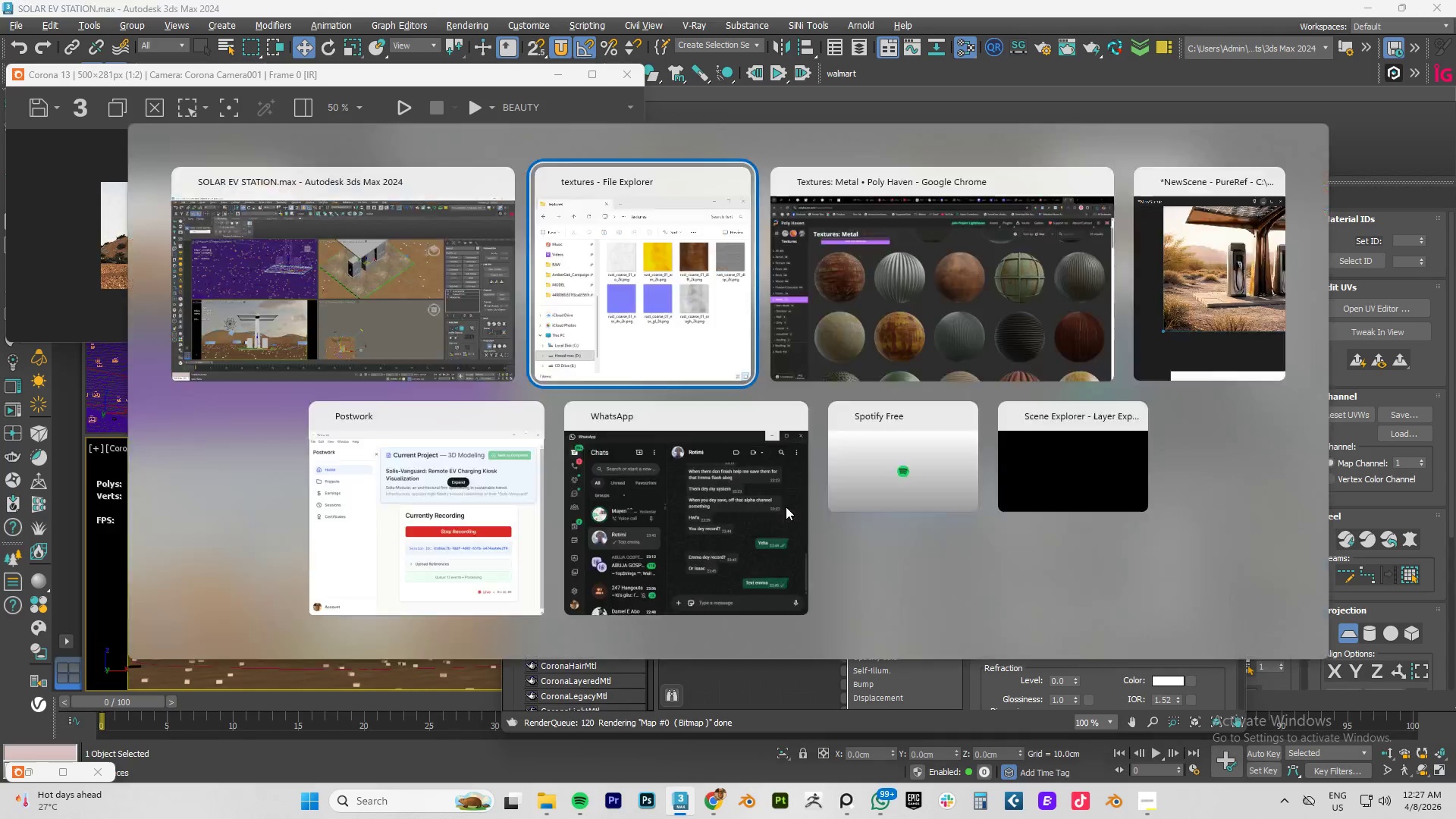 
key(Alt+Tab)
 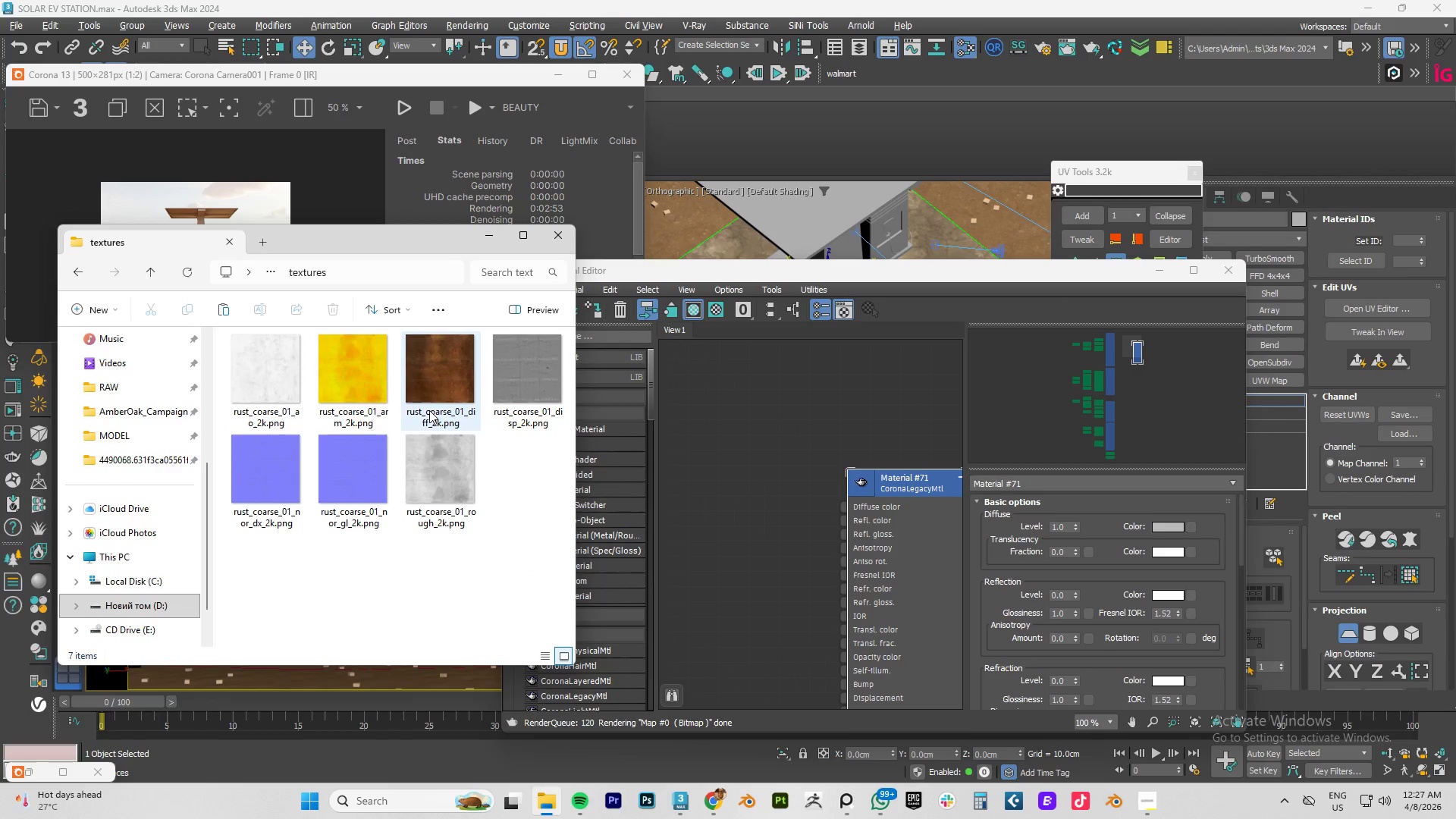 
wait(6.78)
 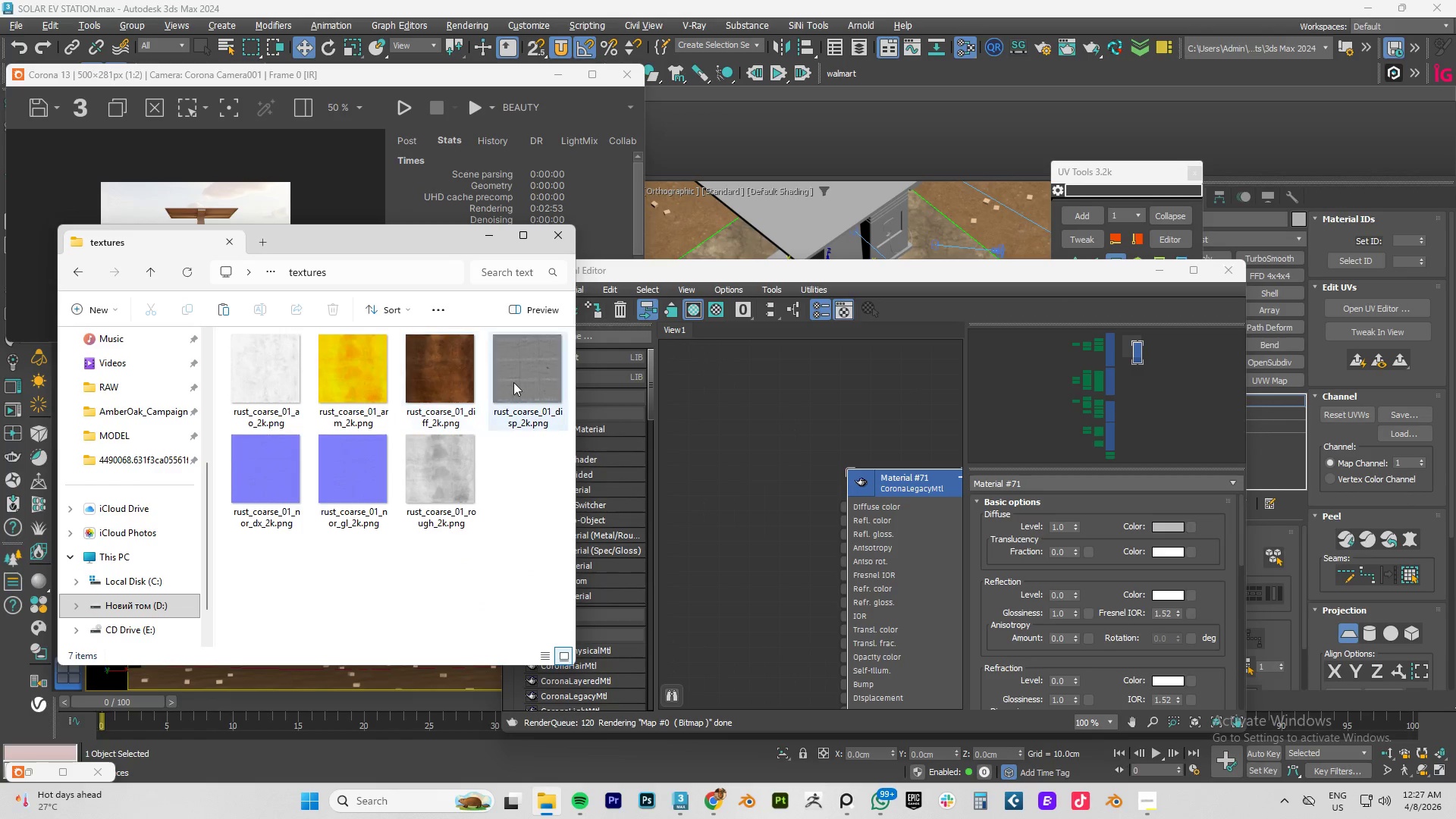 
left_click_drag(start_coordinate=[430, 381], to_coordinate=[752, 467])
 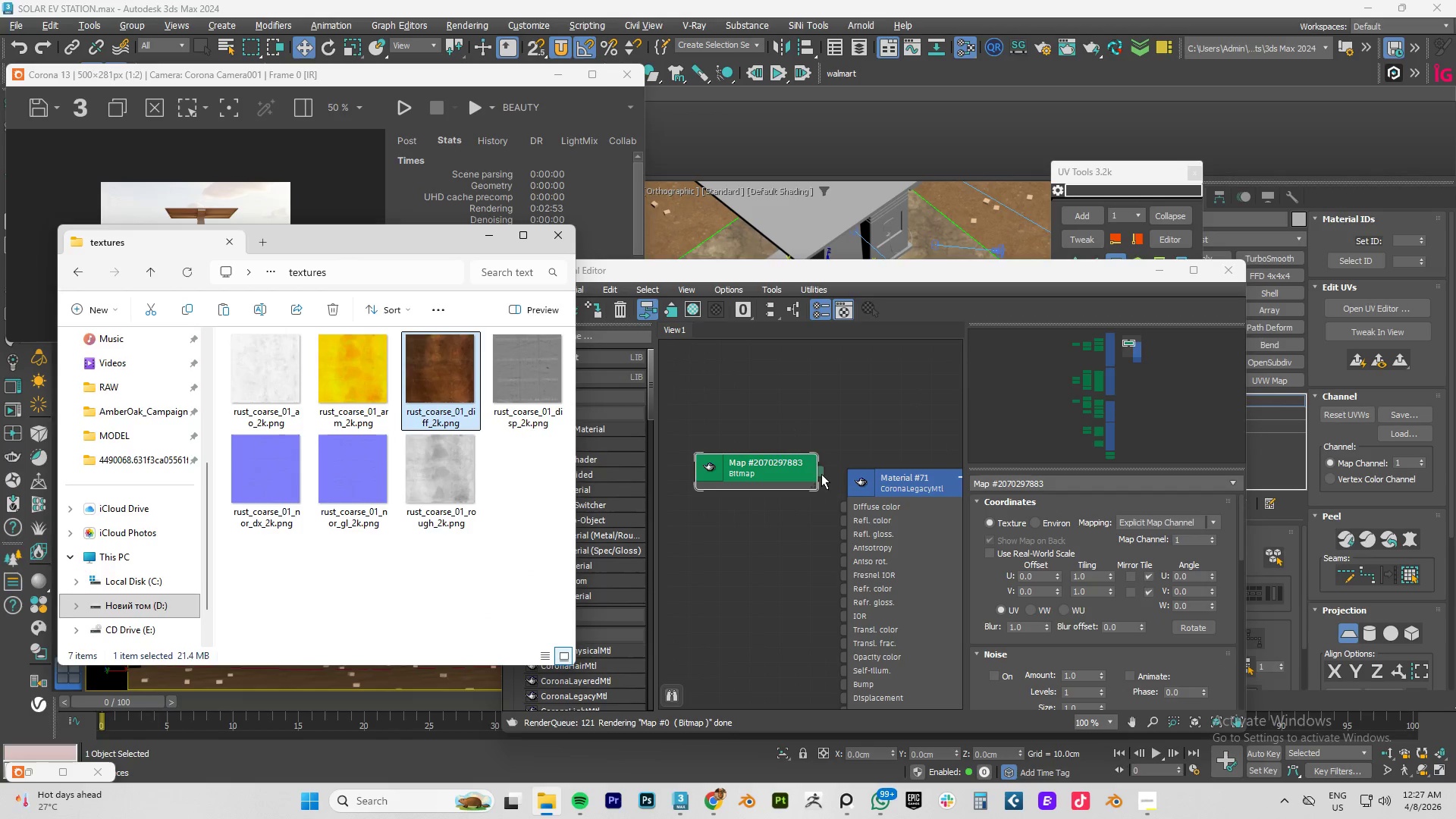 
left_click_drag(start_coordinate=[820, 467], to_coordinate=[848, 506])
 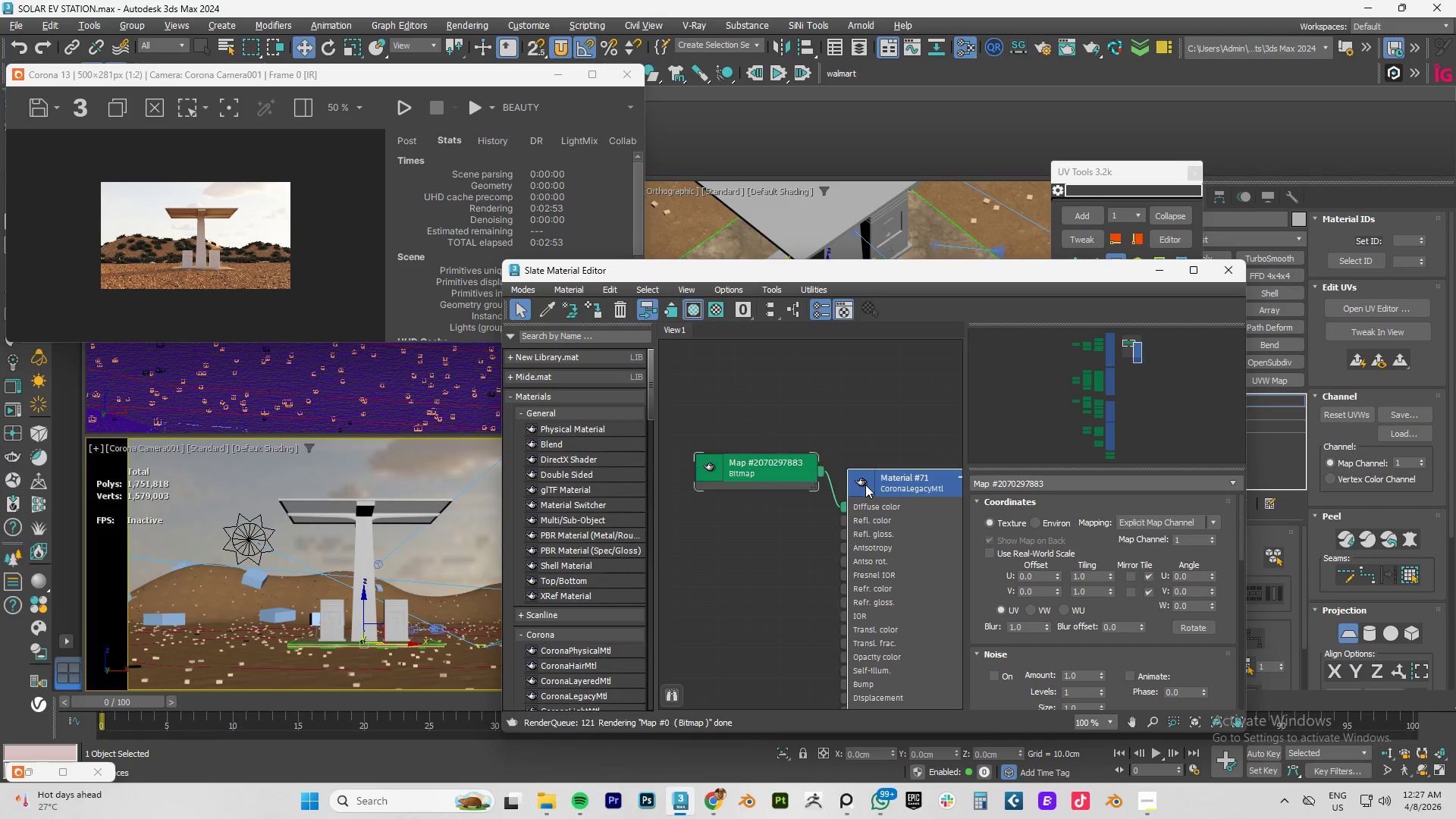 
double_click([865, 485])
 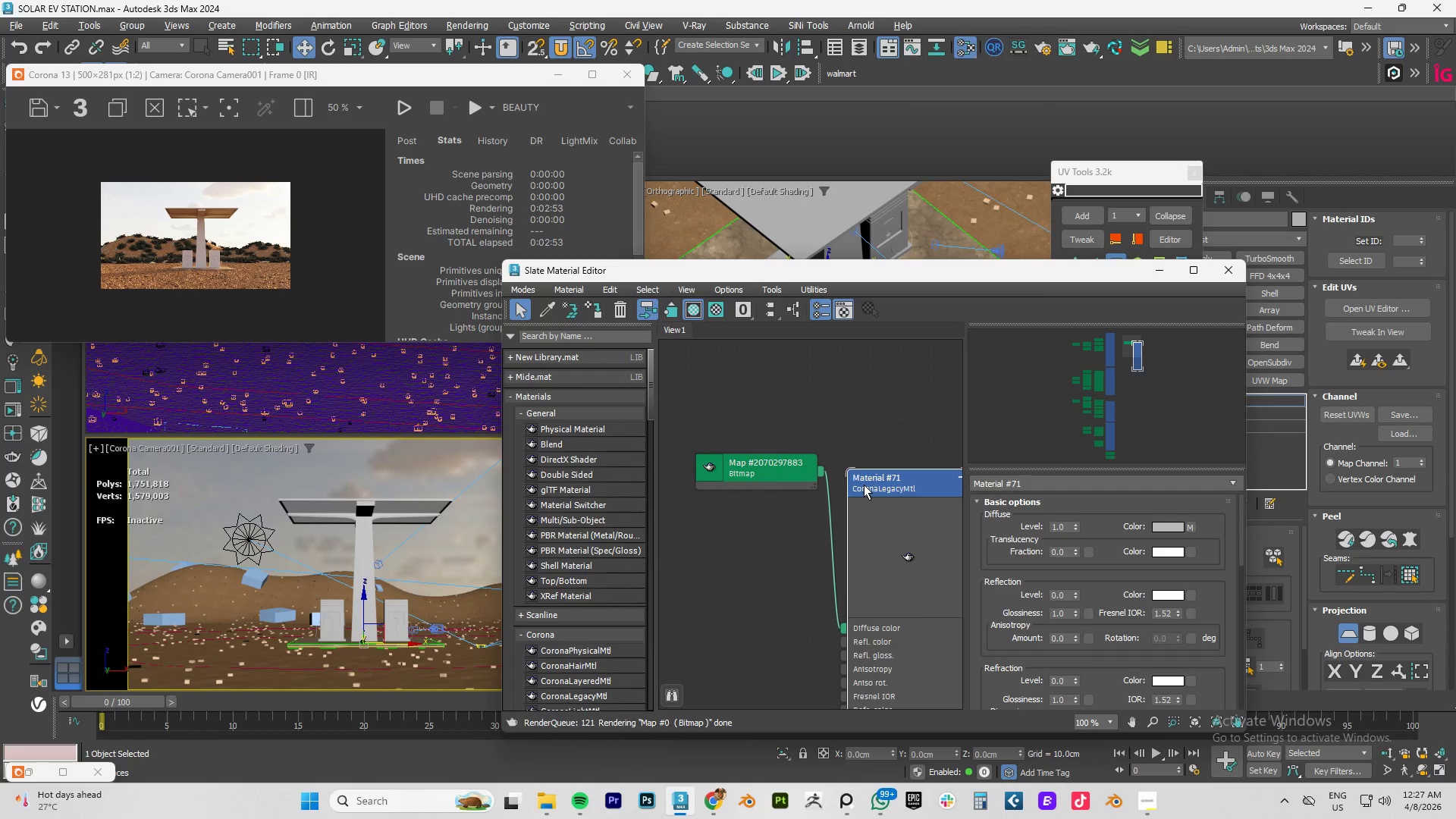 
right_click([864, 485])
 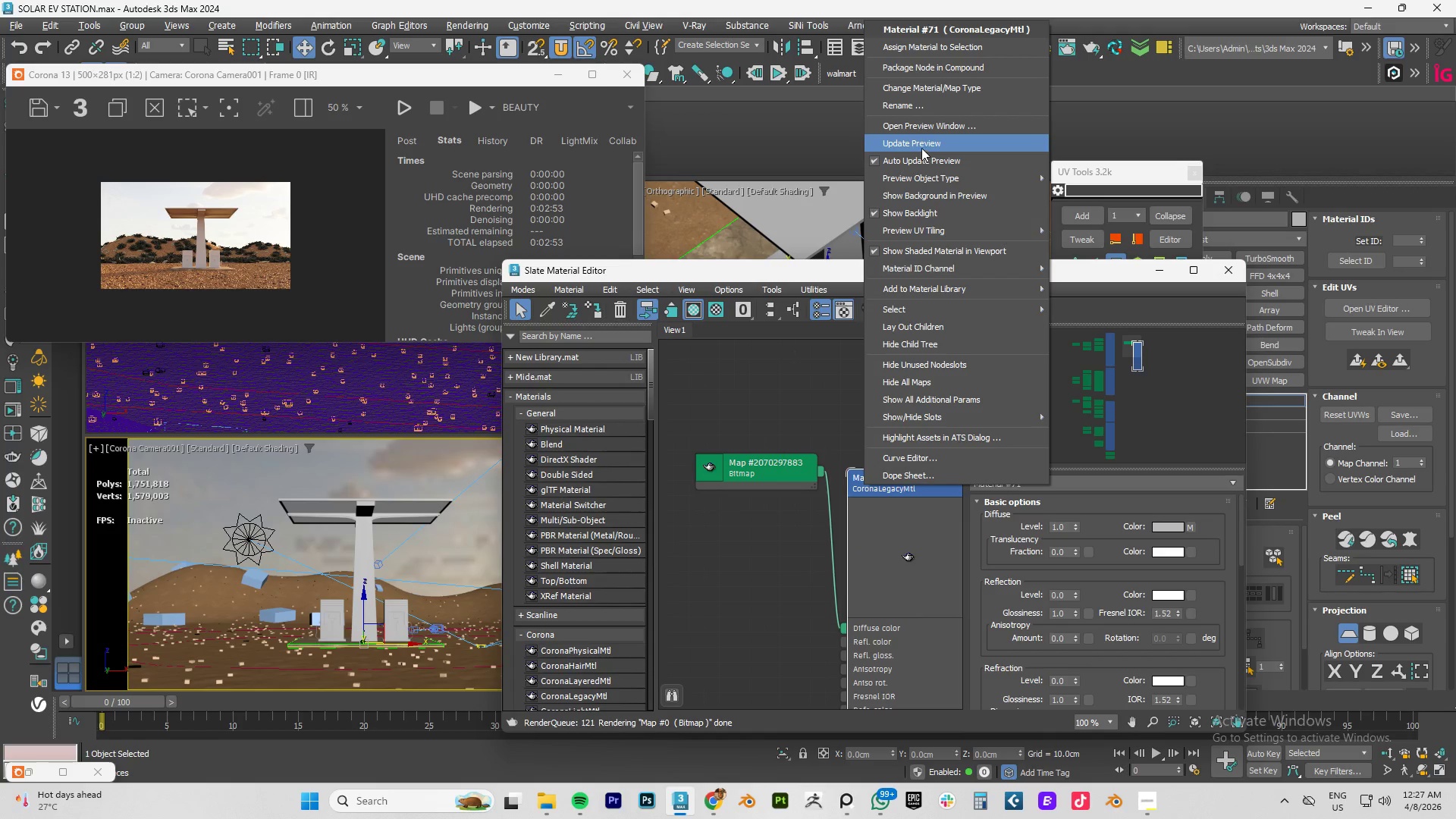 
left_click([921, 148])
 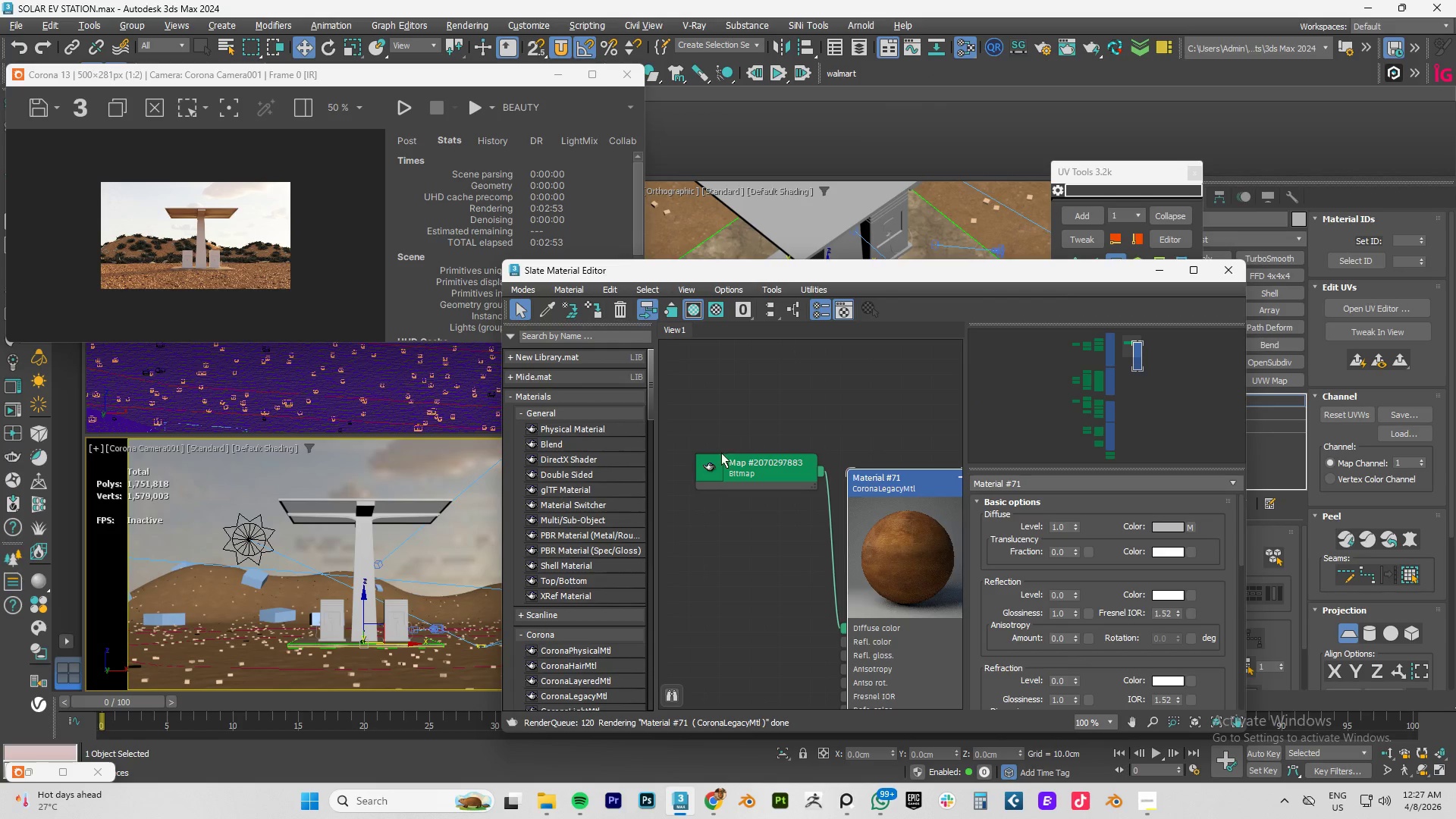 
left_click_drag(start_coordinate=[716, 460], to_coordinate=[698, 472])
 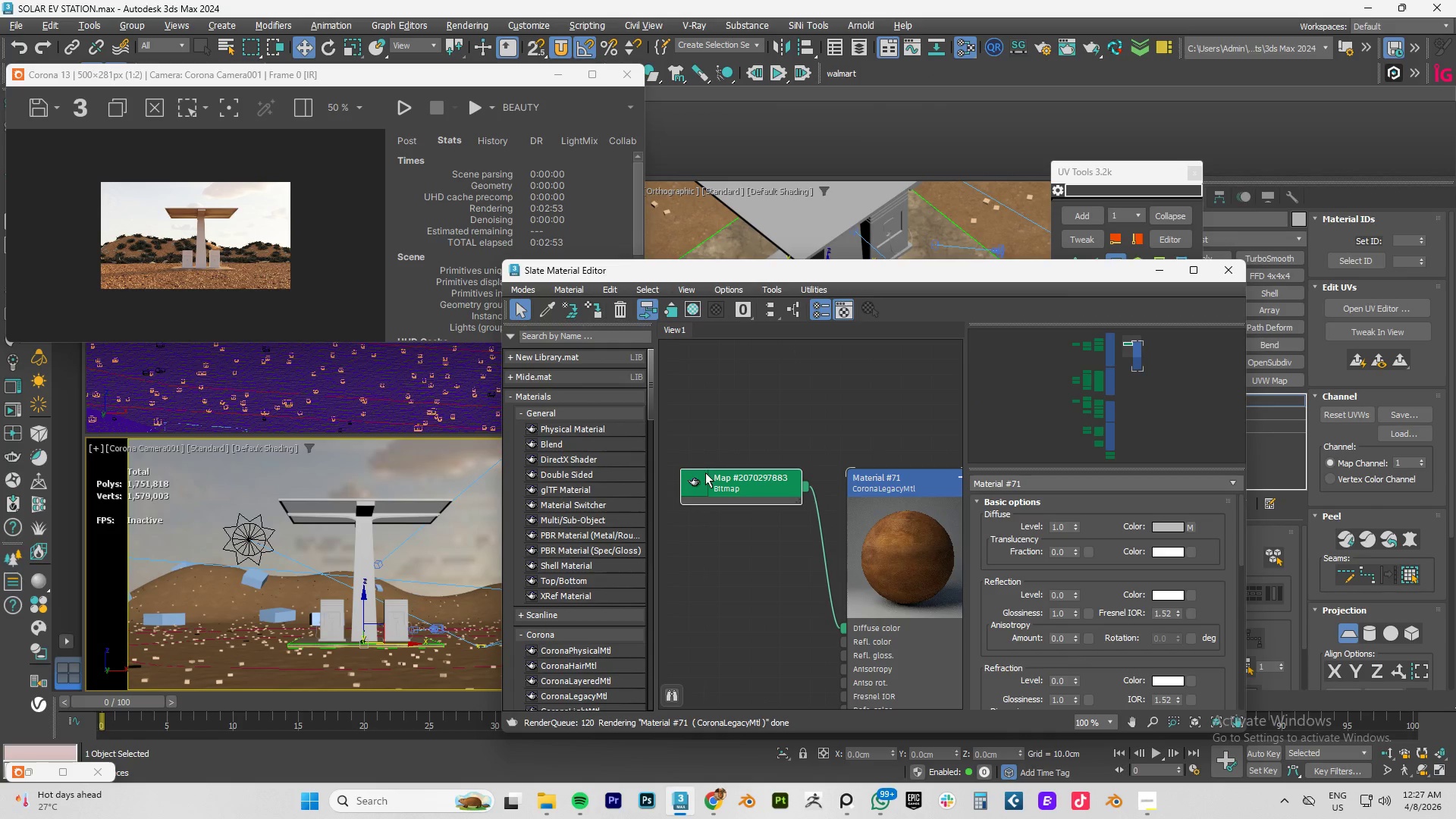 
right_click([706, 472])
 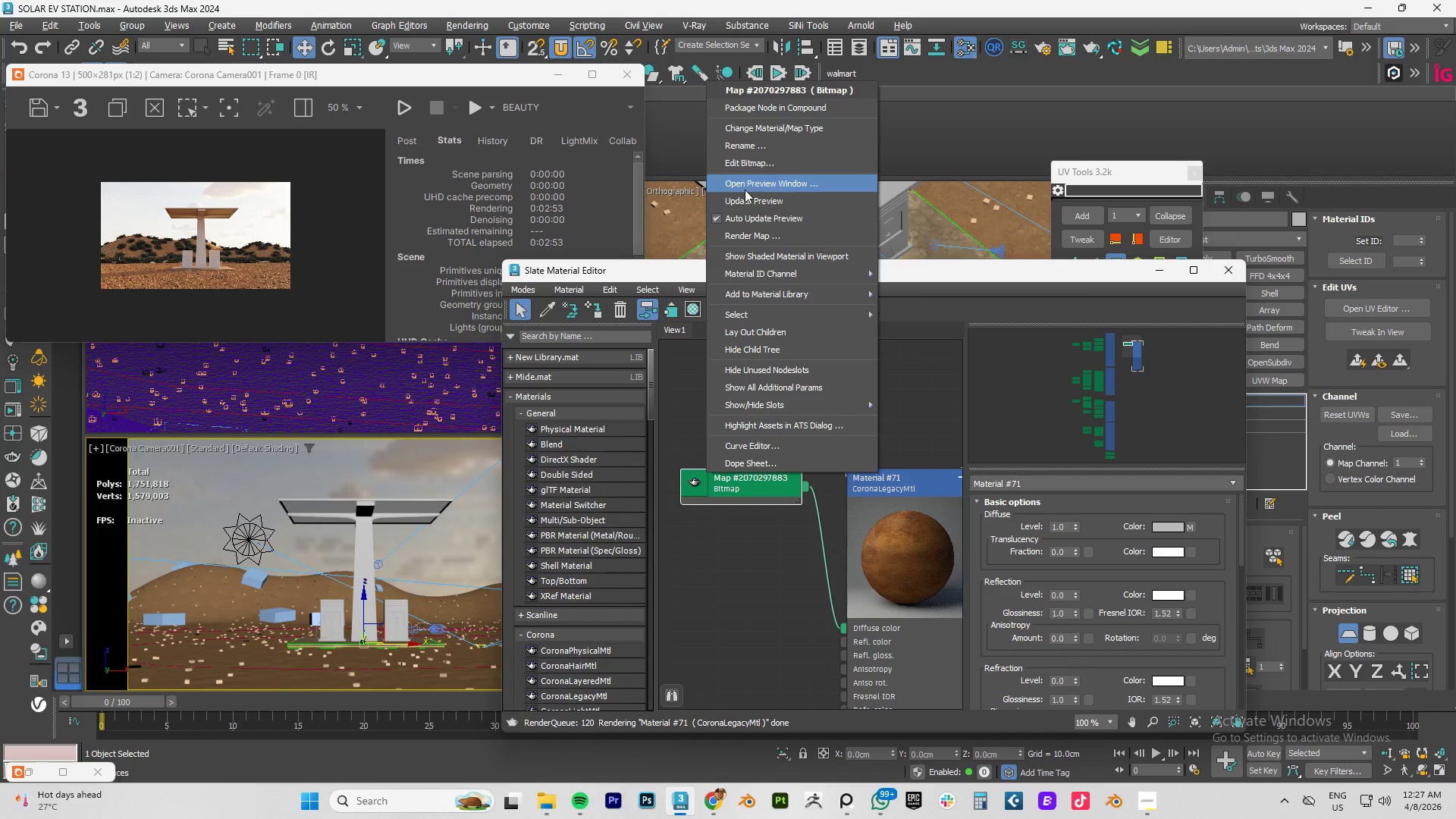 
left_click([741, 203])
 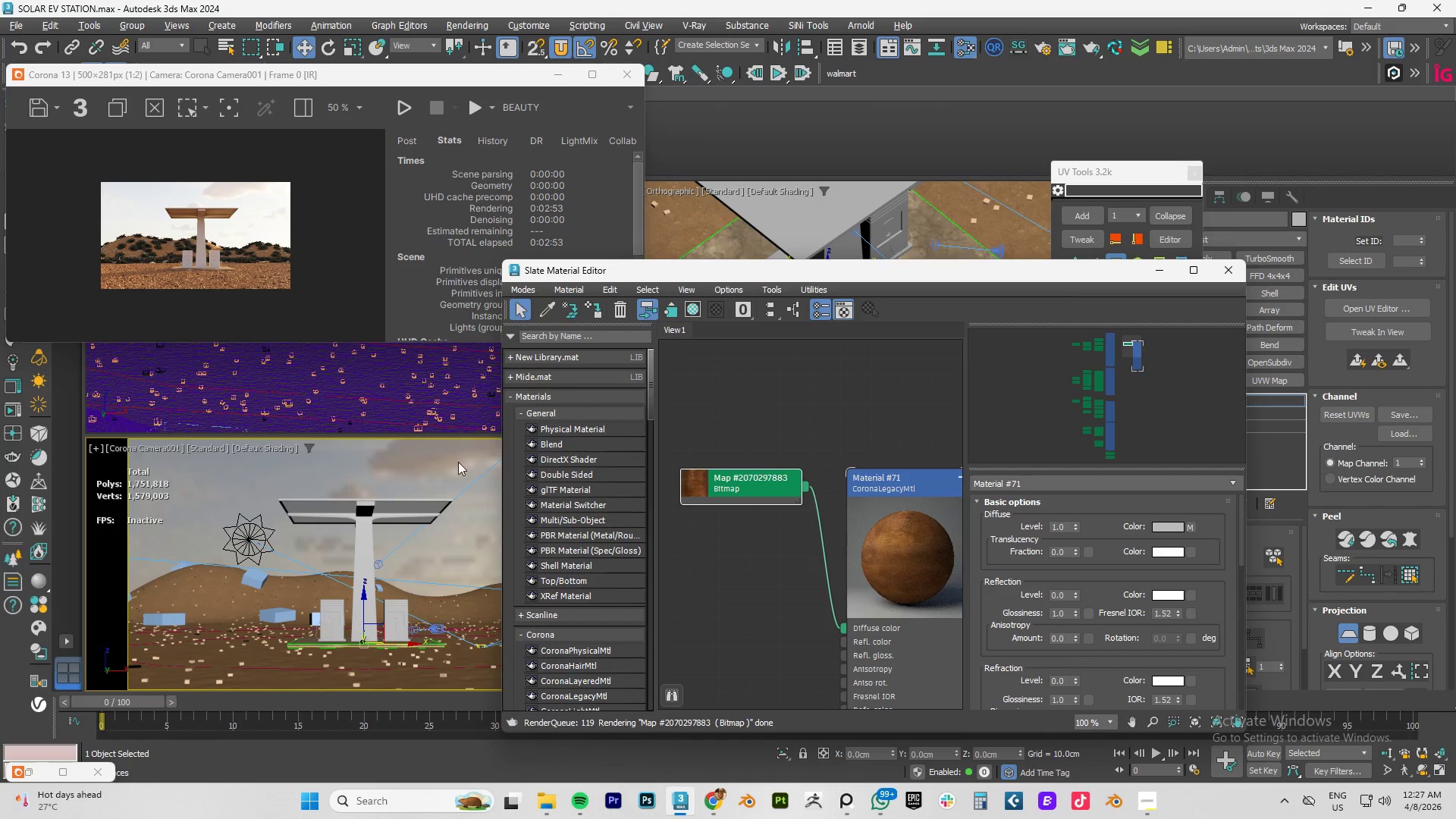 
key(Alt+AltLeft)
 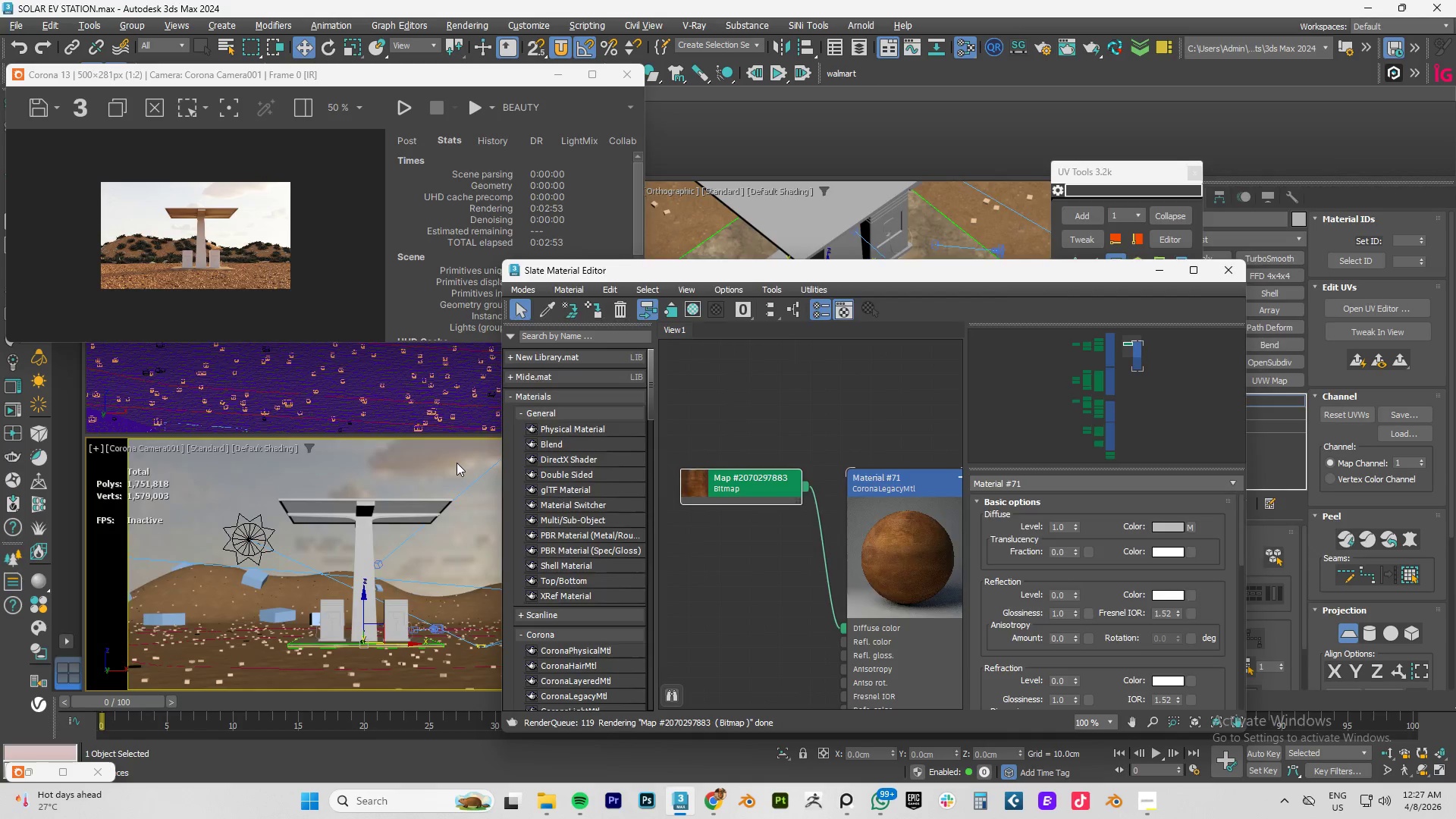 
key(Alt+Tab)
 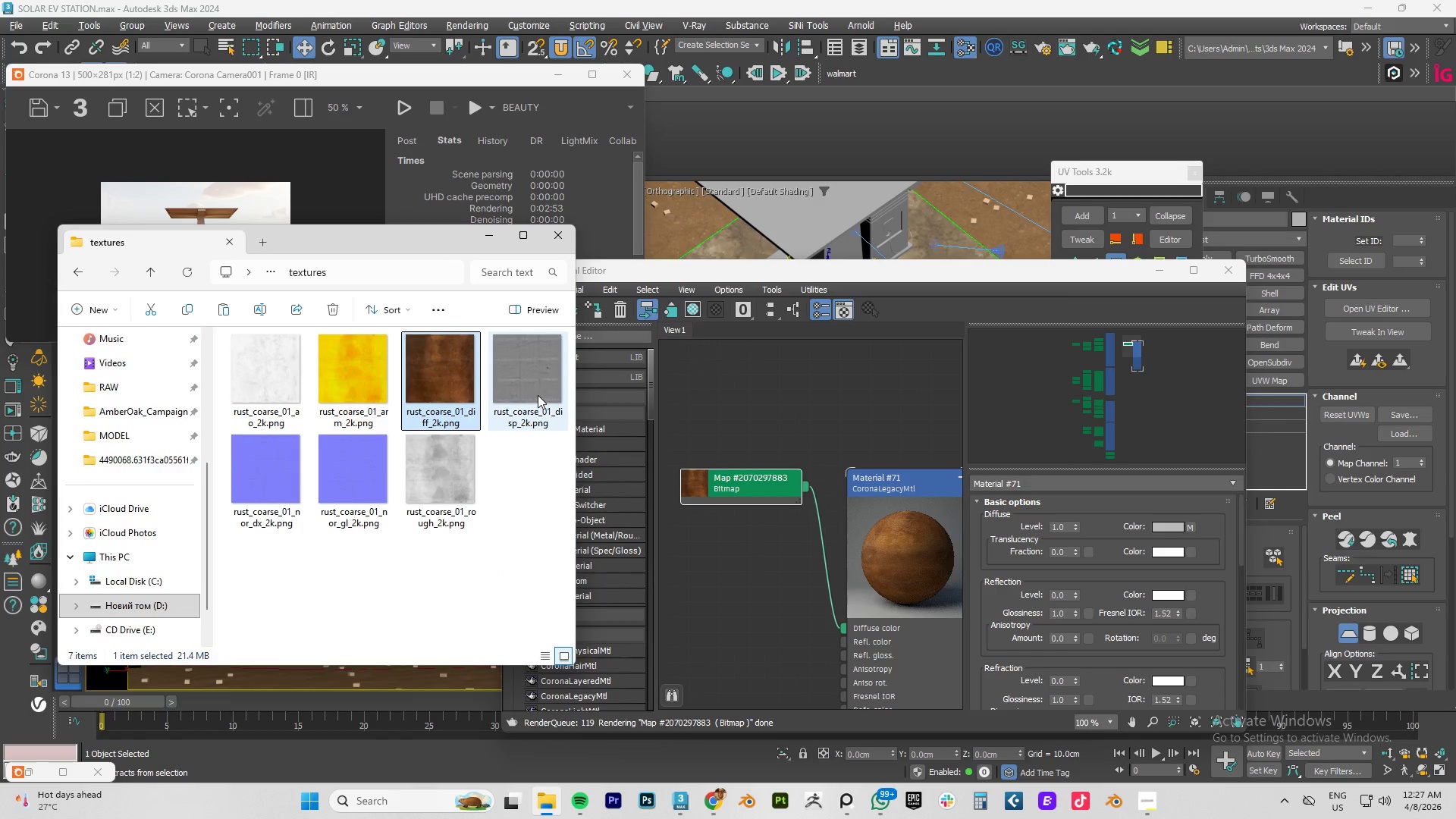 
left_click_drag(start_coordinate=[519, 391], to_coordinate=[730, 649])
 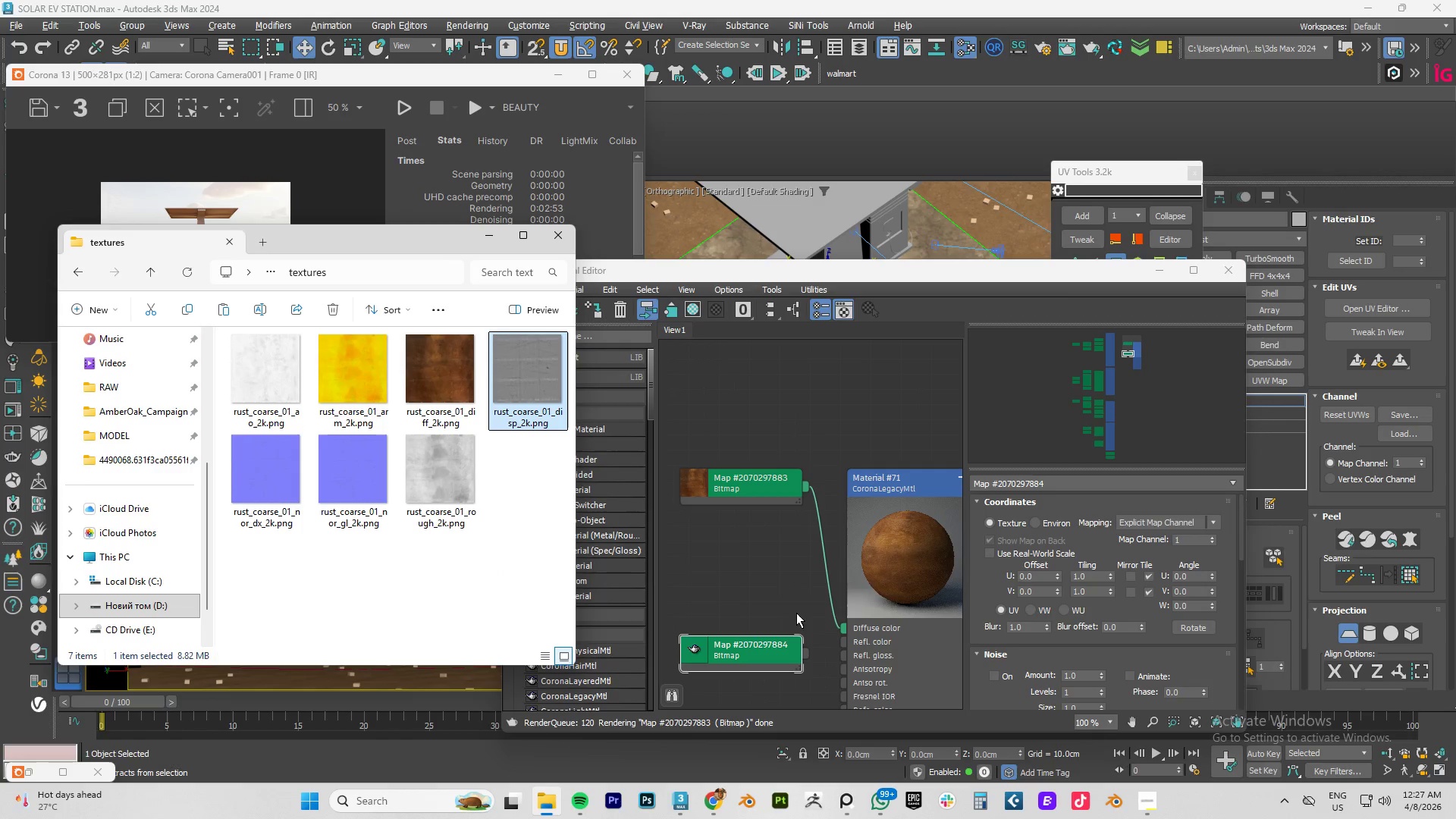 
scroll: coordinate [819, 599], scroll_direction: down, amount: 3.0
 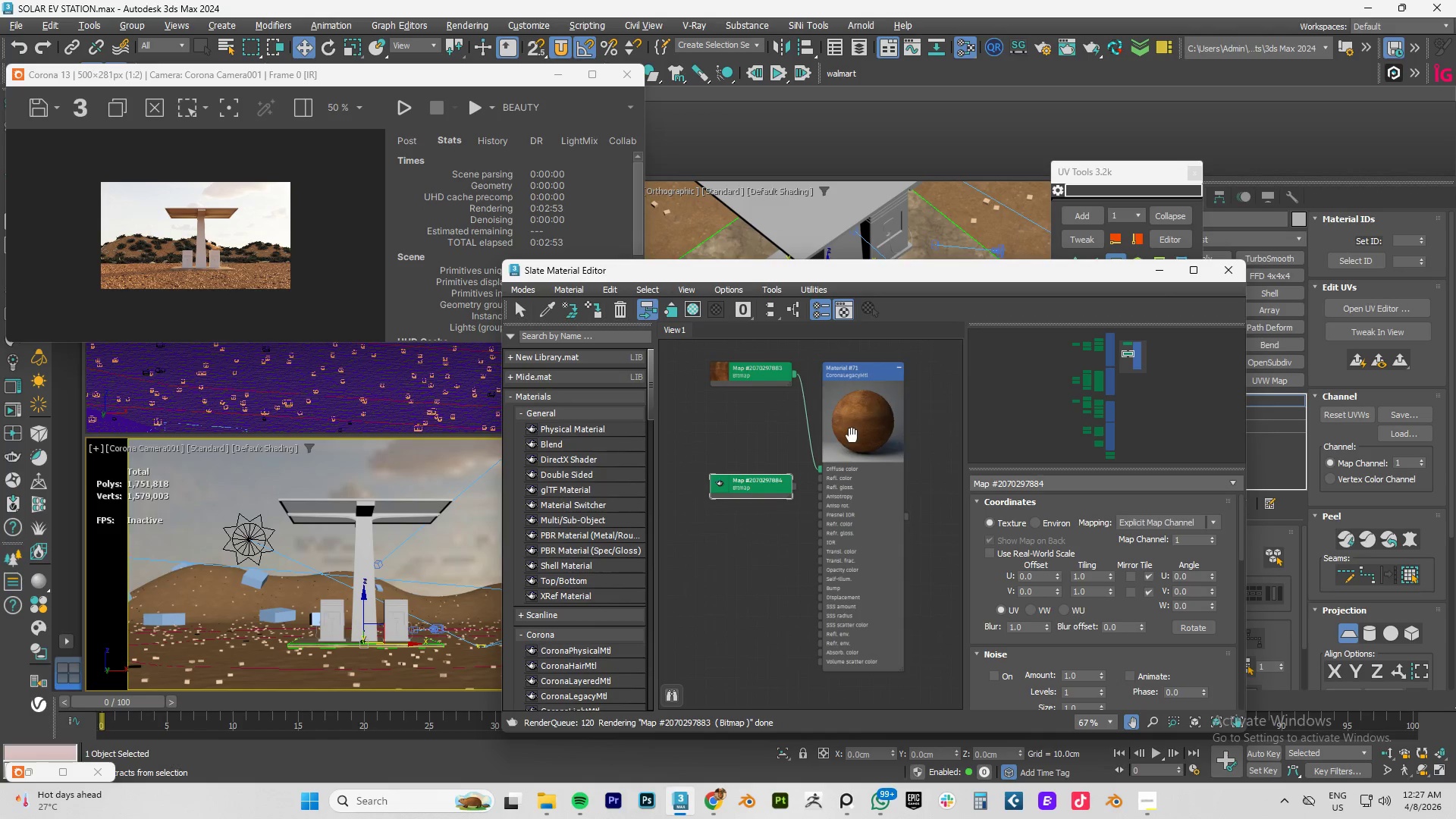 
scroll: coordinate [849, 435], scroll_direction: up, amount: 1.0
 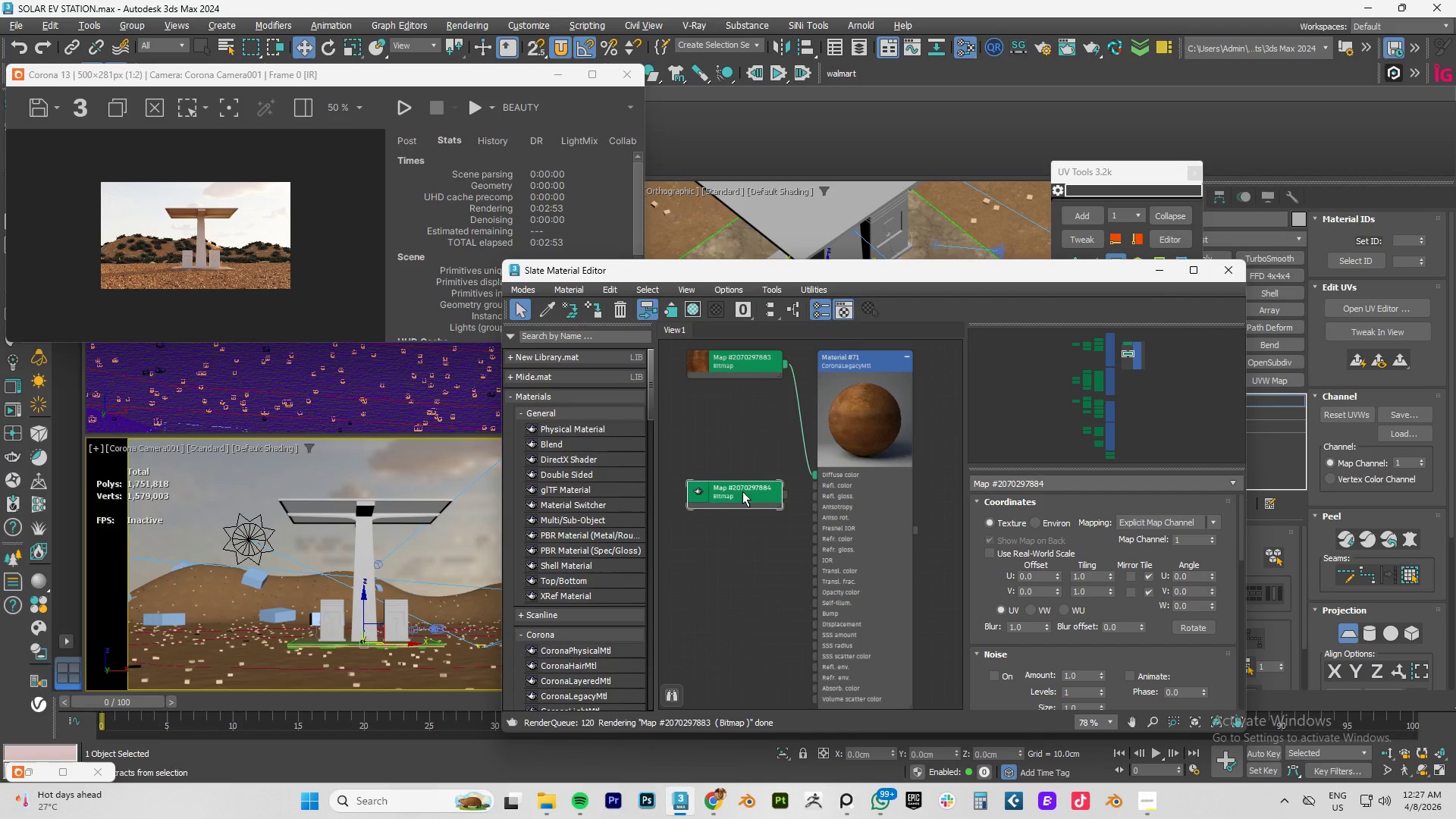 
left_click_drag(start_coordinate=[742, 491], to_coordinate=[733, 619])
 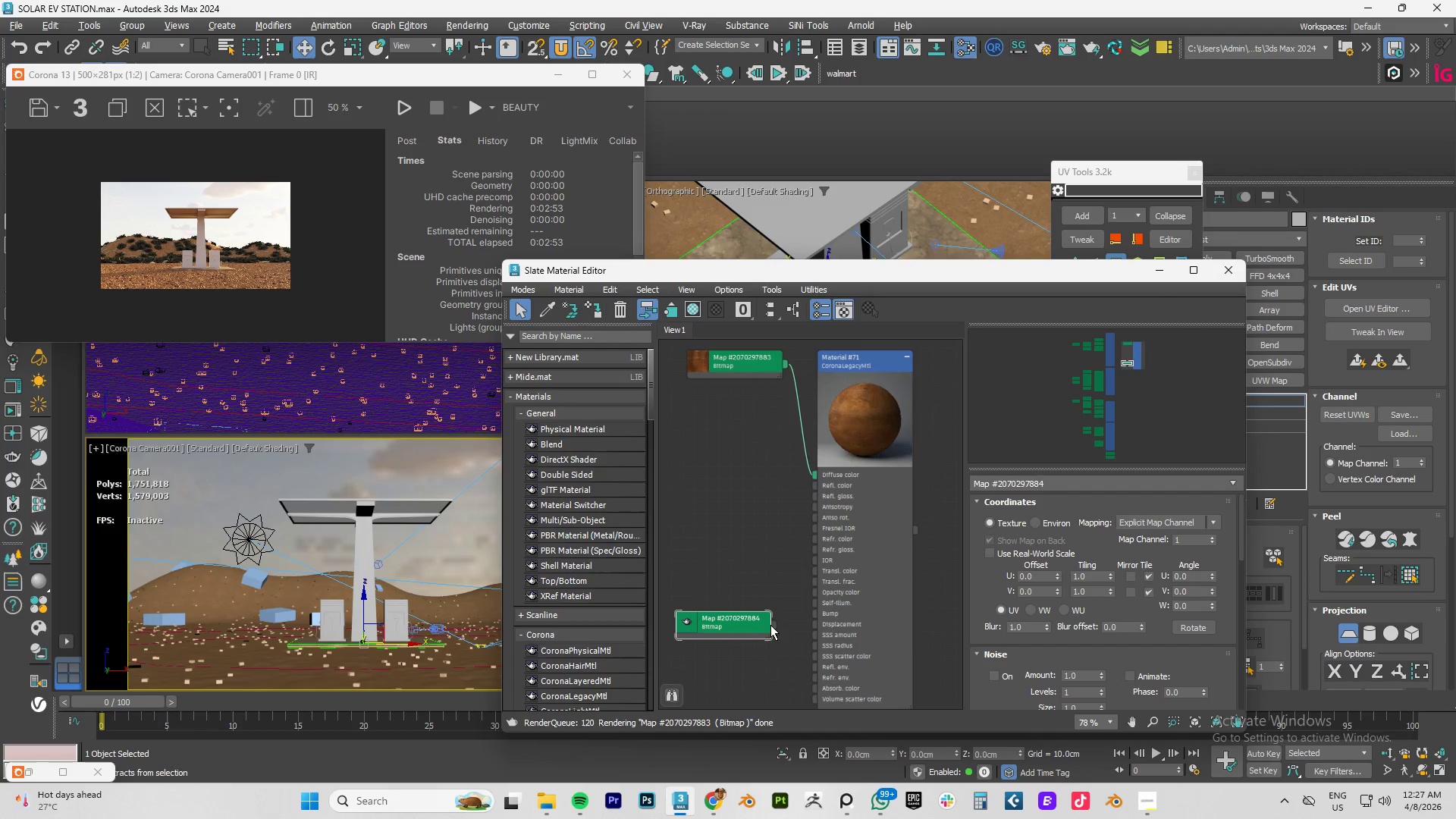 
left_click_drag(start_coordinate=[772, 624], to_coordinate=[816, 624])
 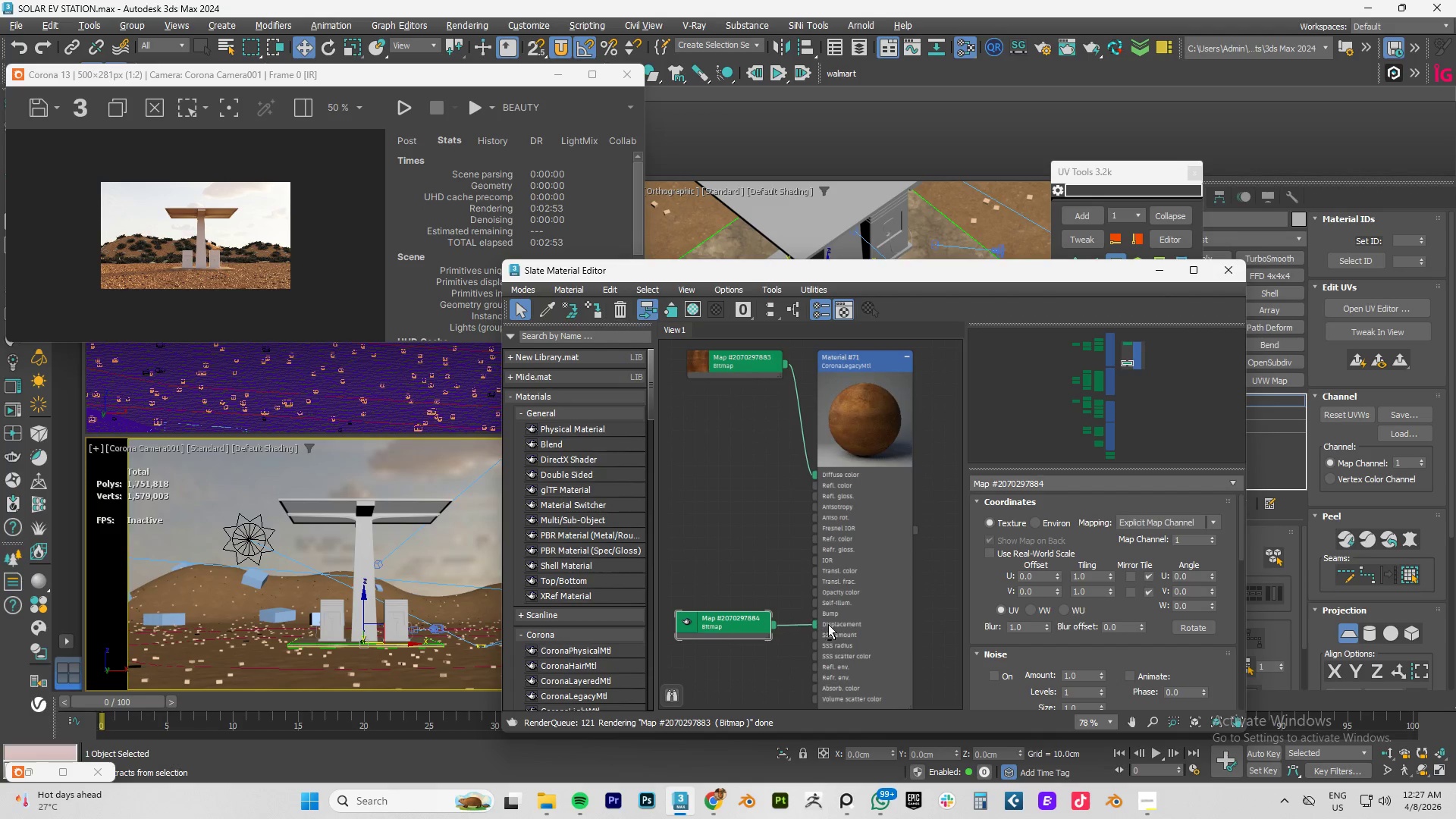 
key(Alt+AltLeft)
 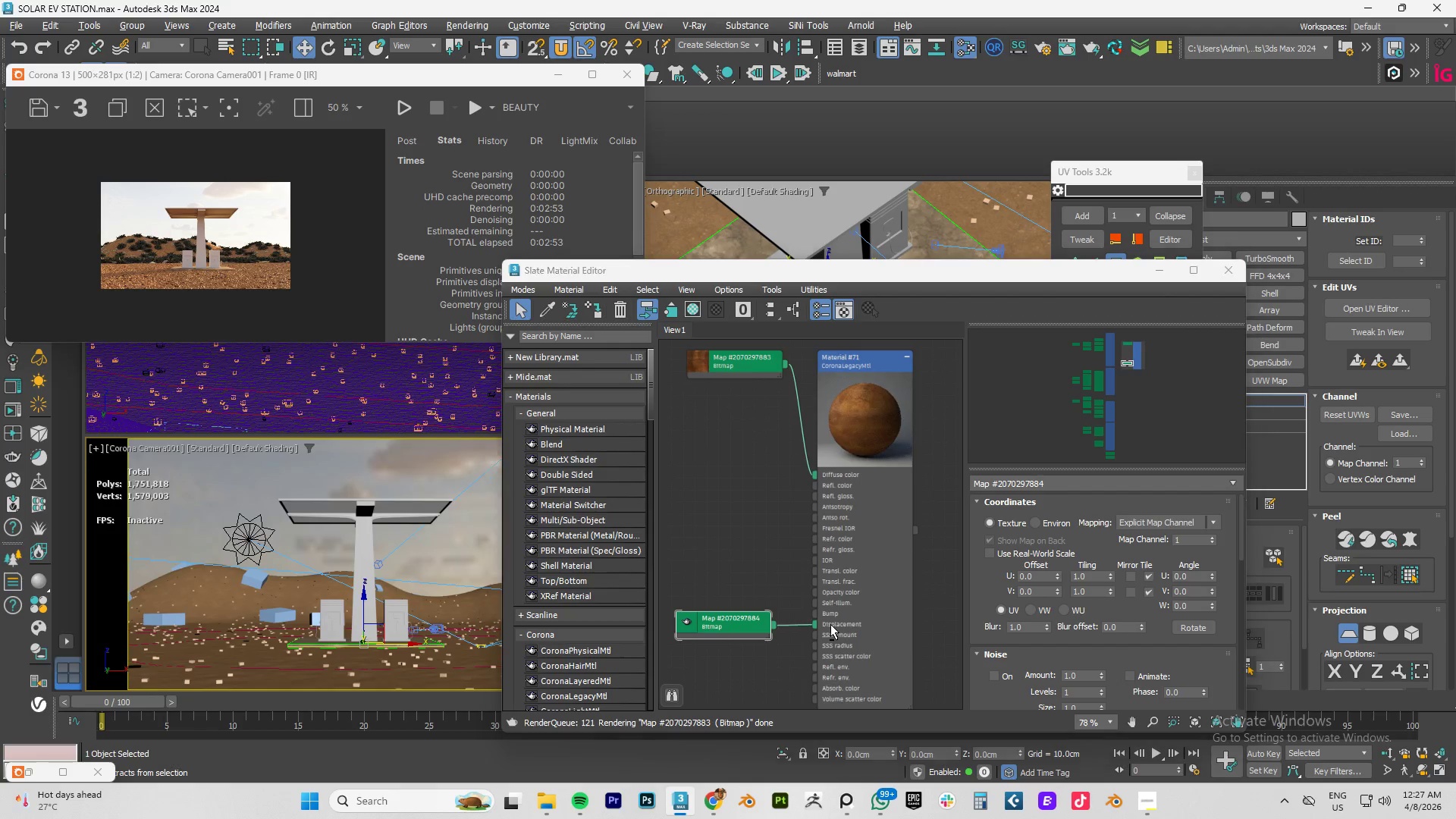 
key(Alt+Tab)
 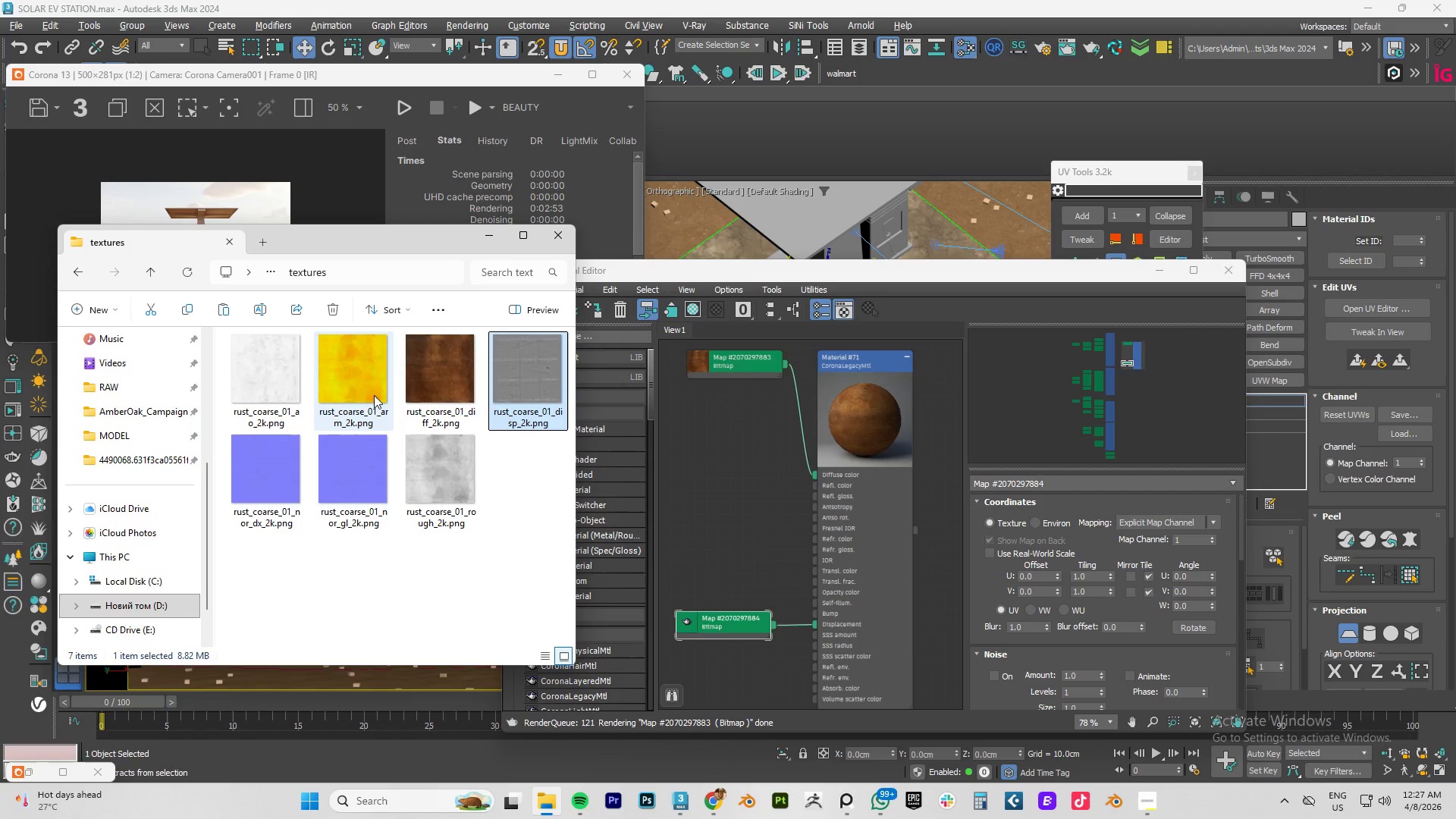 
mouse_move([375, 371])
 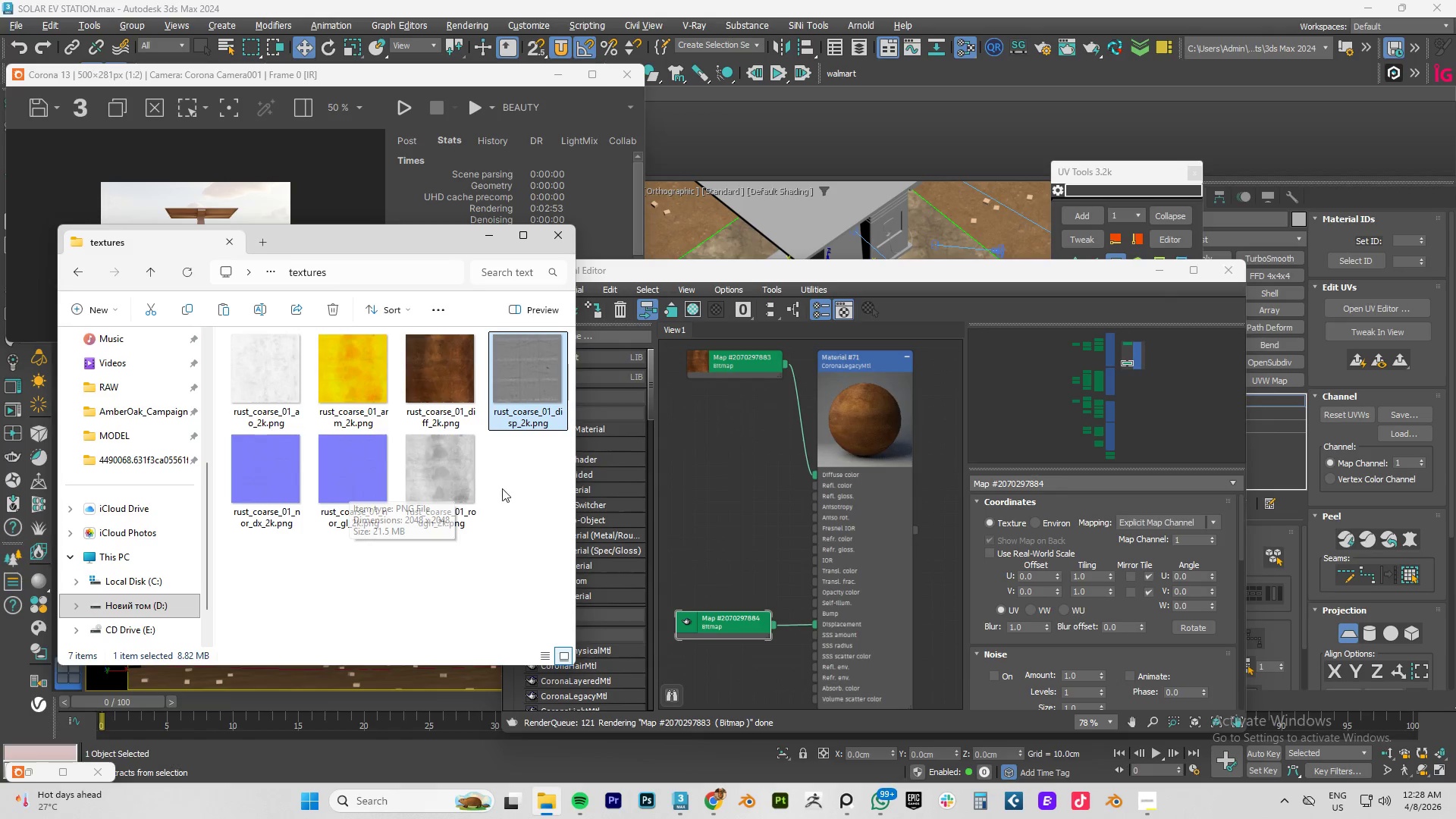 
left_click_drag(start_coordinate=[431, 479], to_coordinate=[729, 469])
 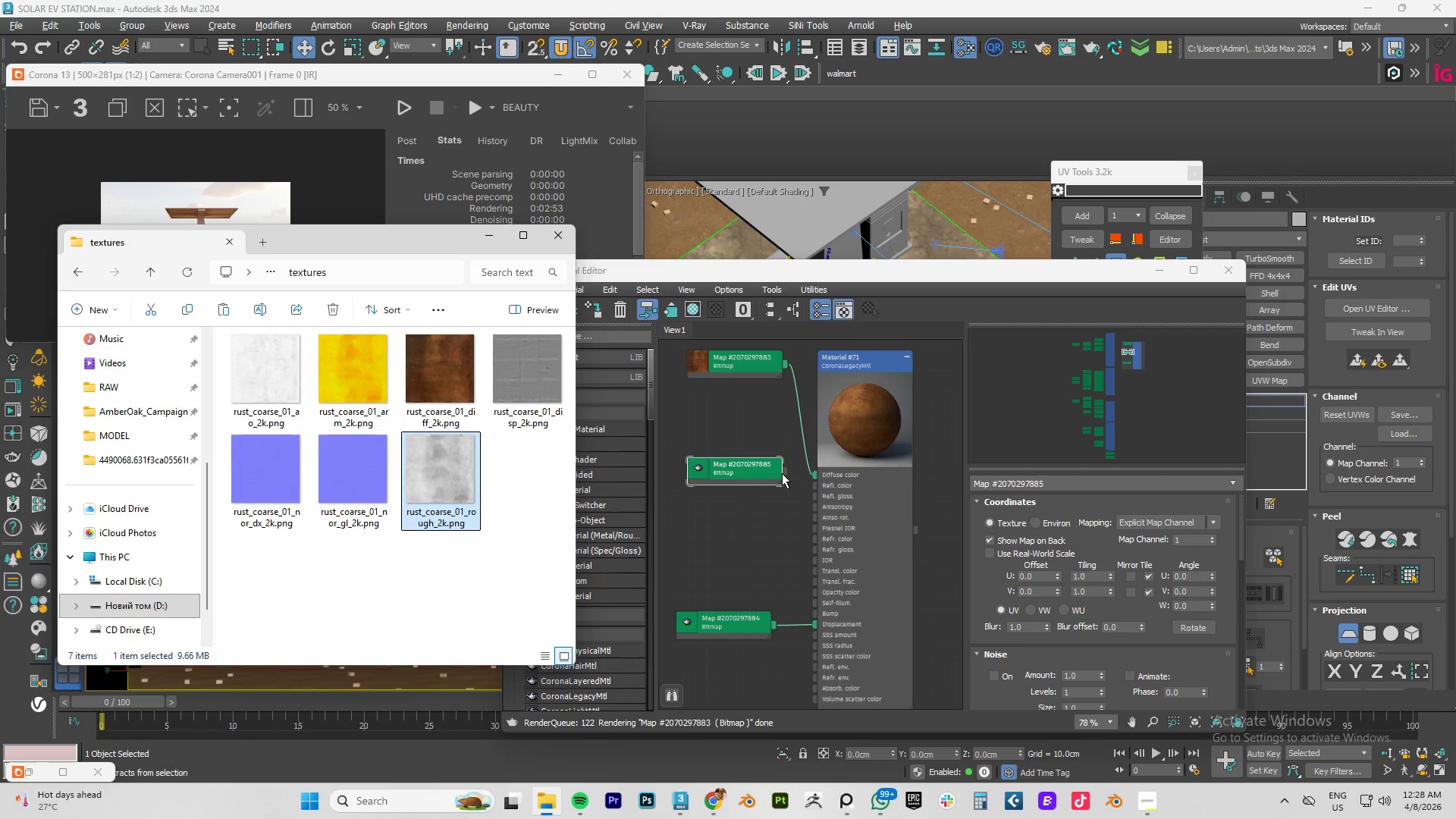 
left_click_drag(start_coordinate=[784, 472], to_coordinate=[819, 488])
 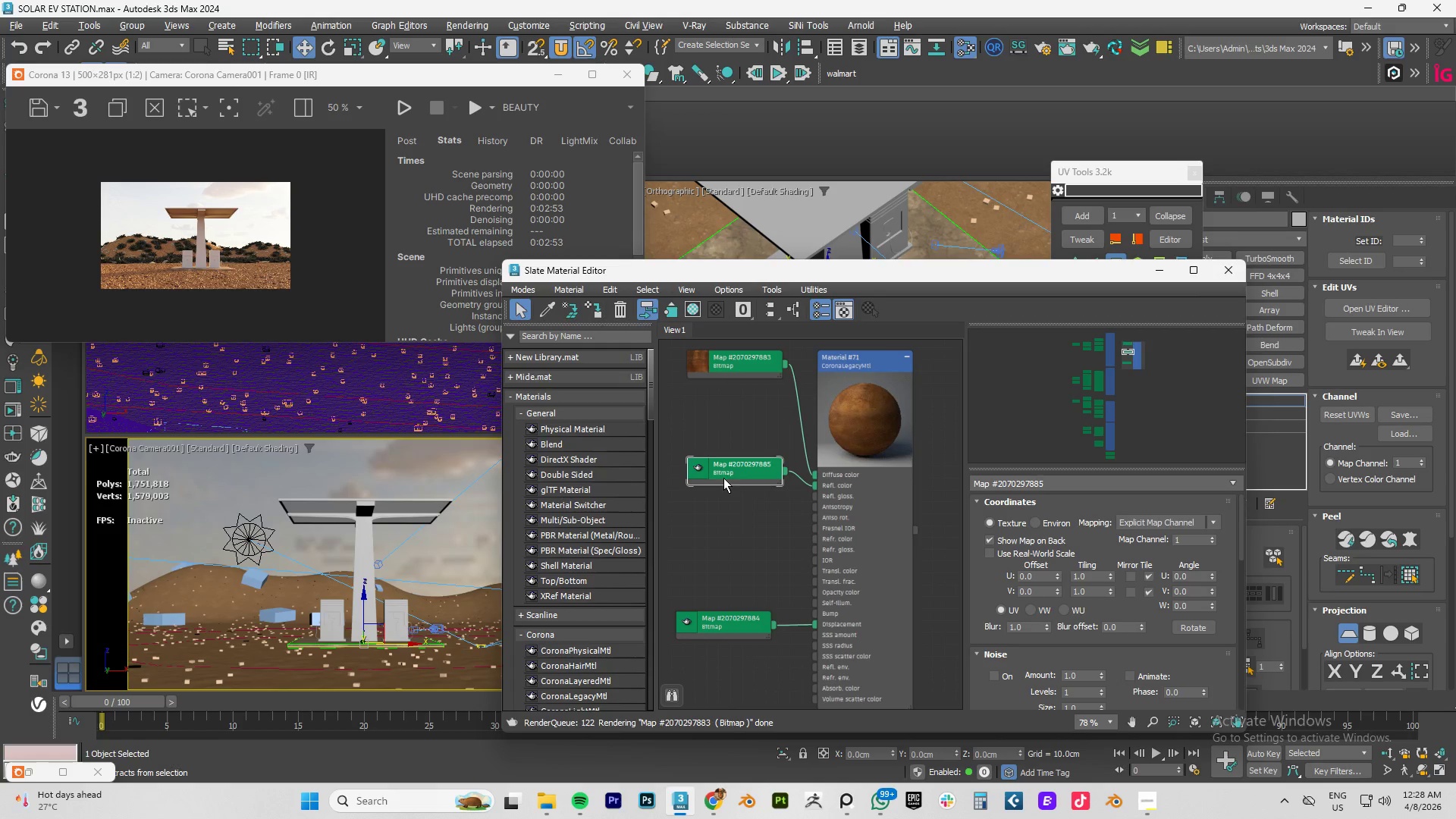 
left_click_drag(start_coordinate=[723, 478], to_coordinate=[685, 450])
 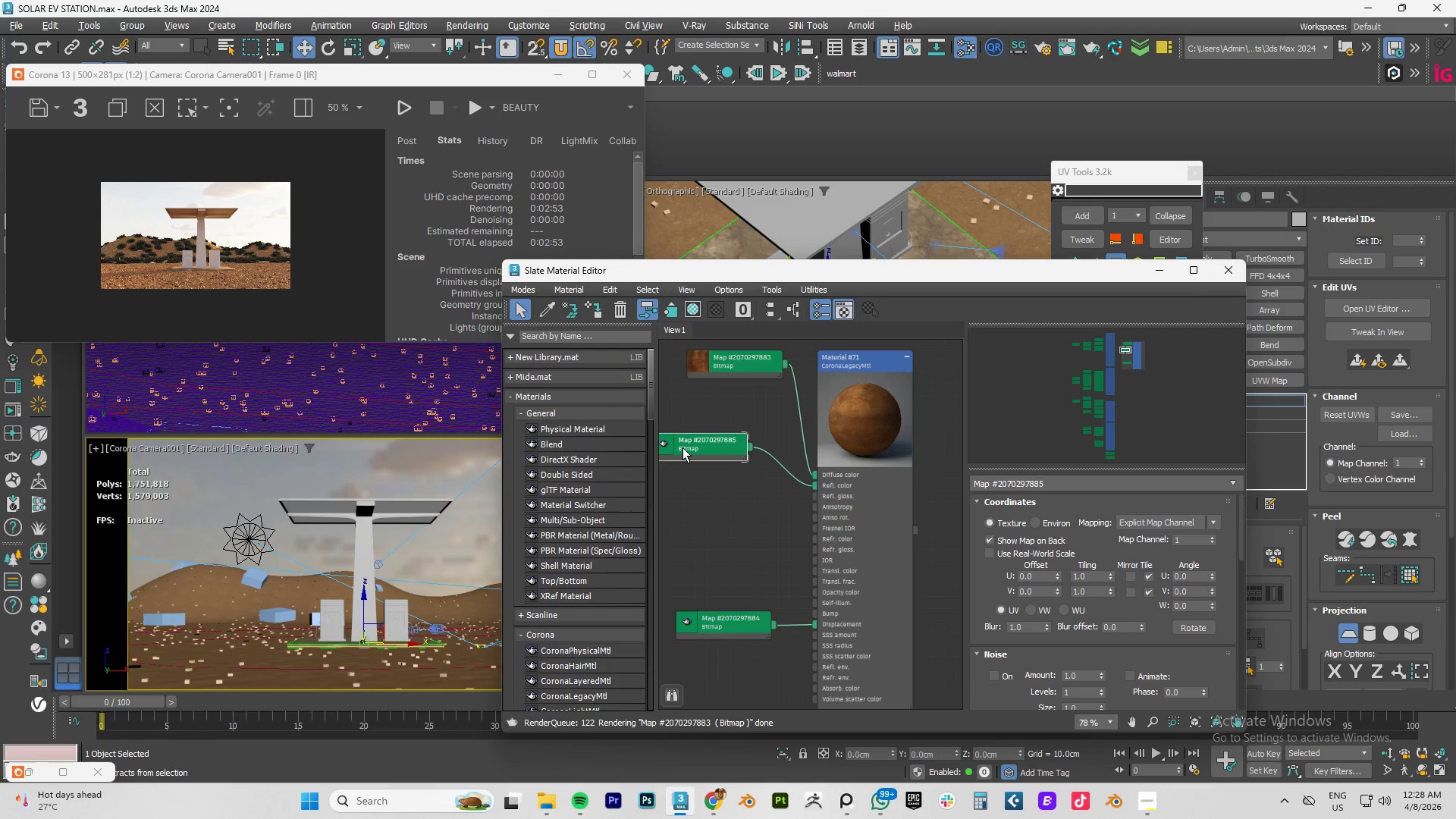 
wait(5.06)
 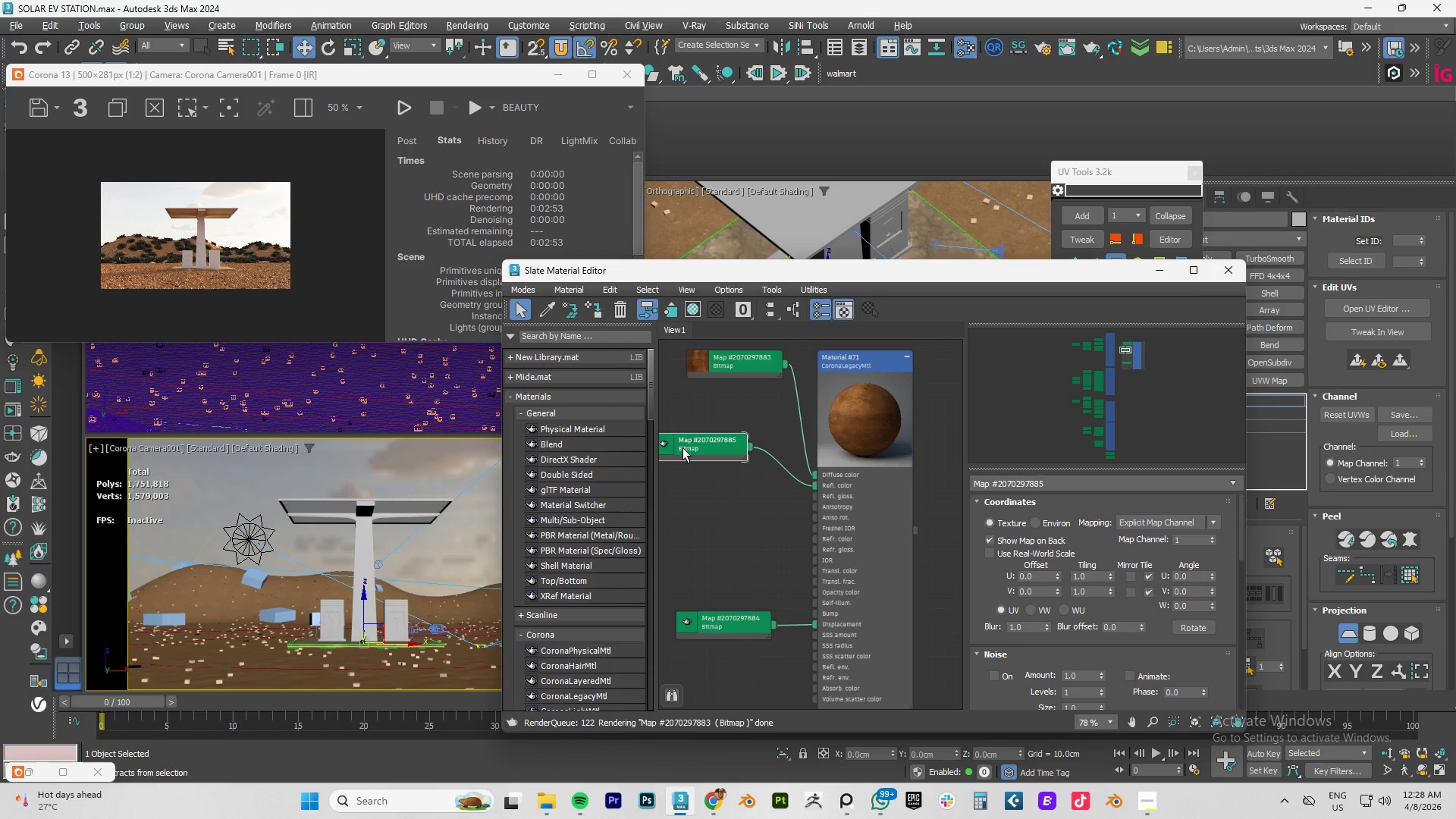 
key(Alt+AltLeft)
 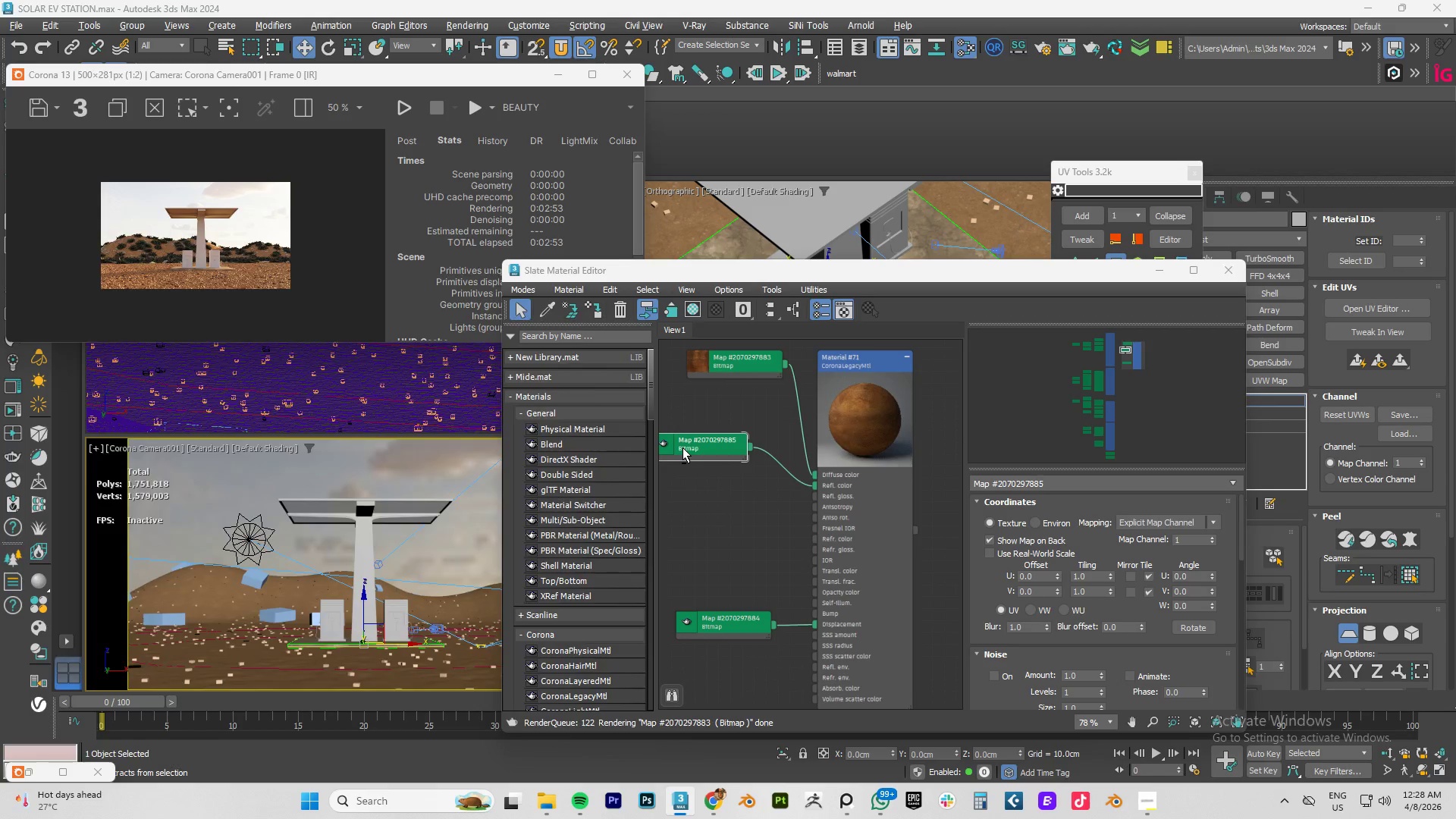 
key(Alt+Tab)
 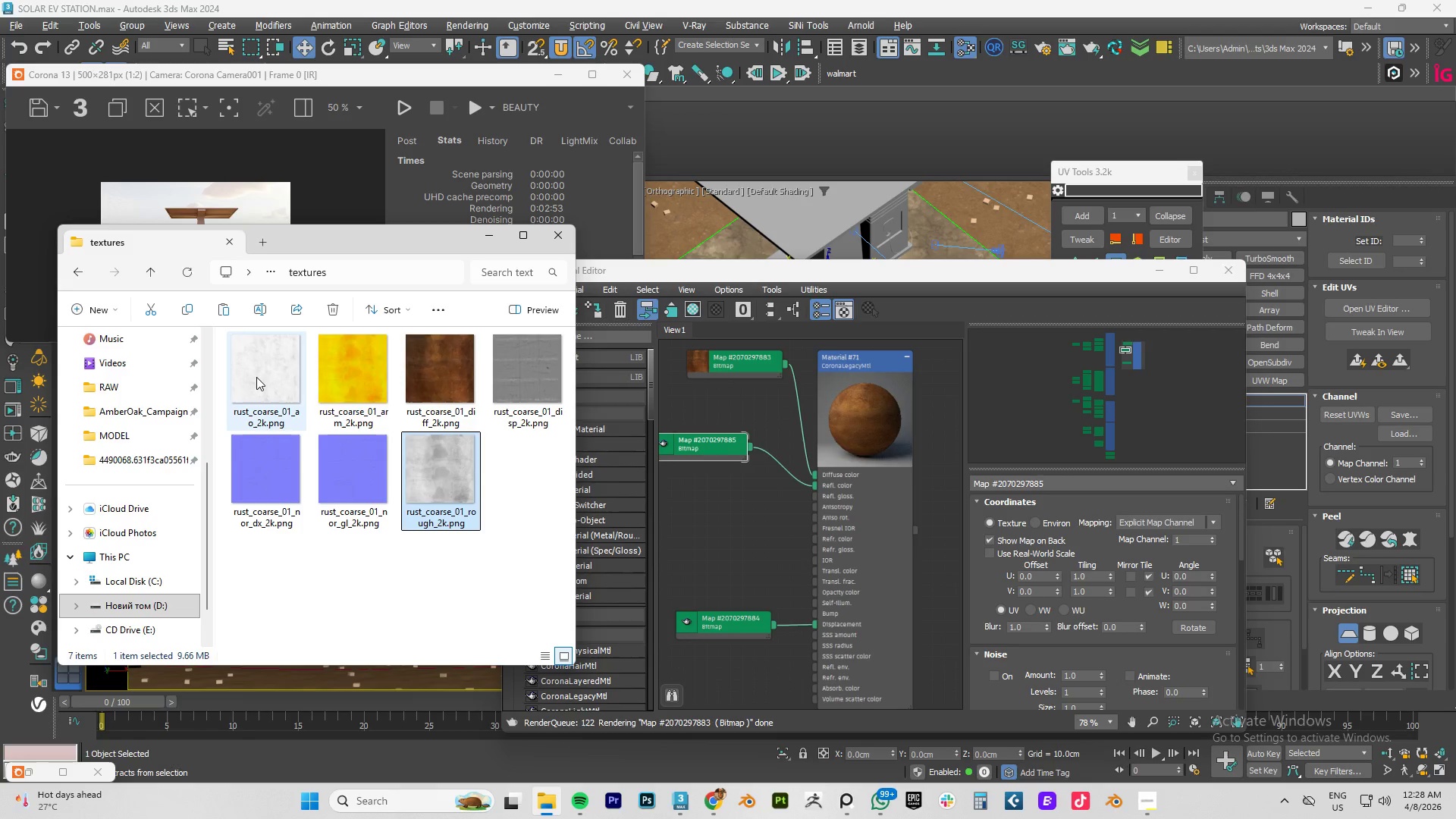 
left_click_drag(start_coordinate=[256, 377], to_coordinate=[676, 568])
 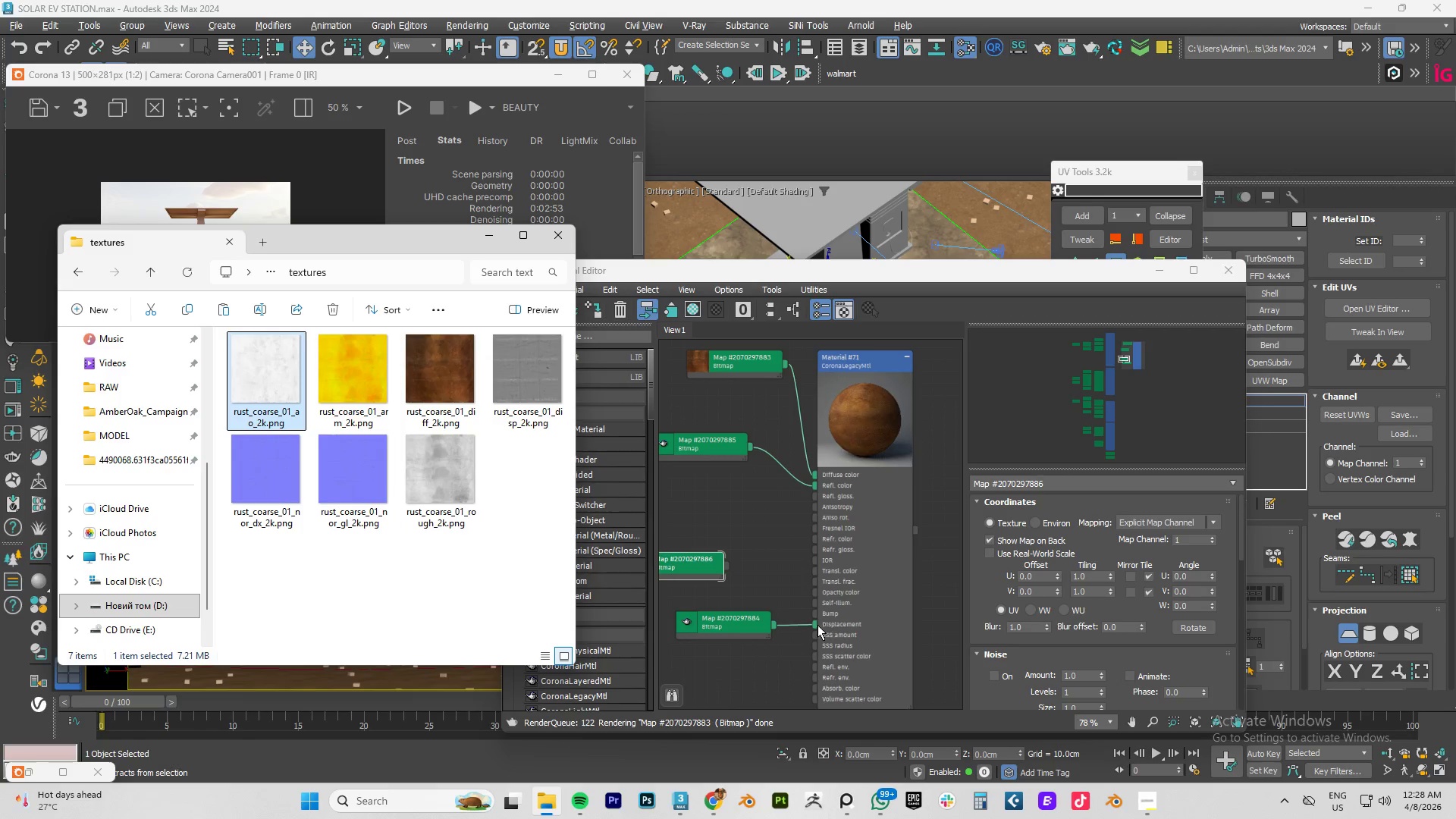 
left_click_drag(start_coordinate=[813, 625], to_coordinate=[761, 631])
 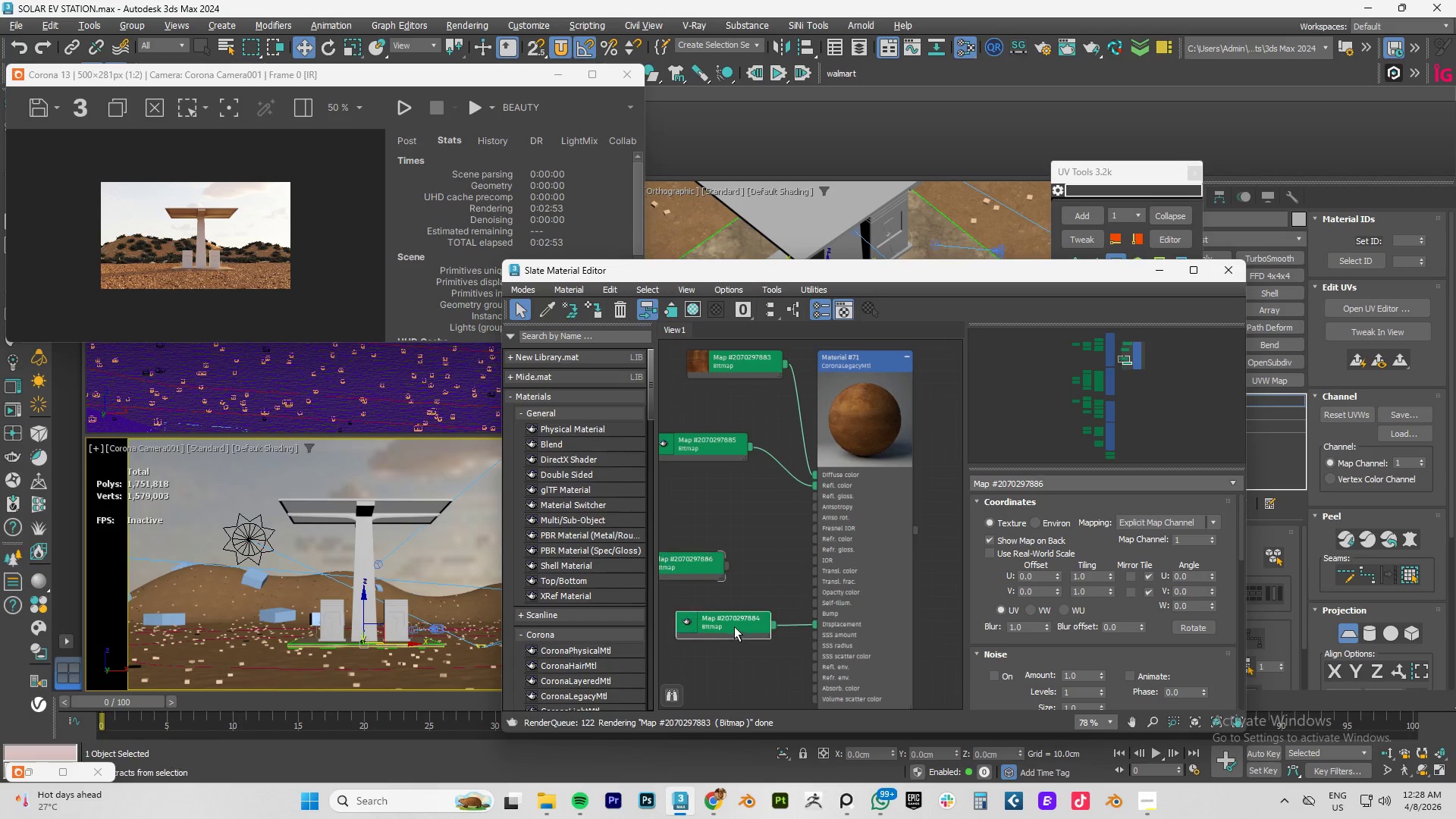 
left_click_drag(start_coordinate=[736, 627], to_coordinate=[692, 626])
 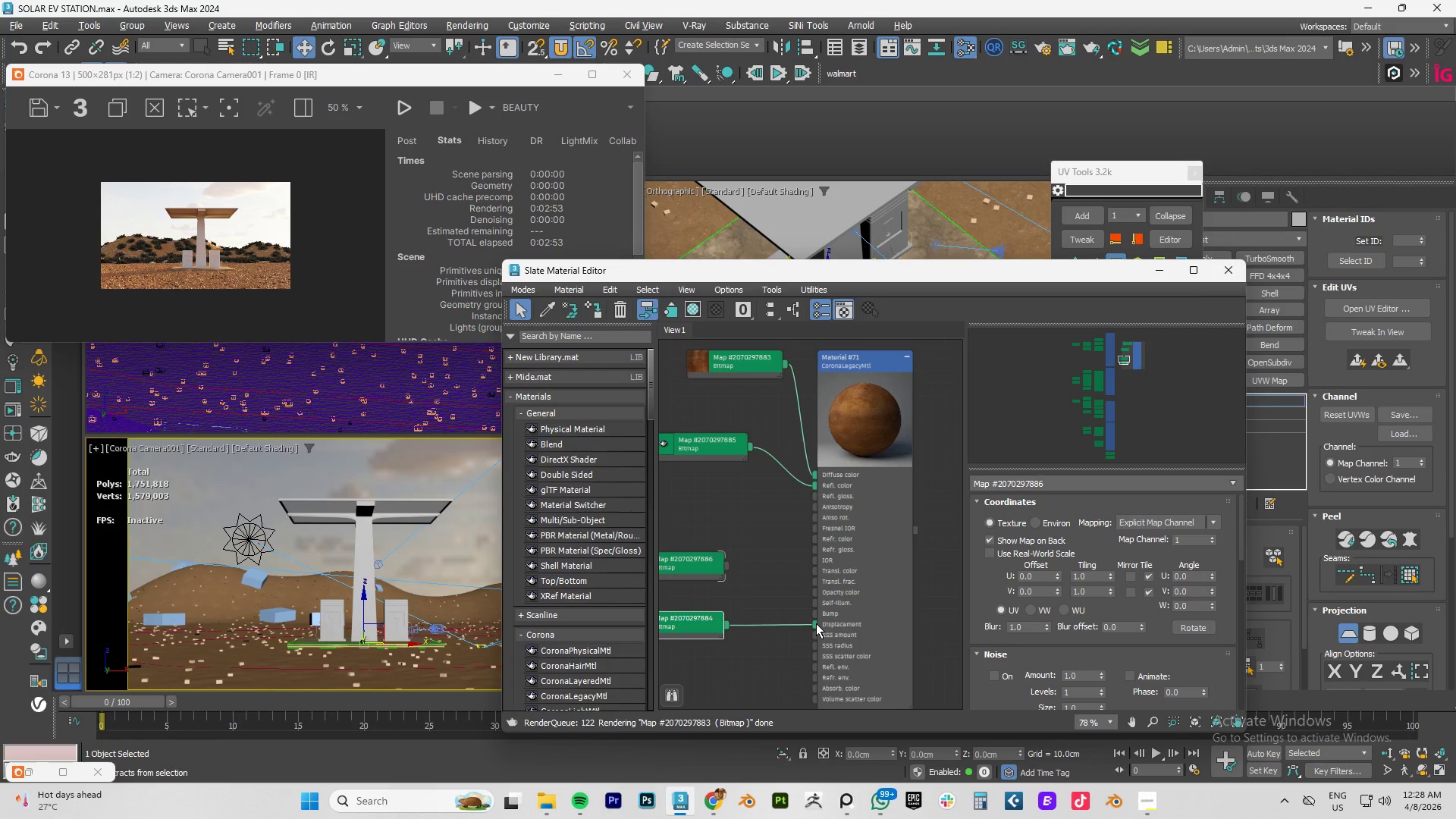 
left_click_drag(start_coordinate=[816, 623], to_coordinate=[761, 626])
 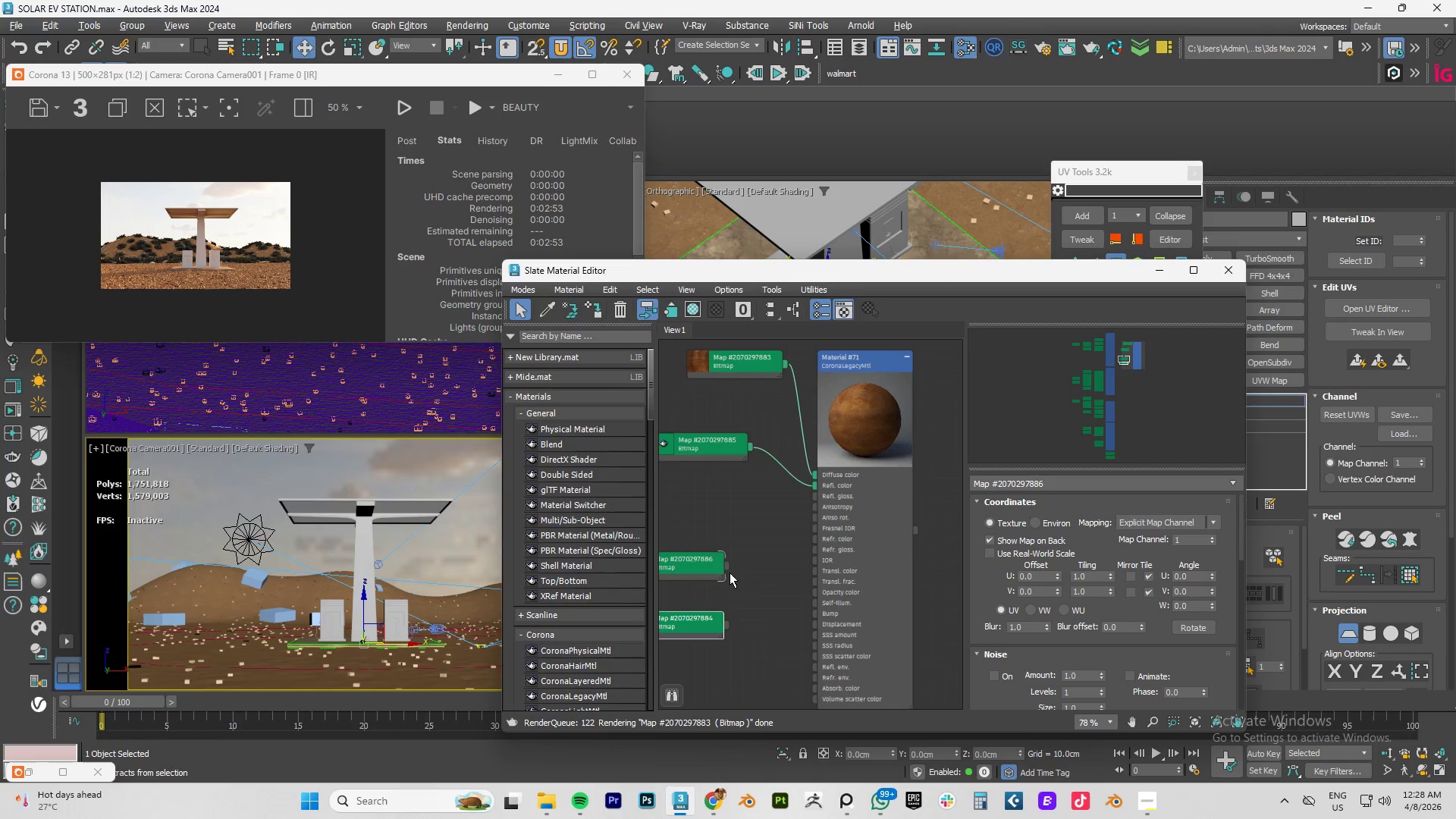 
left_click_drag(start_coordinate=[725, 563], to_coordinate=[738, 581])
 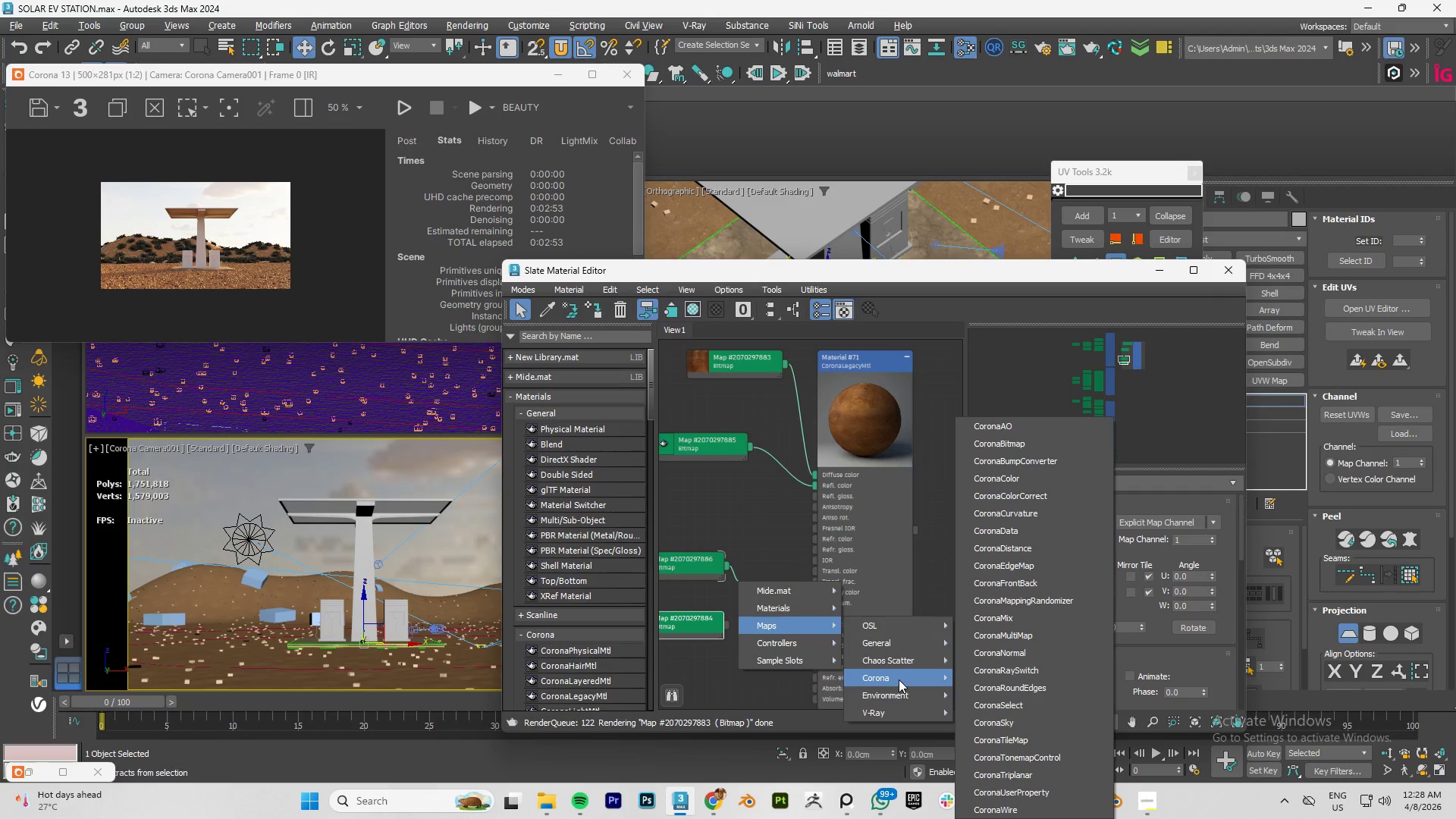 
left_click([1015, 620])
 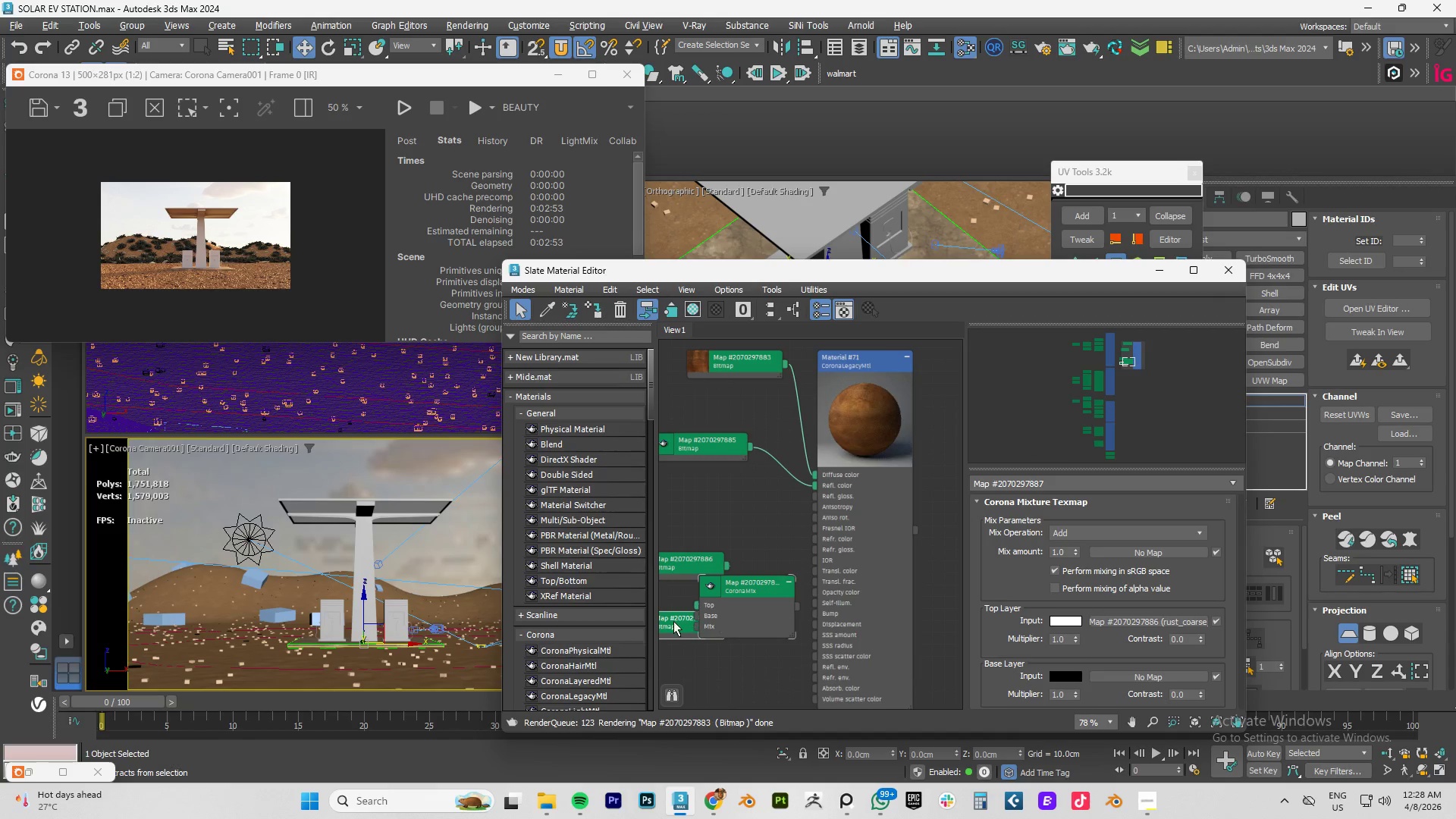 
left_click_drag(start_coordinate=[737, 588], to_coordinate=[749, 544])
 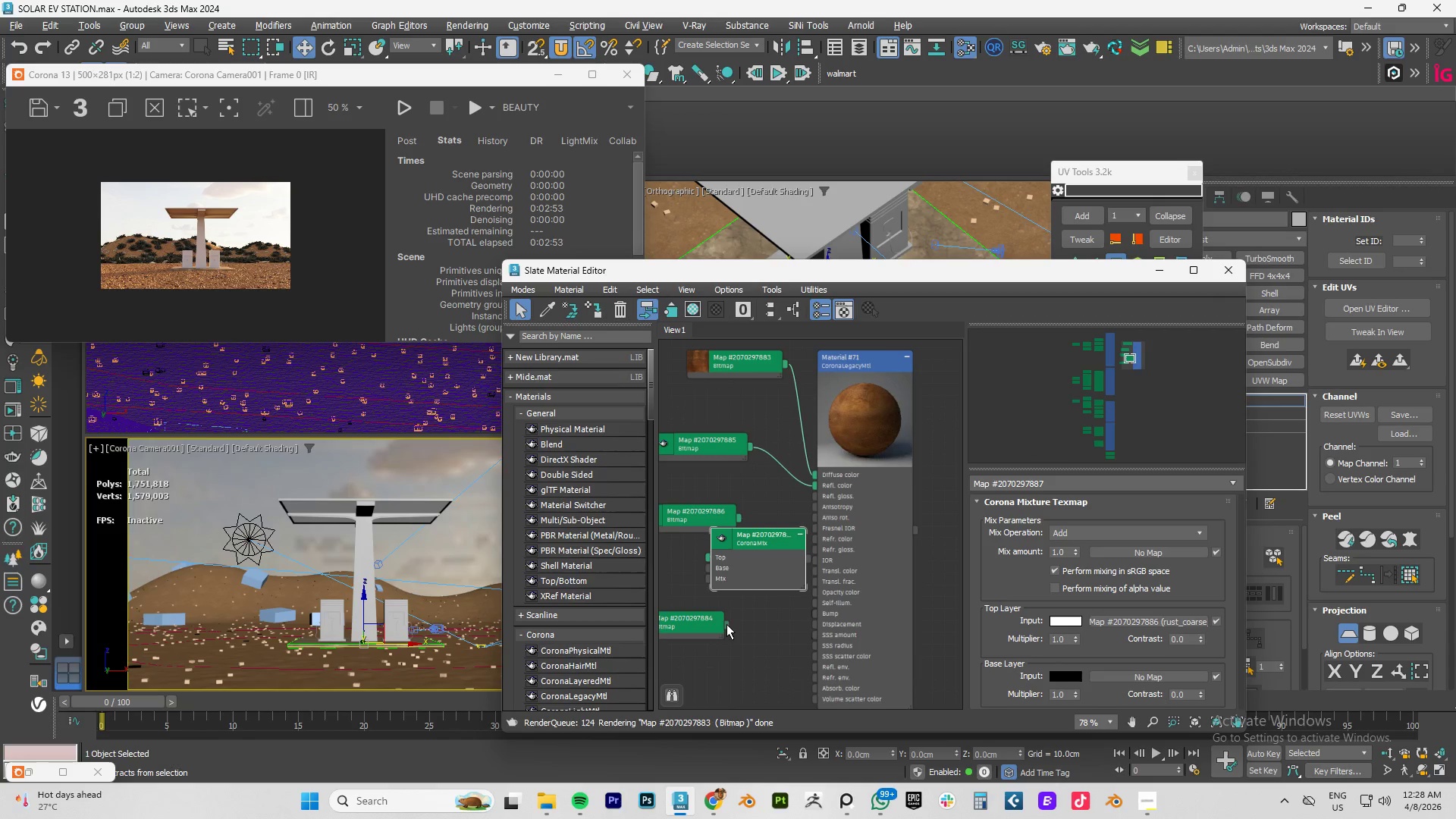 
left_click_drag(start_coordinate=[726, 625], to_coordinate=[704, 568])
 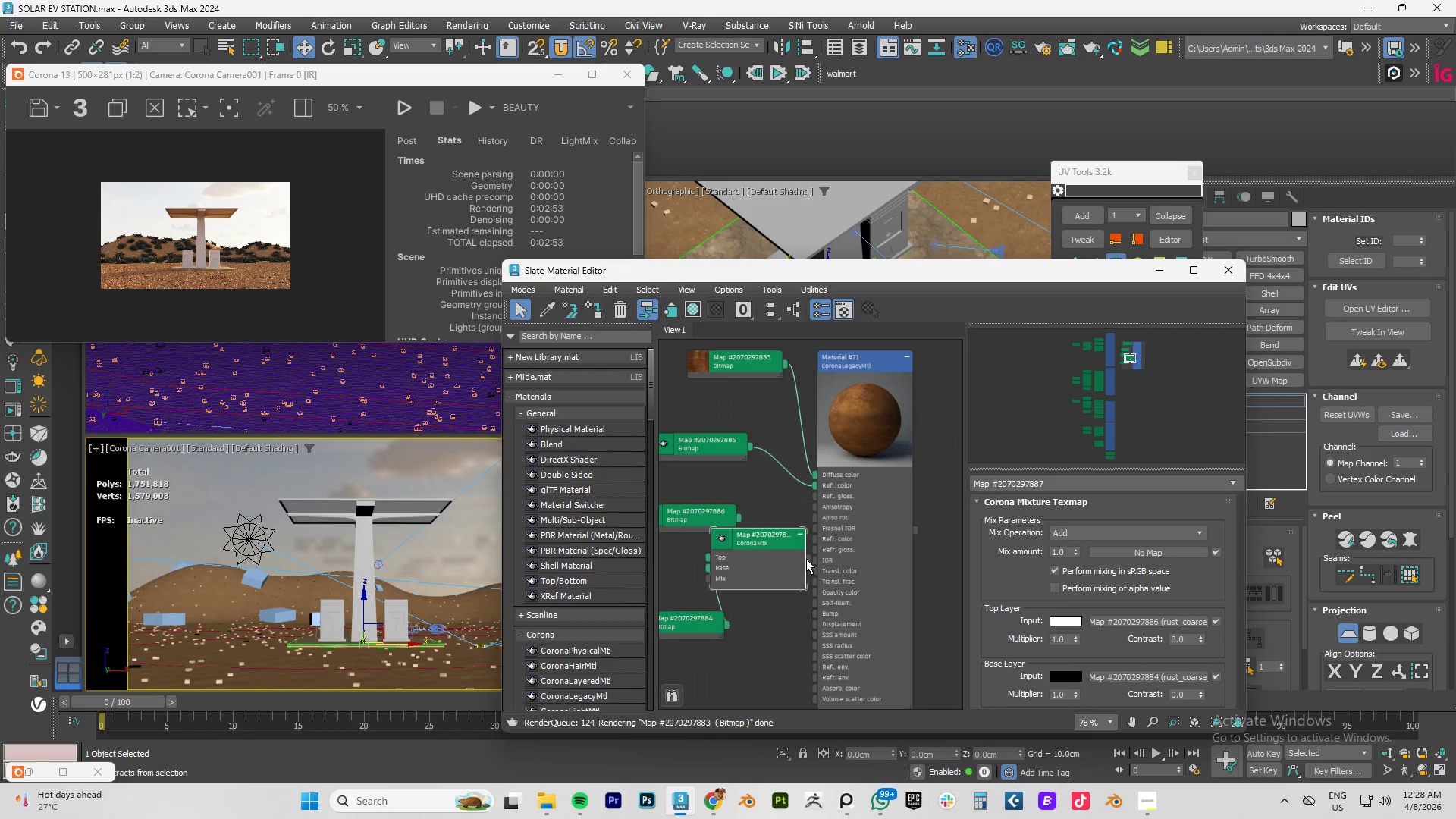 
left_click_drag(start_coordinate=[808, 559], to_coordinate=[812, 623])
 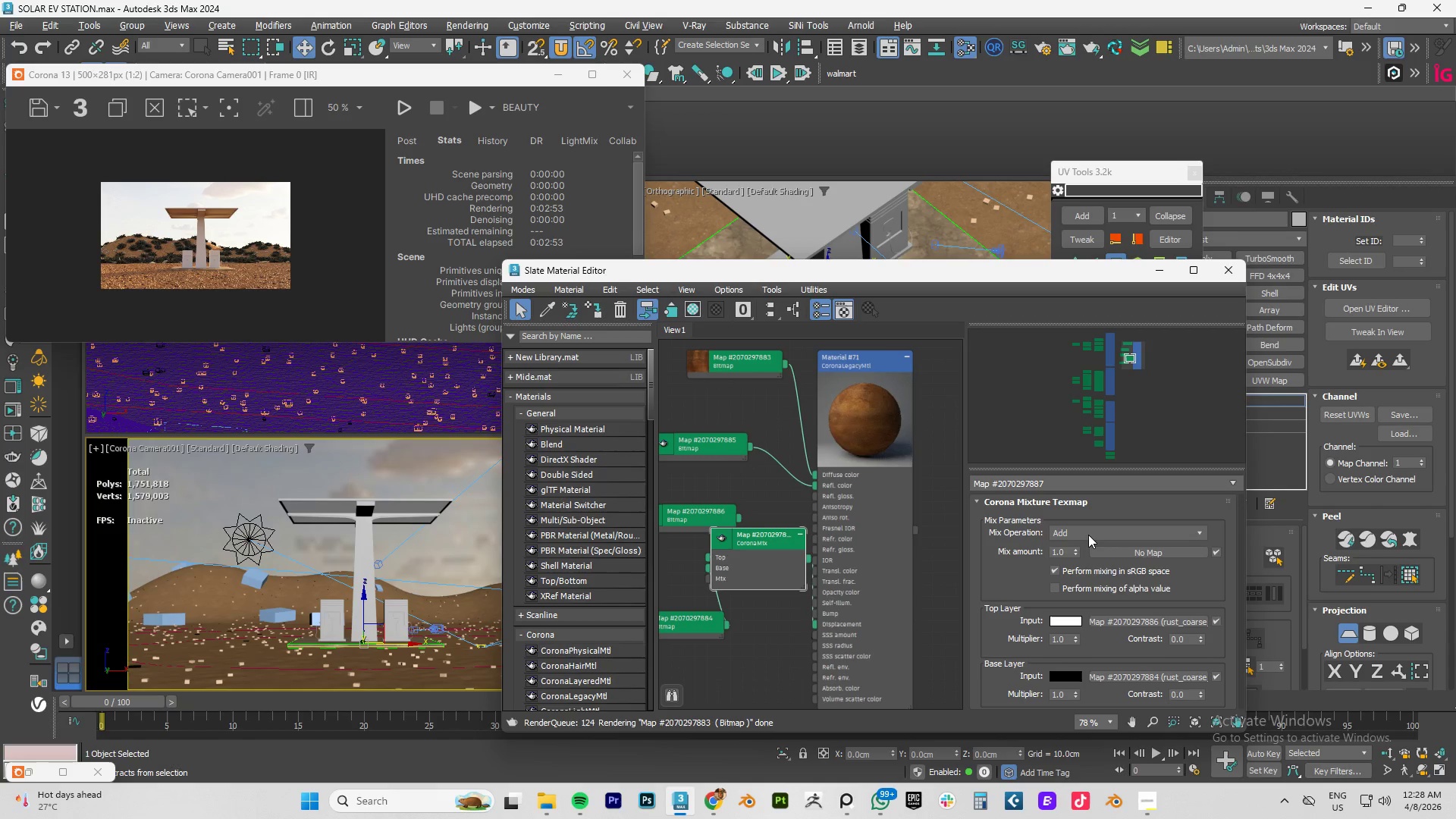 
left_click([1088, 535])
 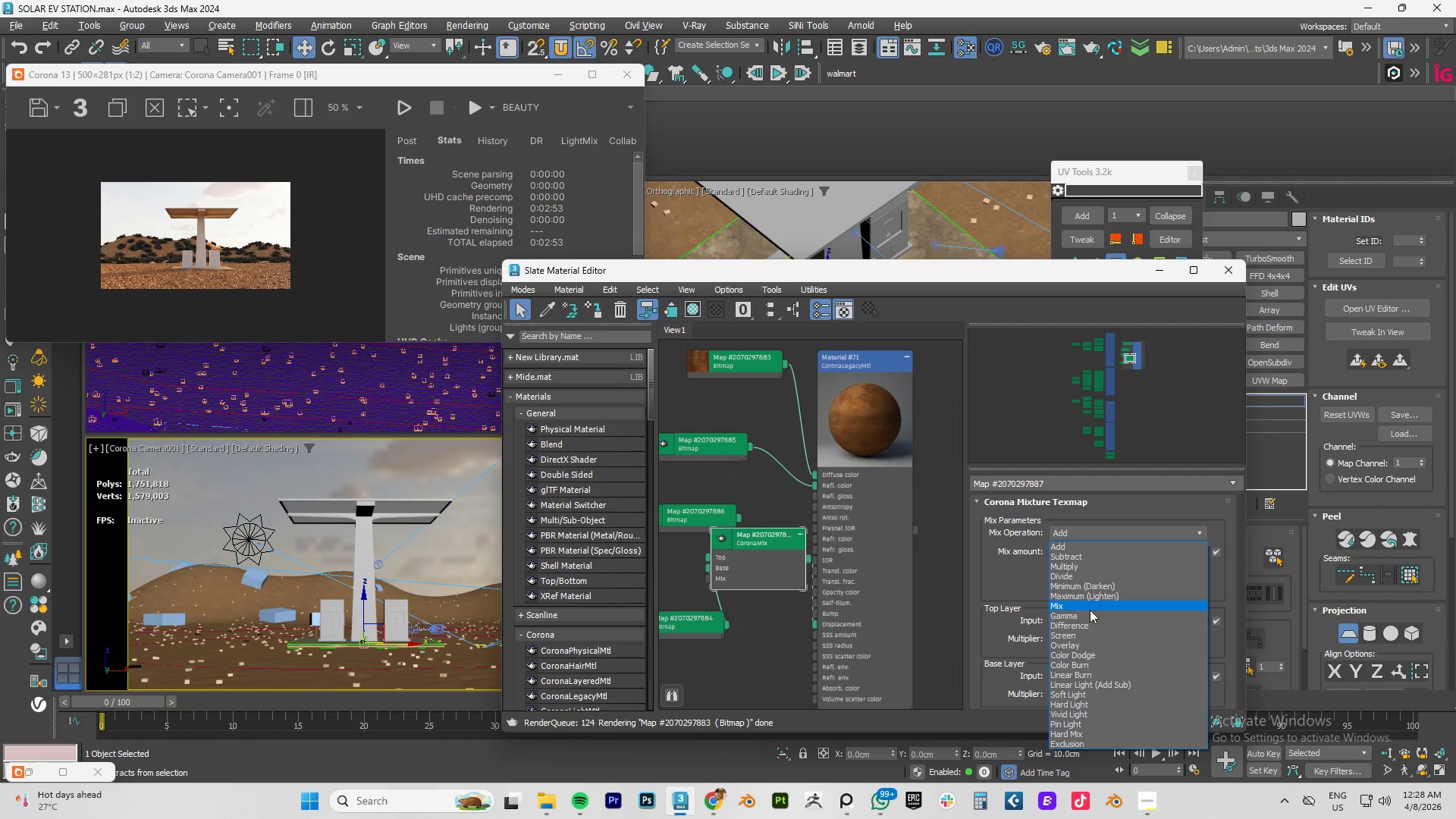 
left_click([1084, 609])
 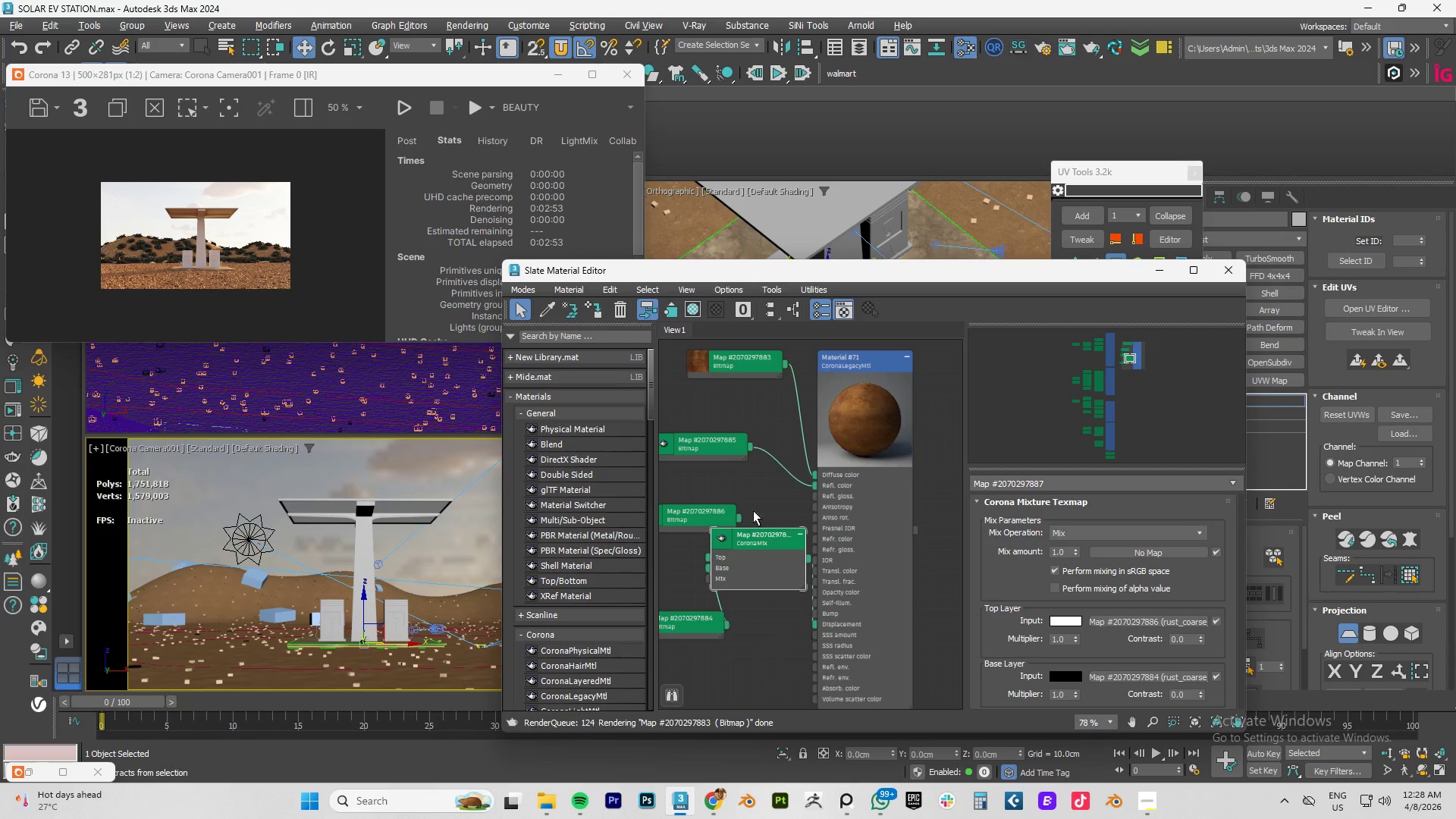 
right_click([864, 455])
 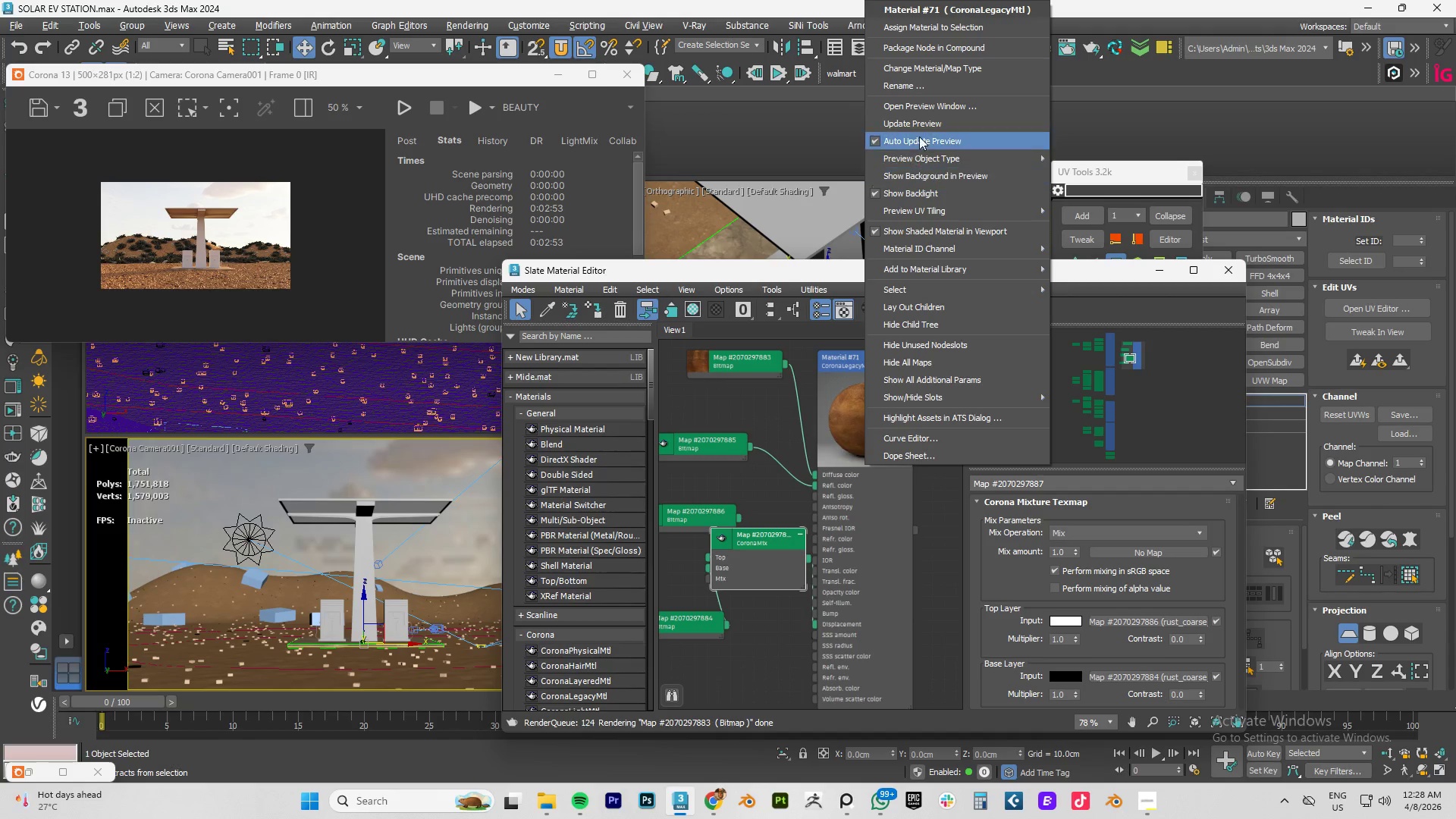 
left_click([919, 127])
 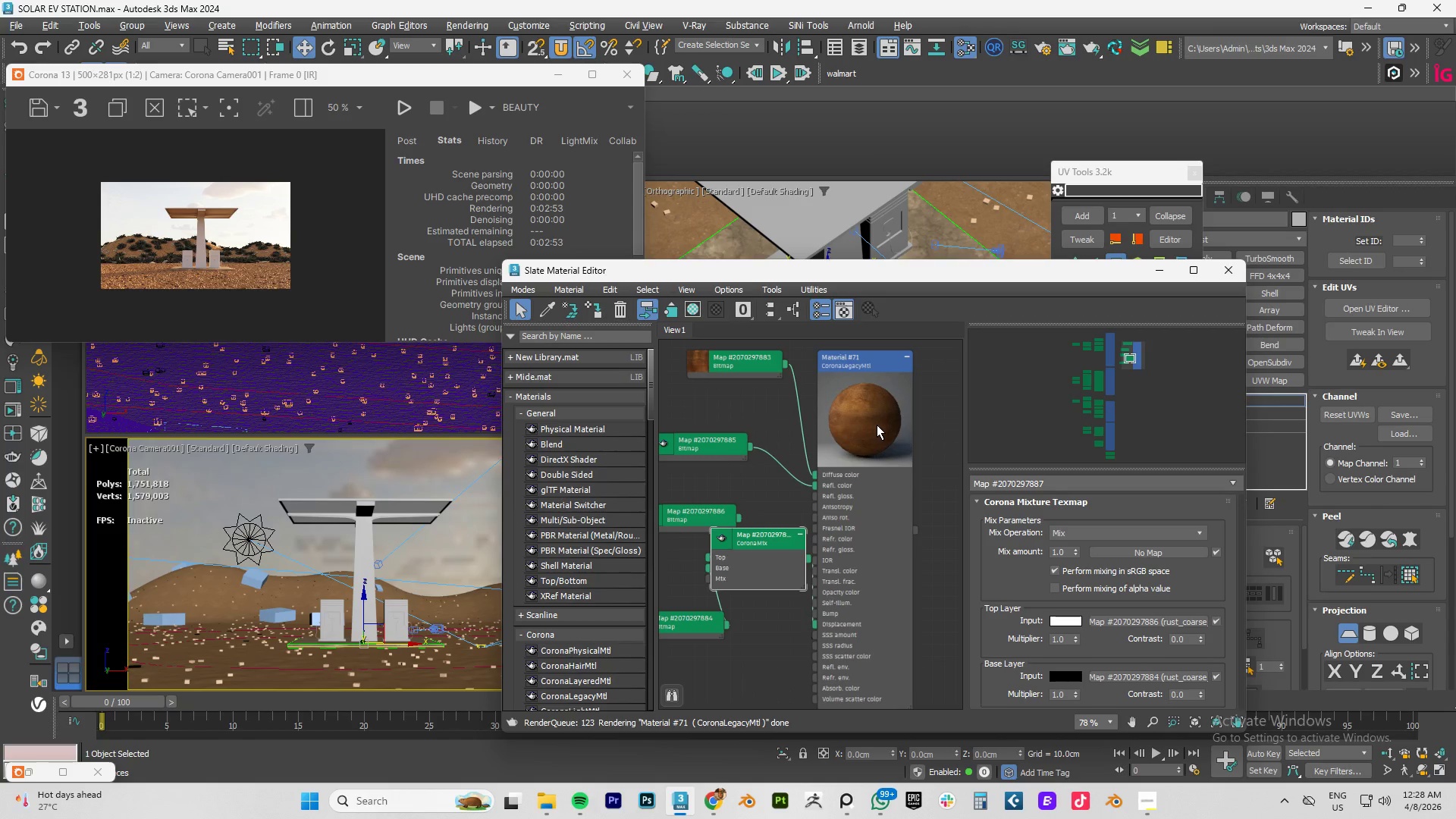 
right_click([873, 423])
 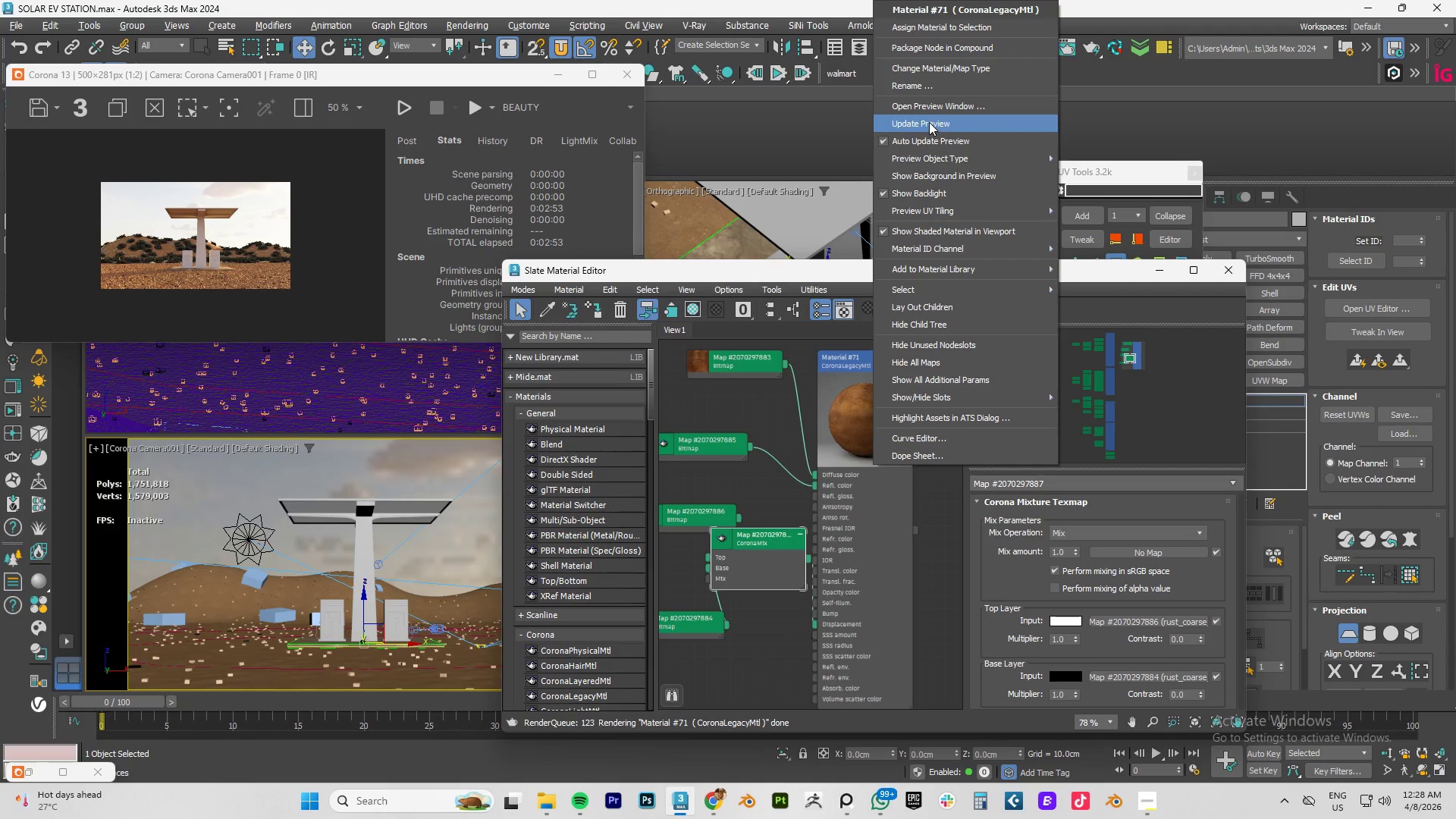 
left_click([929, 122])
 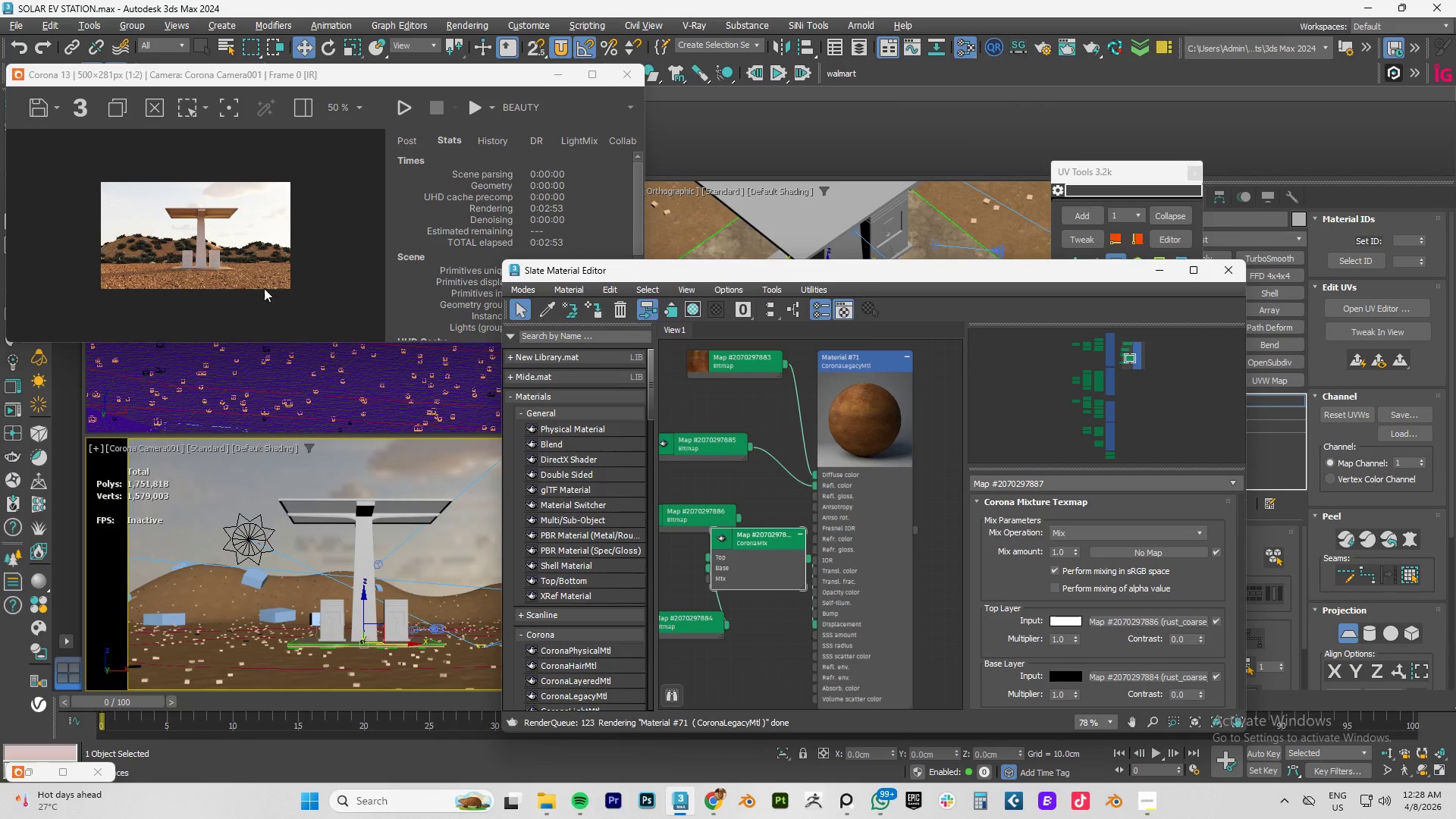 
key(Alt+AltLeft)
 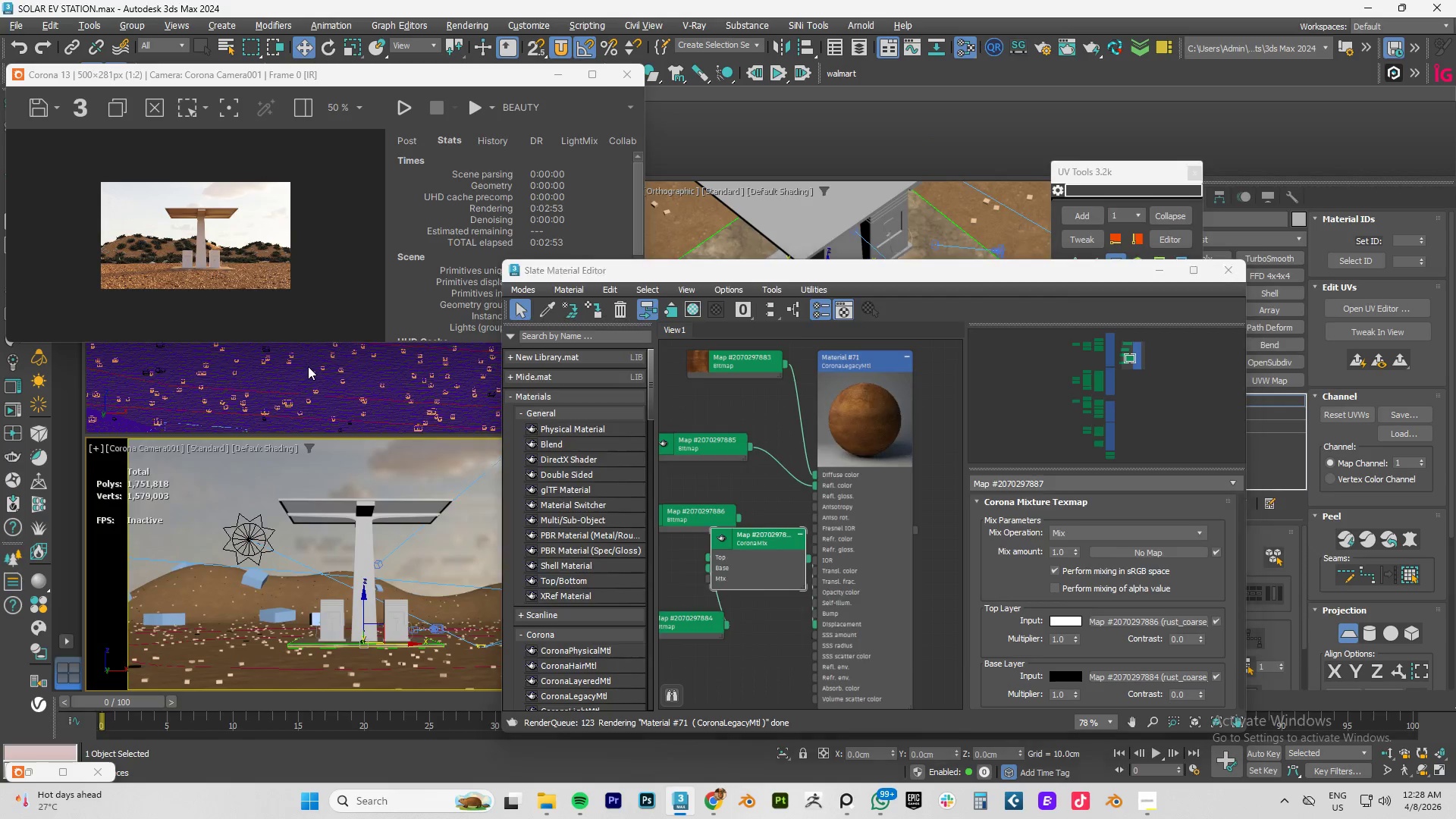 
key(Alt+Tab)
 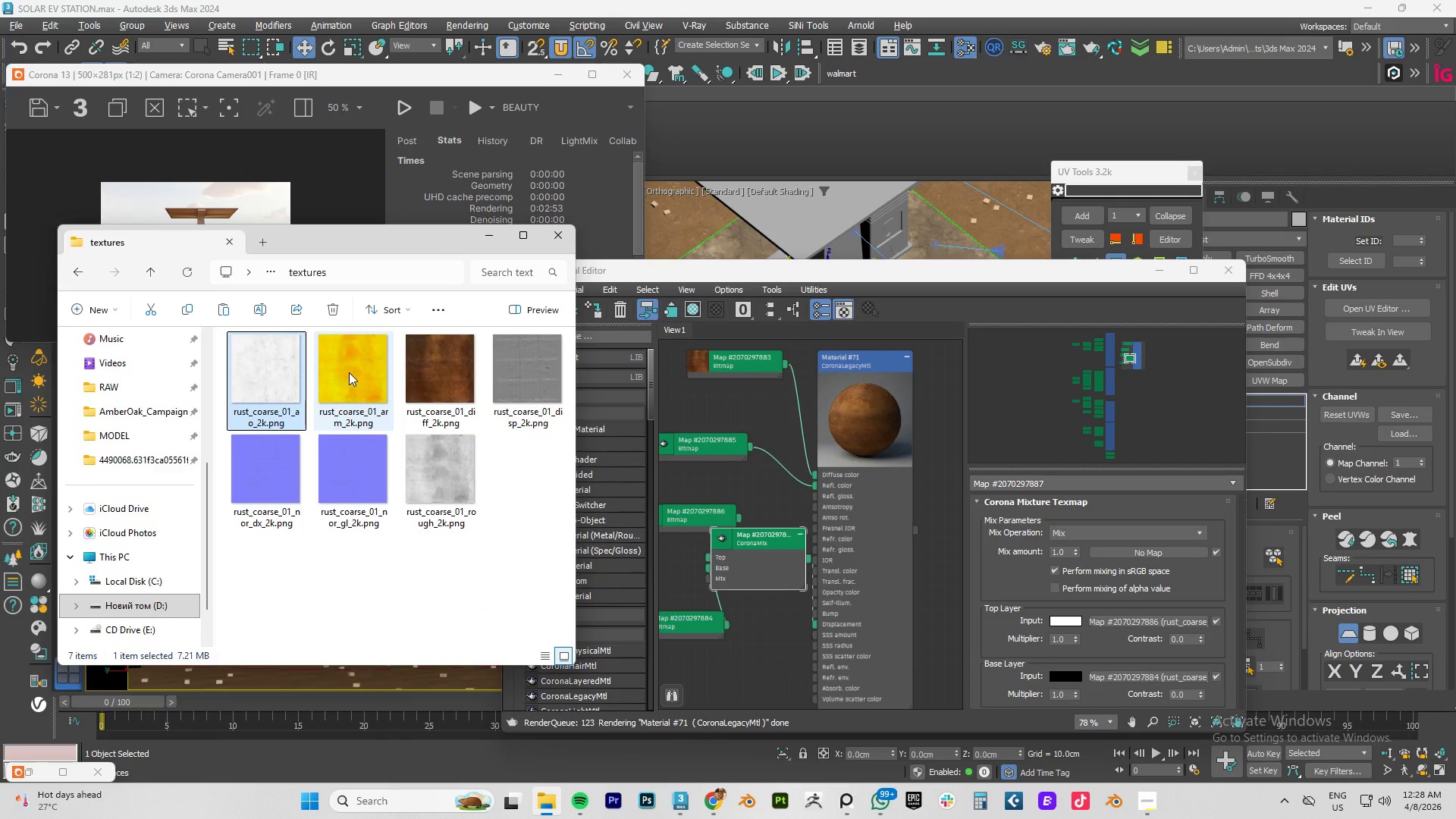 
left_click([349, 372])
 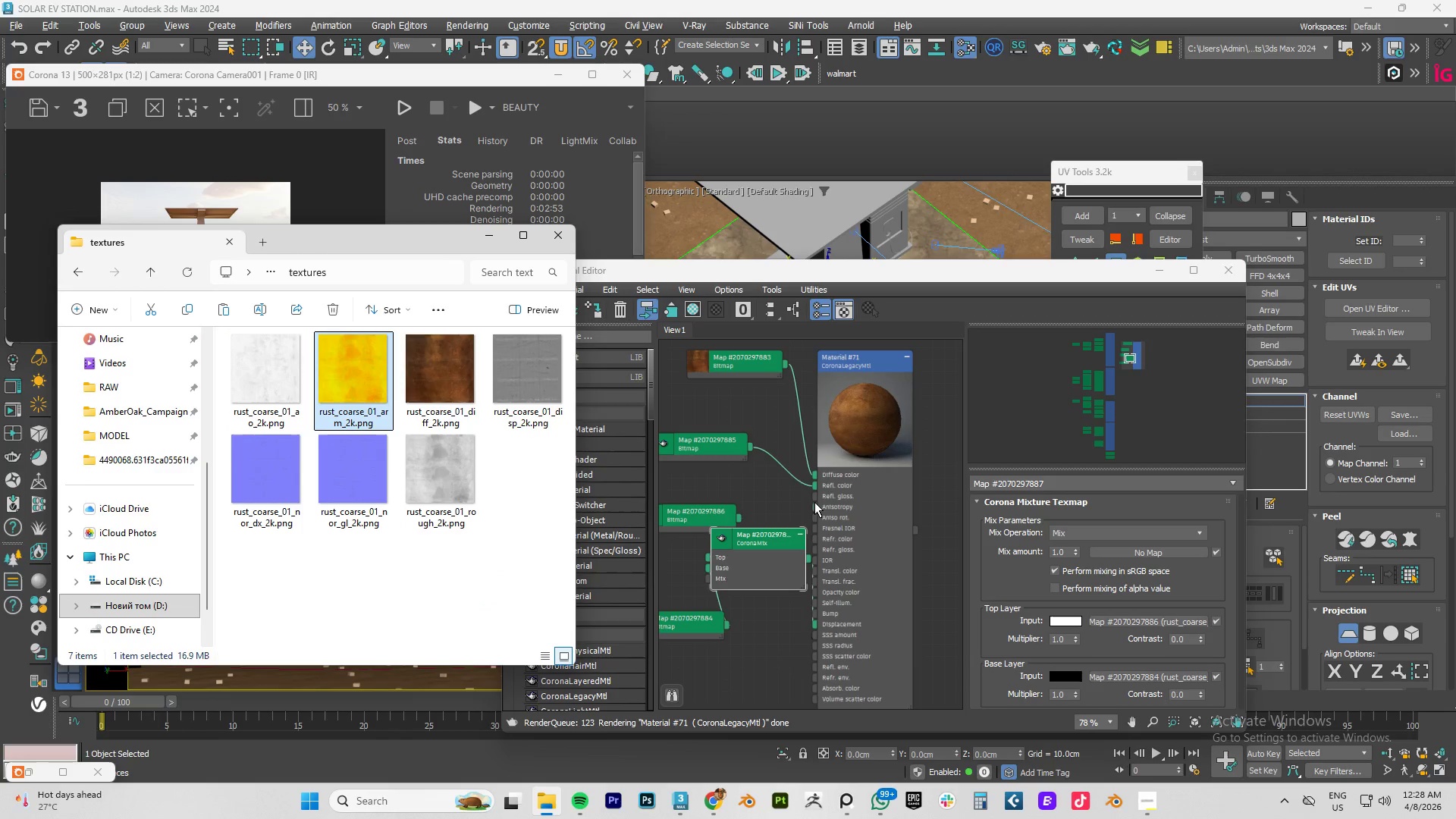 
left_click_drag(start_coordinate=[815, 484], to_coordinate=[820, 495])
 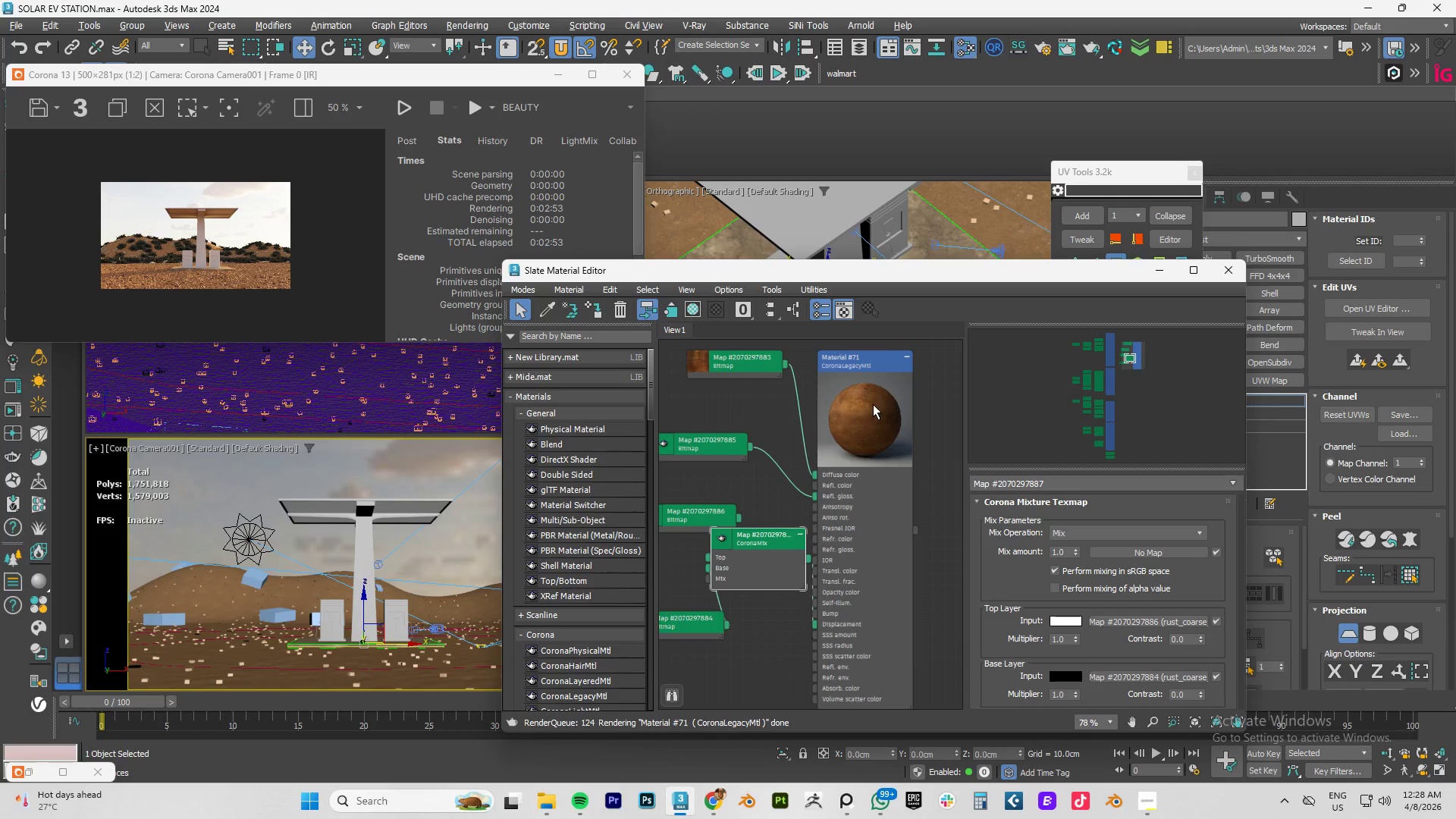 
right_click([874, 403])
 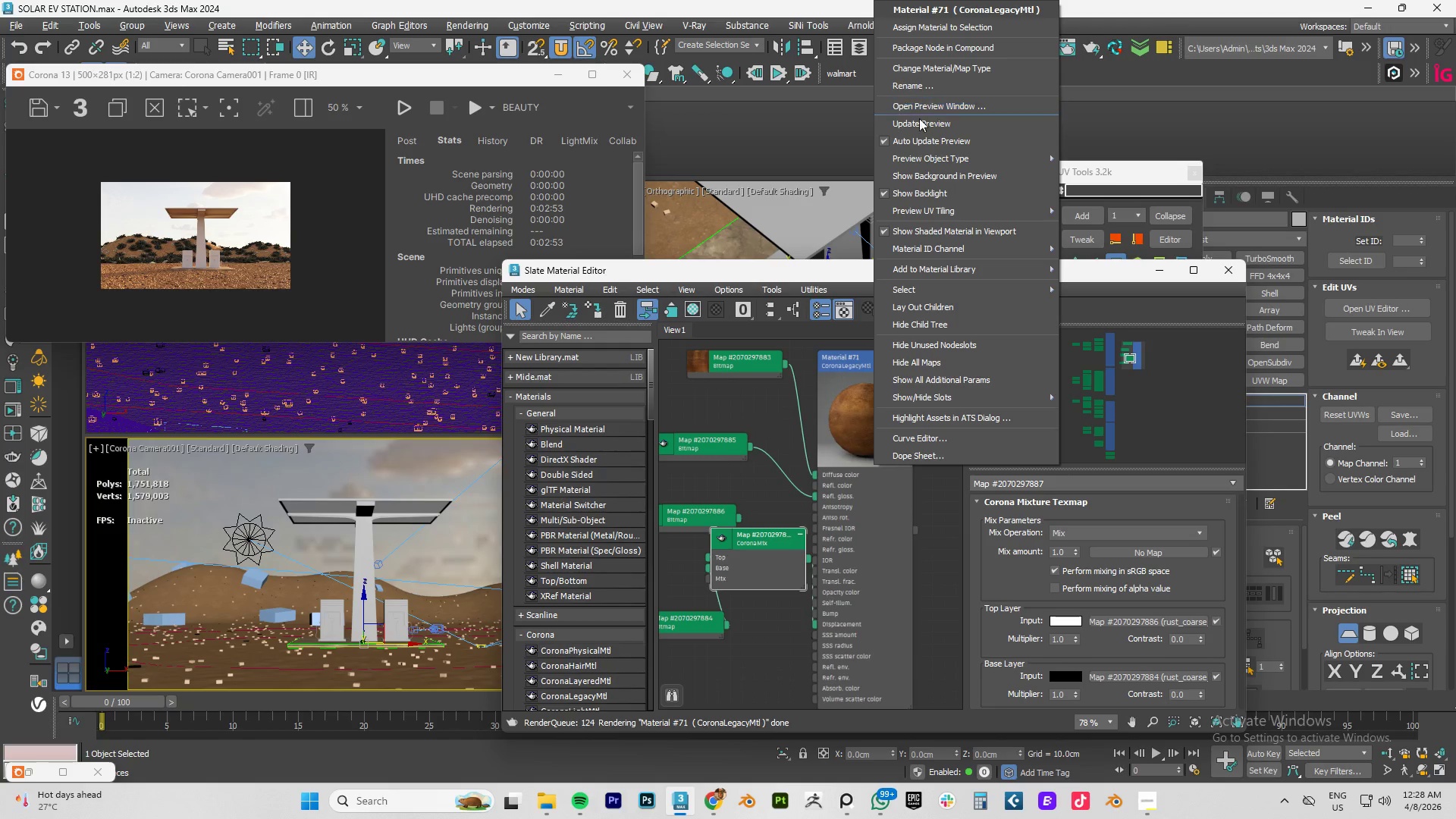 
left_click([918, 125])
 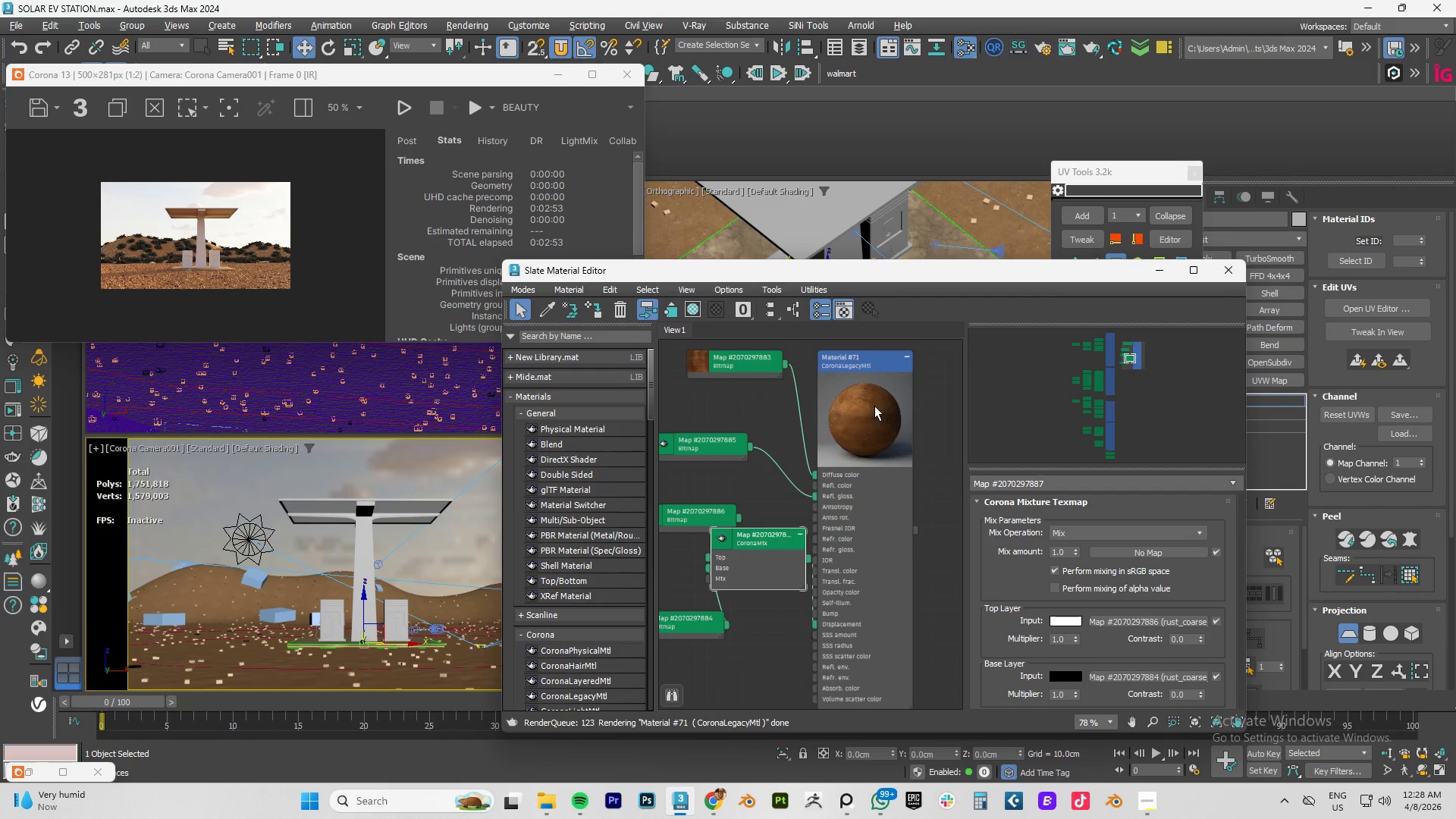 
left_click([873, 415])
 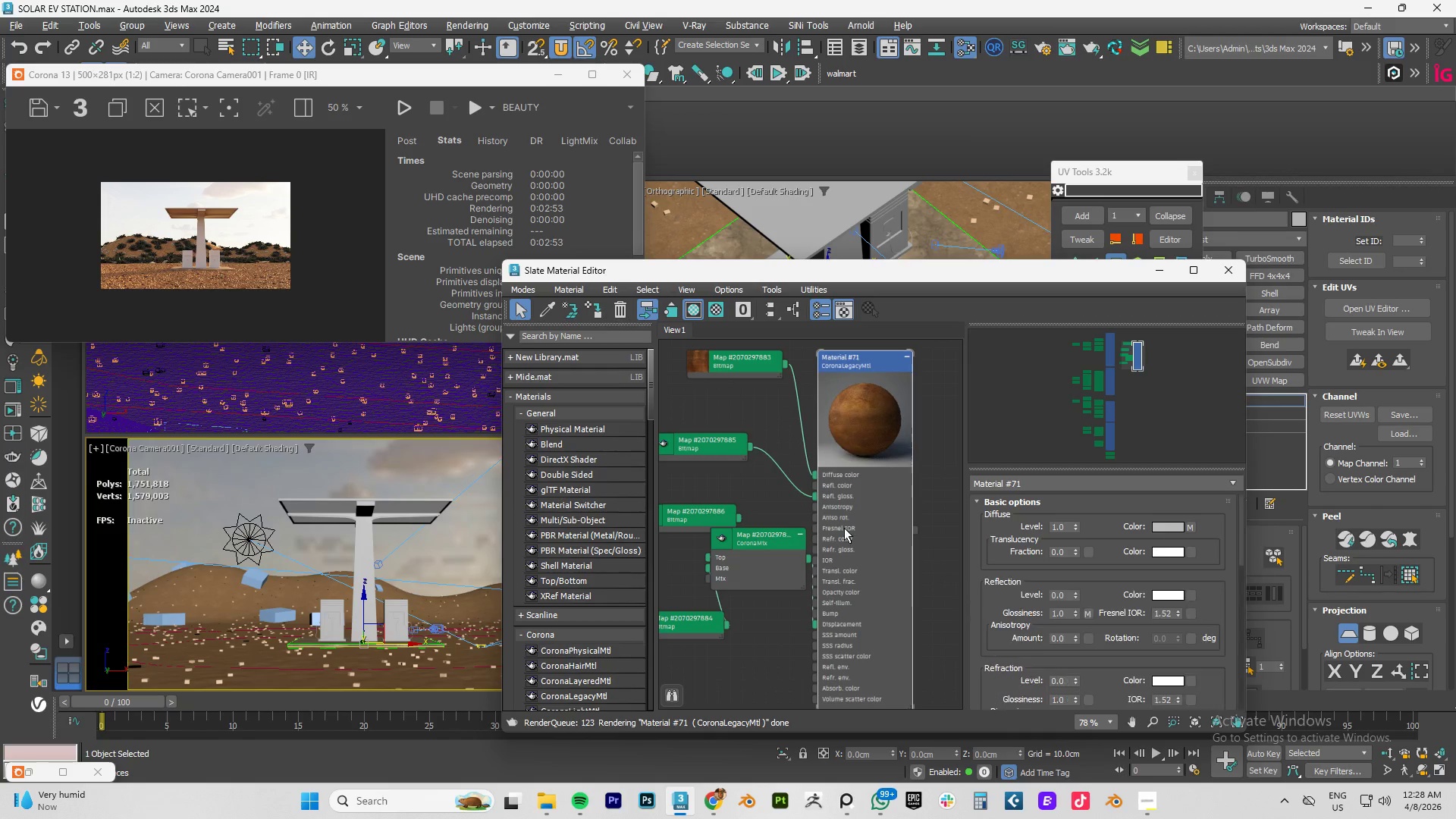 
scroll: coordinate [852, 520], scroll_direction: down, amount: 2.0
 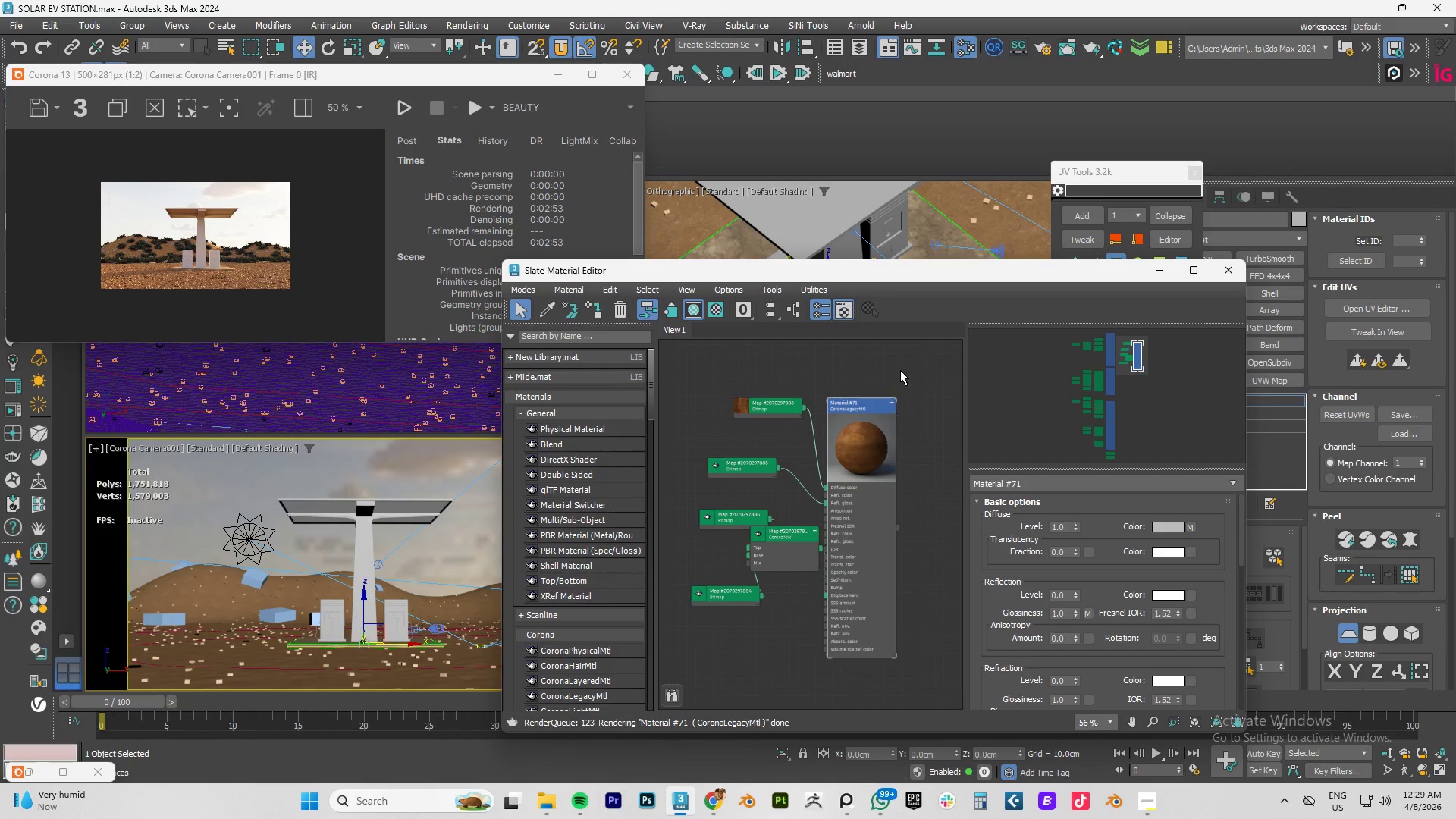 
left_click_drag(start_coordinate=[900, 369], to_coordinate=[711, 617])
 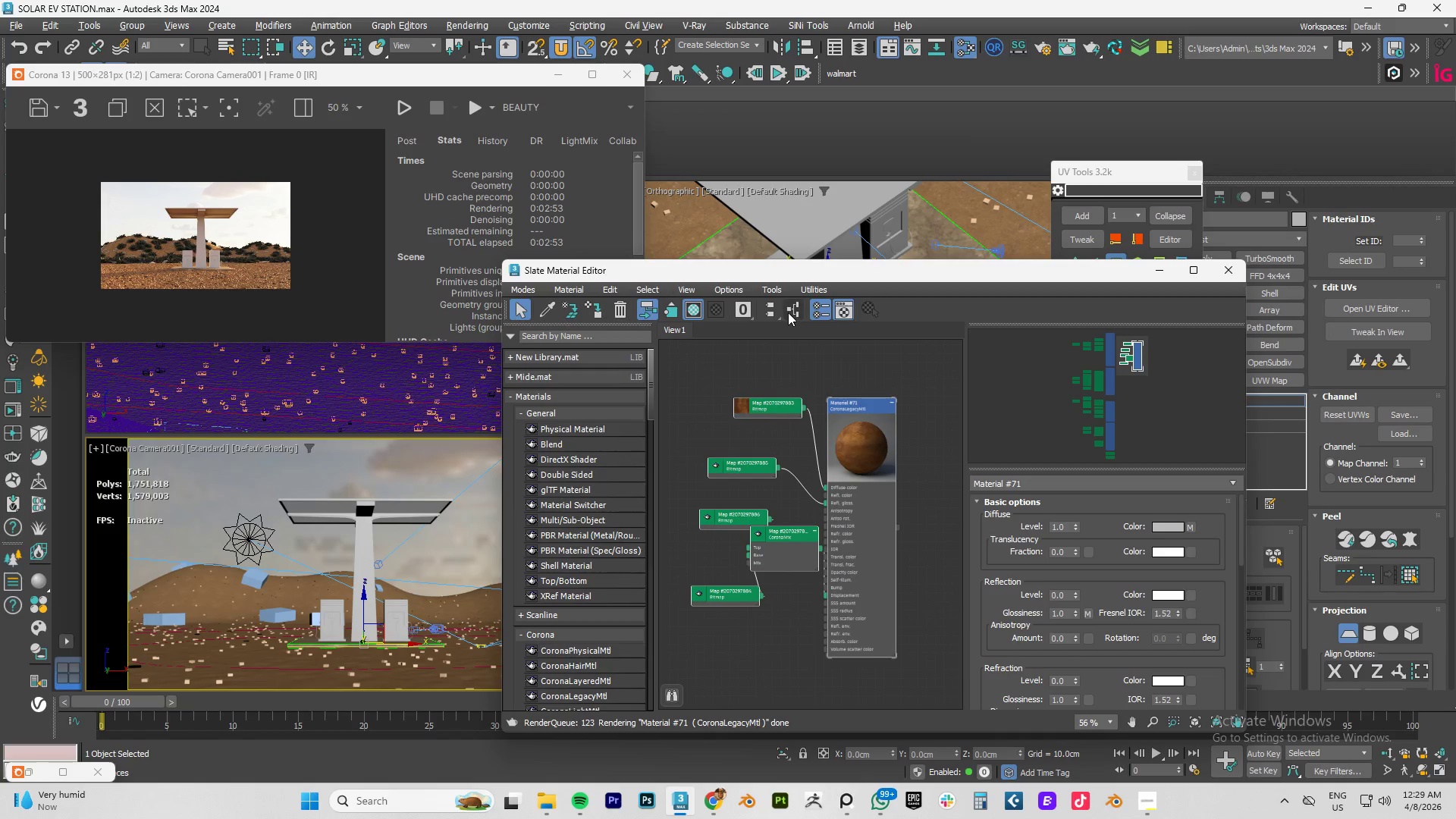 
left_click([788, 312])
 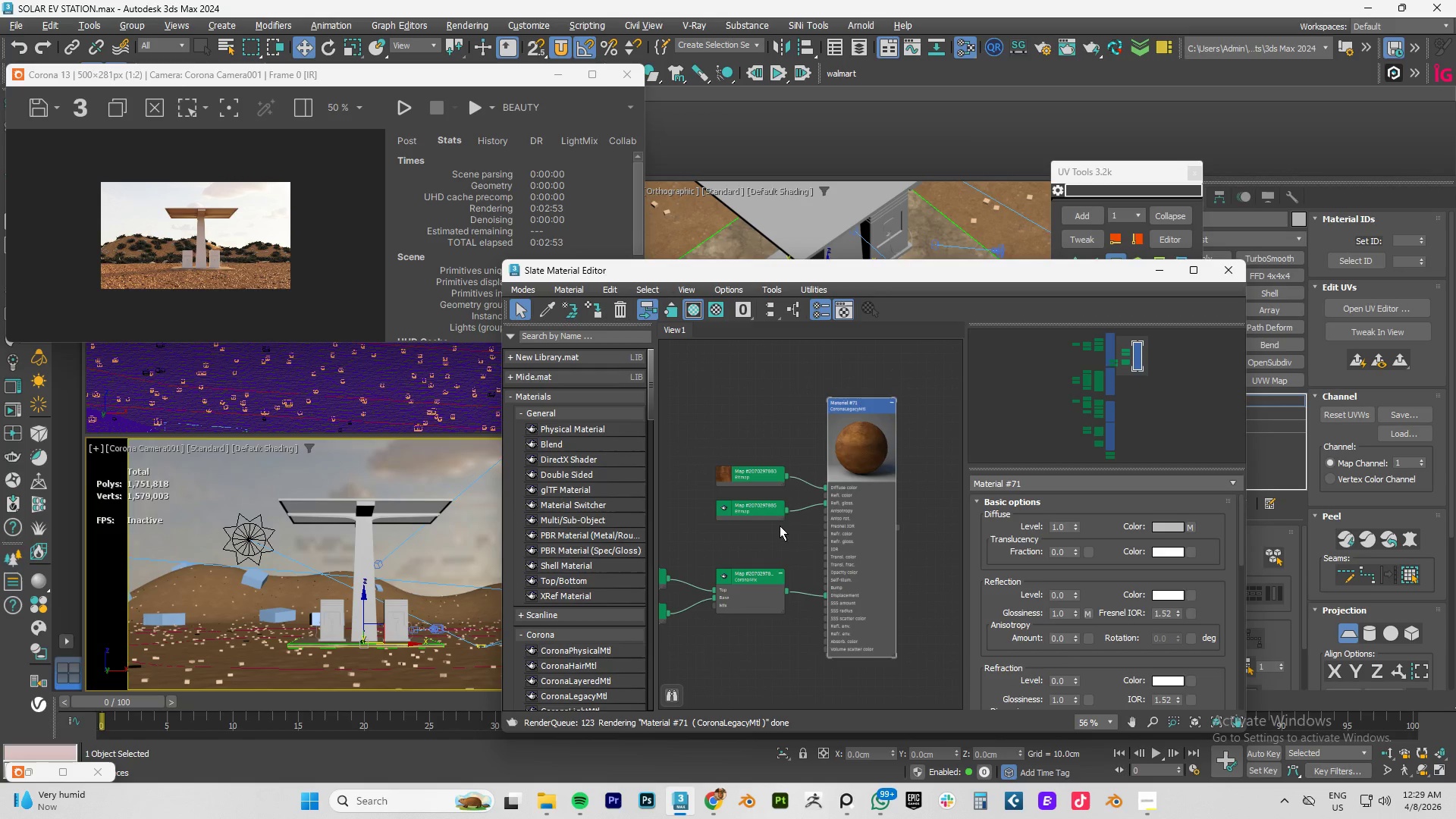 
left_click([767, 411])
 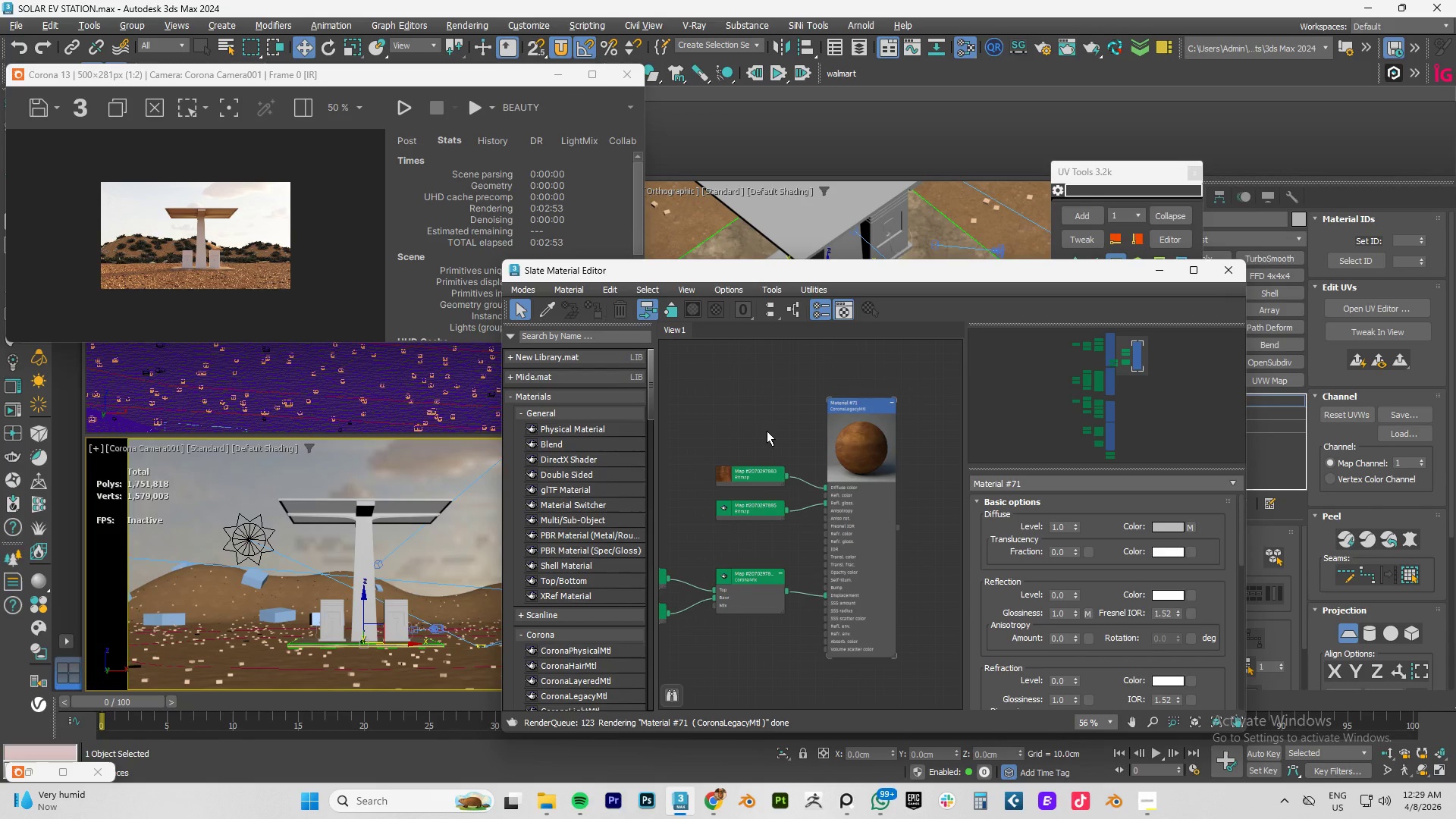 
wait(5.45)
 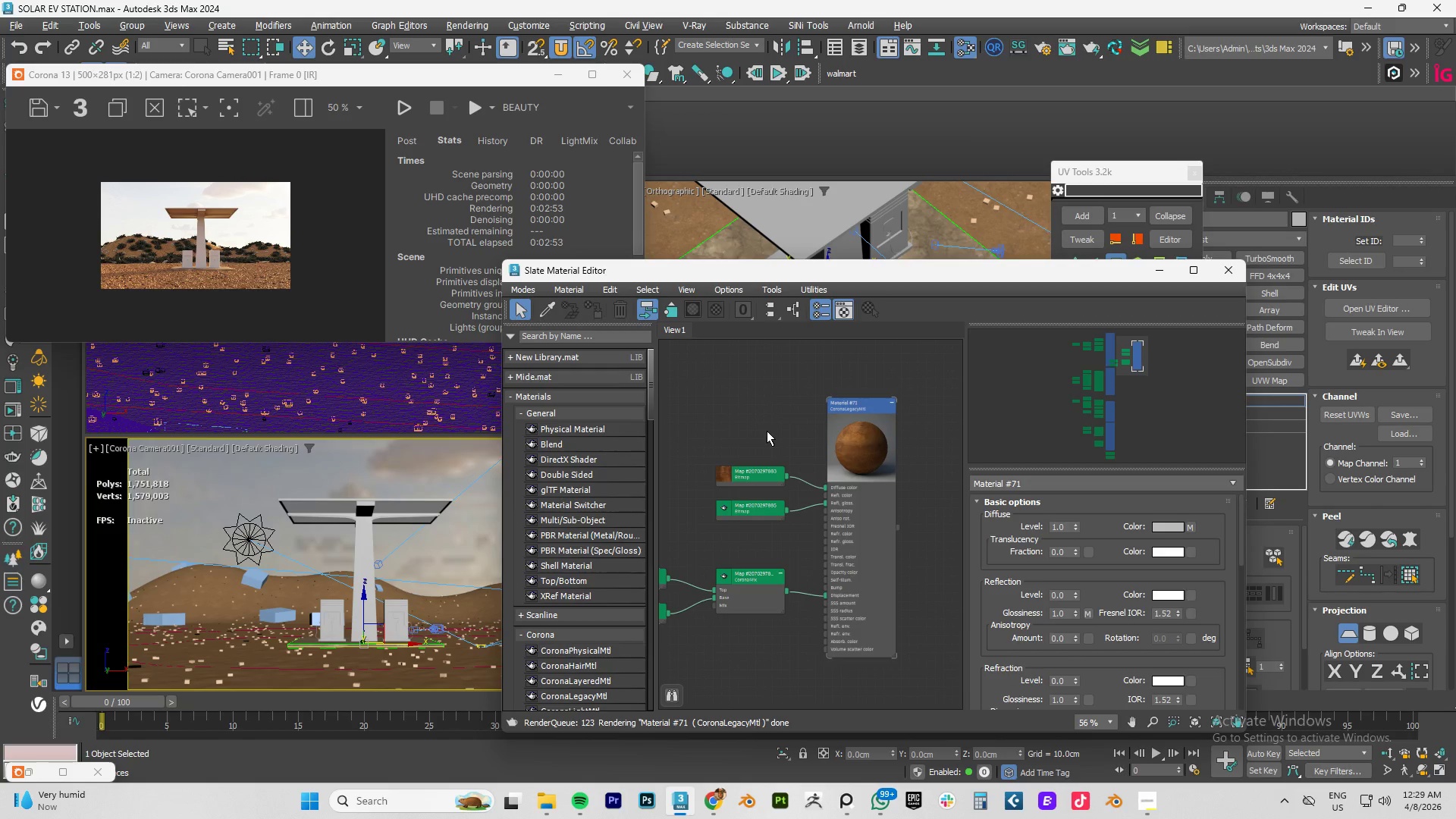 
key(Alt+AltLeft)
 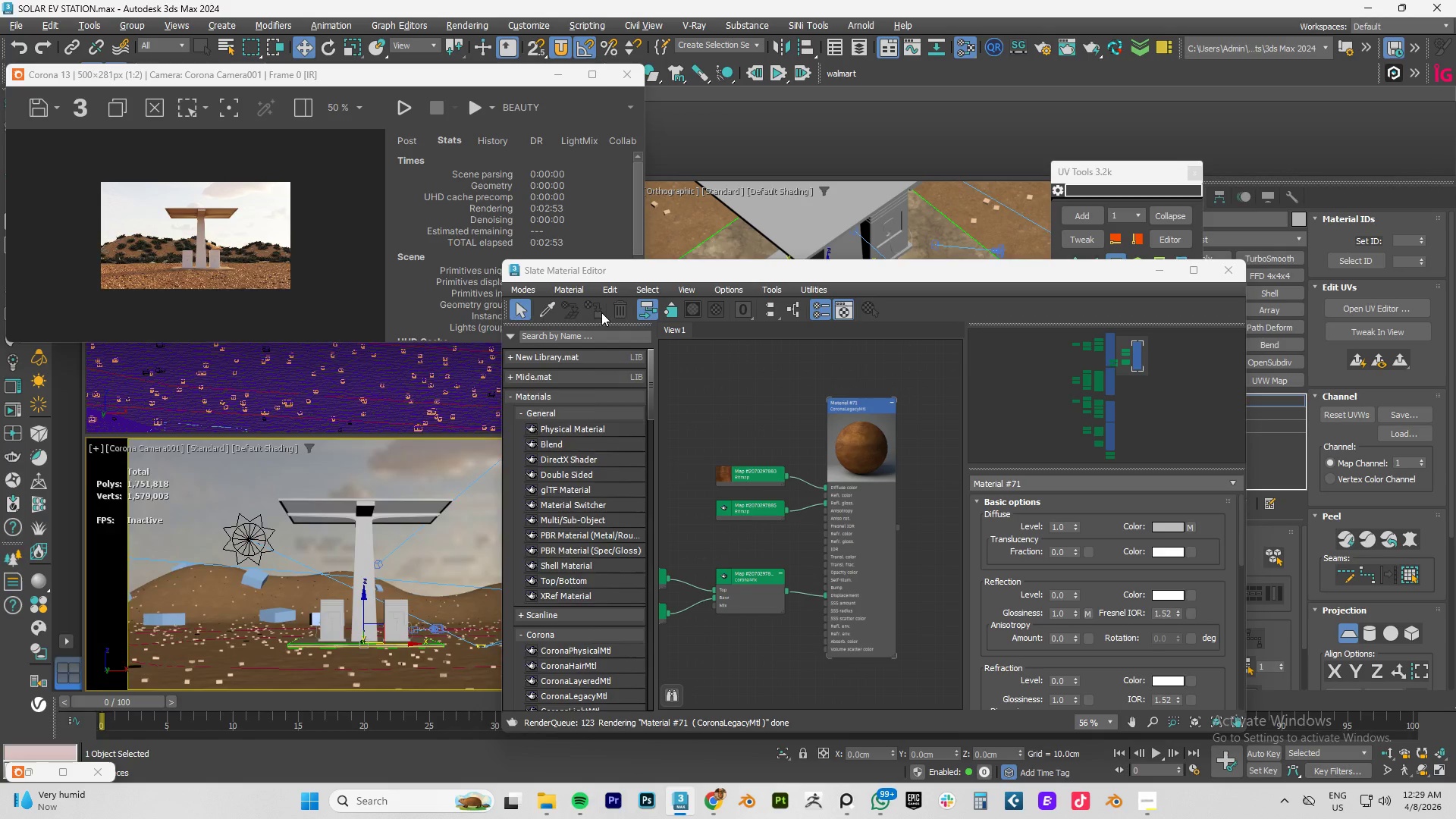 
key(Alt+Tab)
 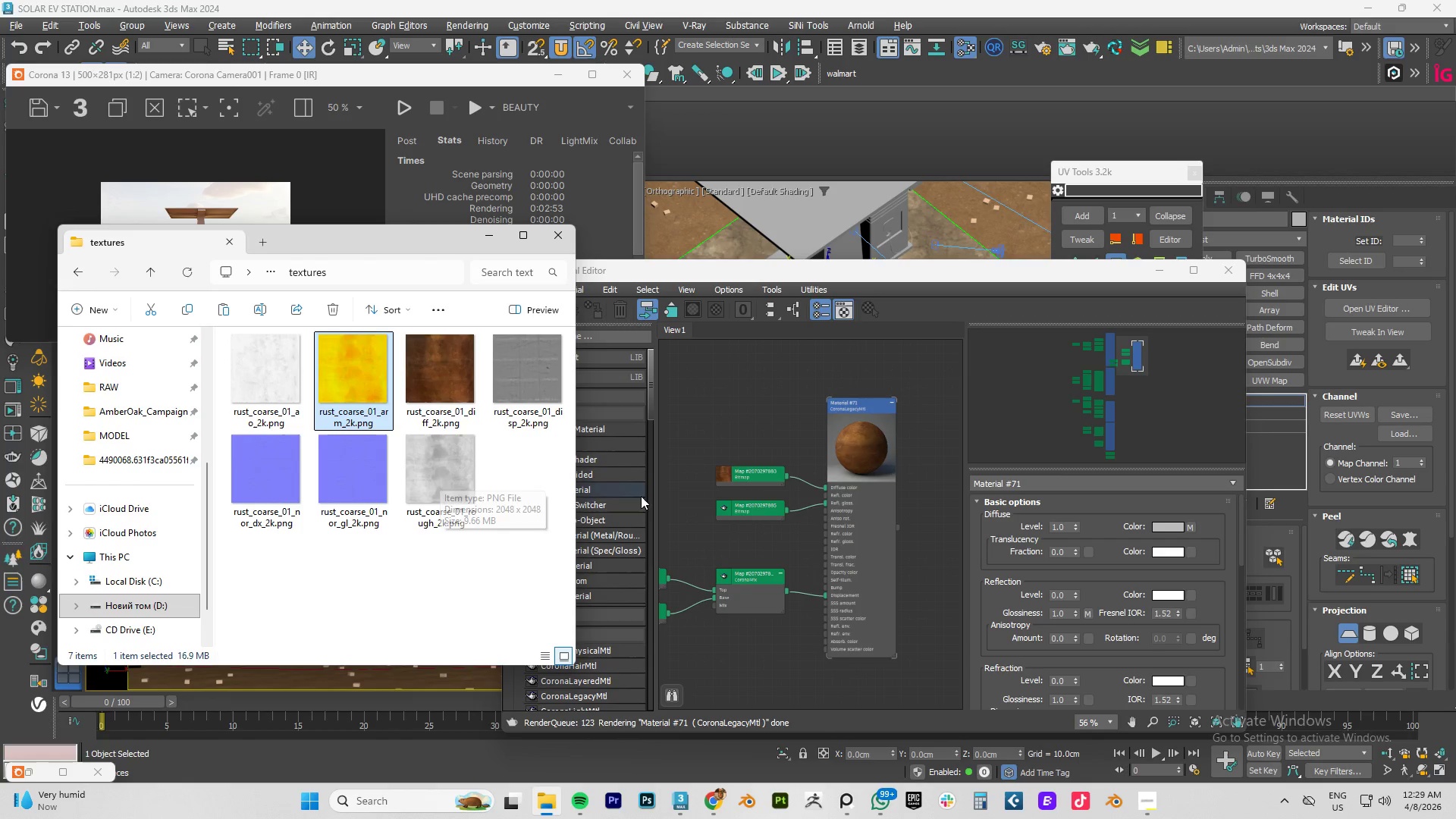 
wait(5.75)
 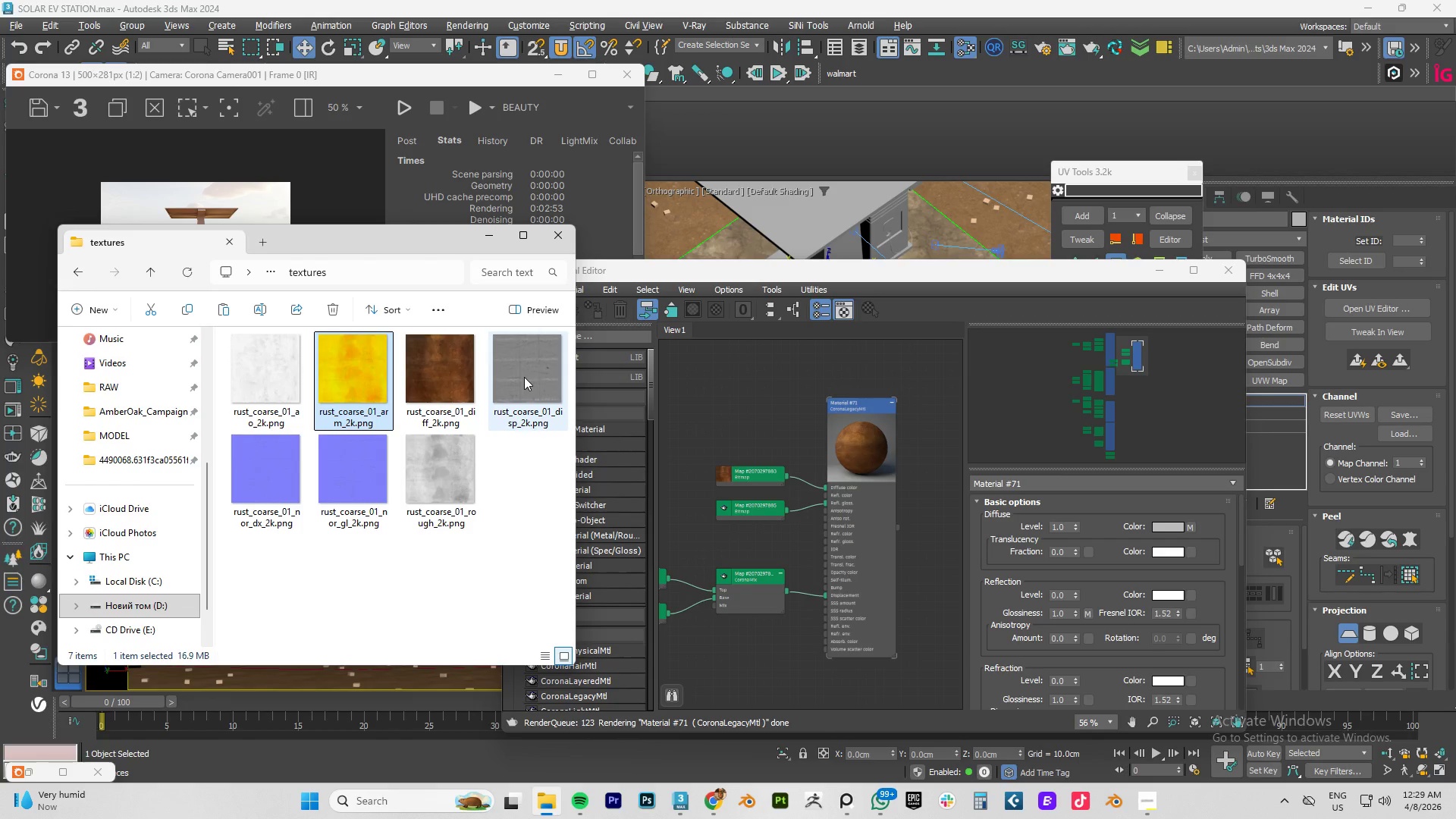 
left_click_drag(start_coordinate=[827, 502], to_coordinate=[796, 507])
 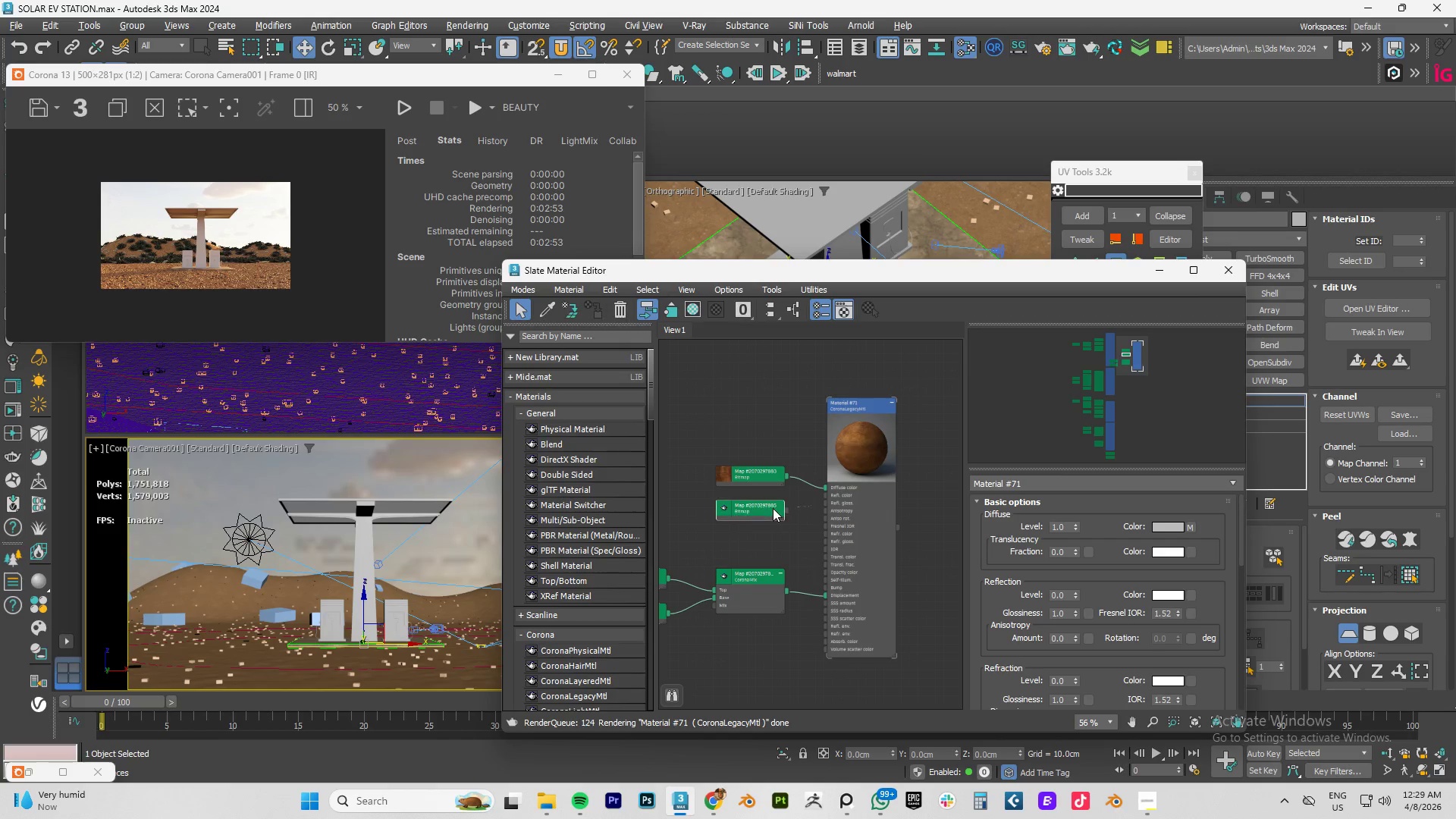 
left_click([773, 508])
 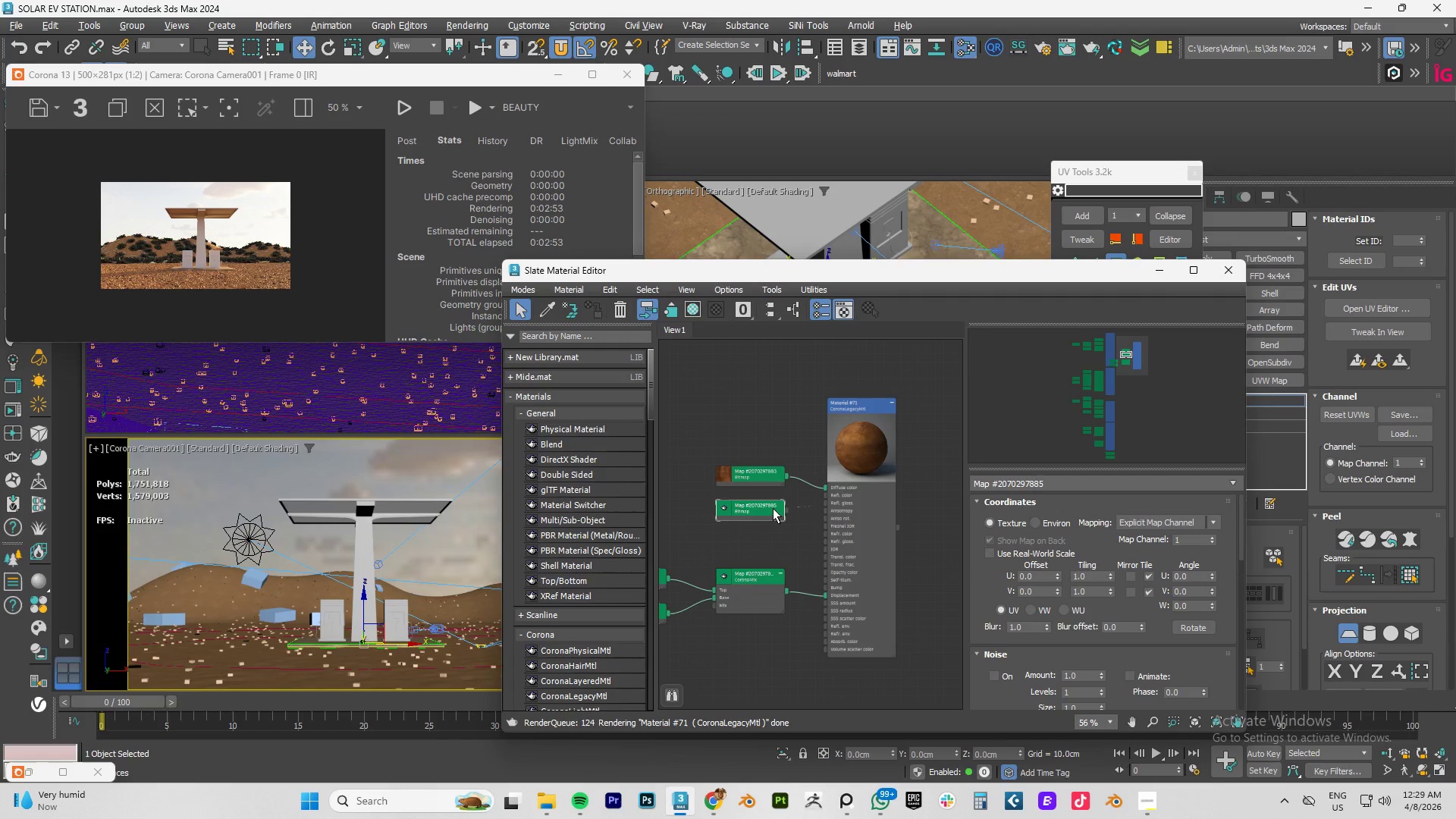 
key(Delete)
 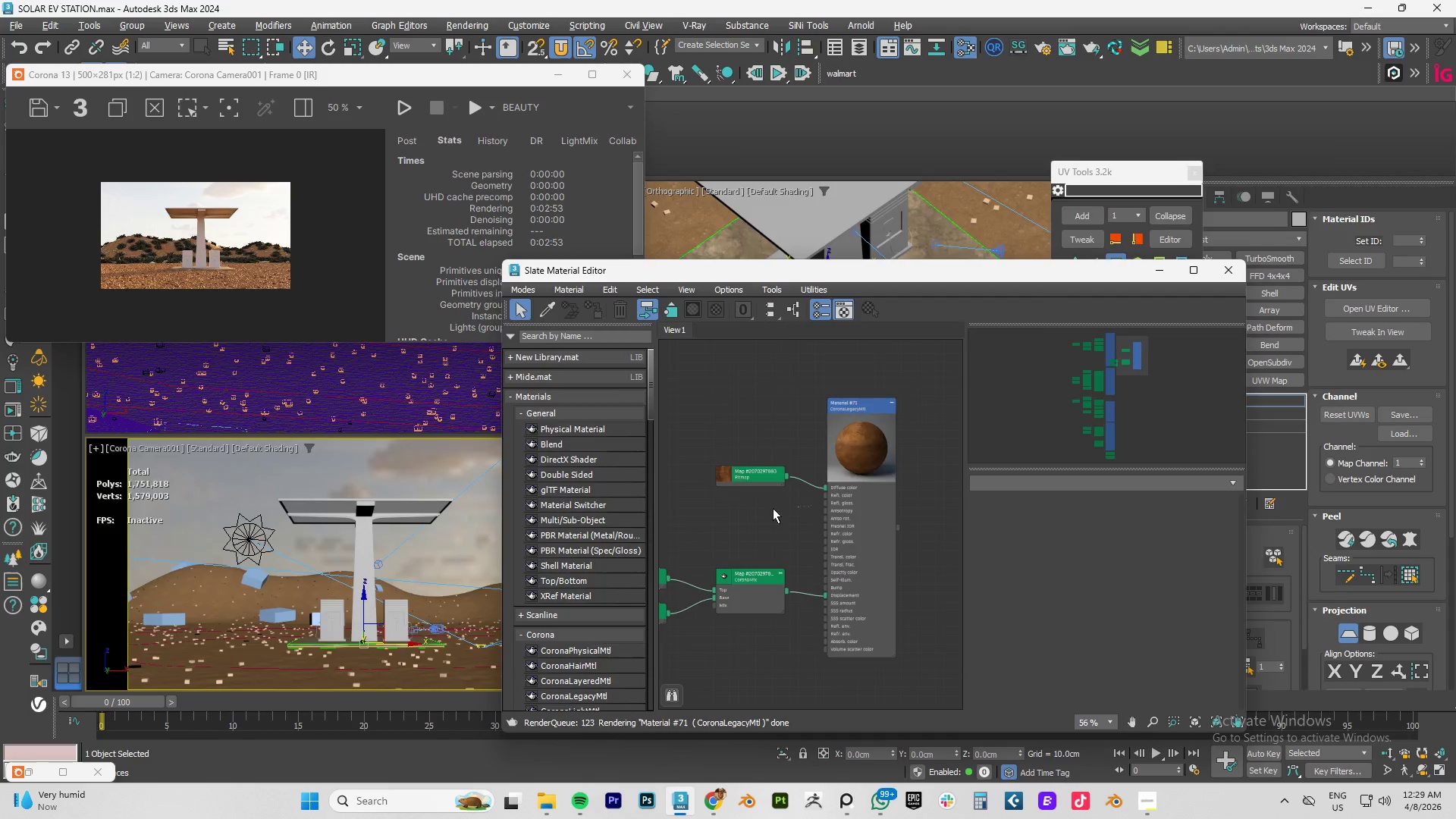 
key(Alt+AltLeft)
 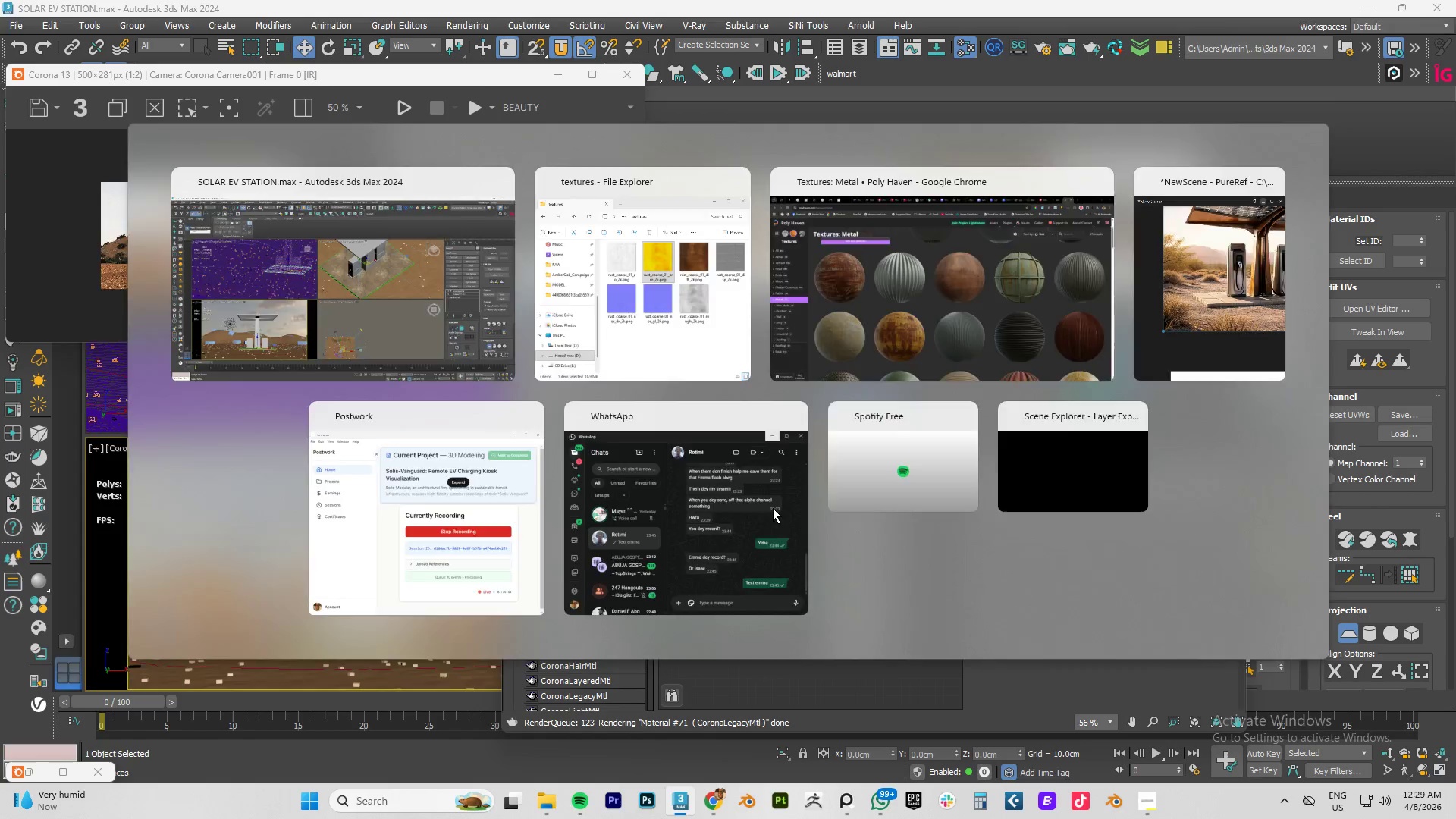 
key(Alt+Tab)
 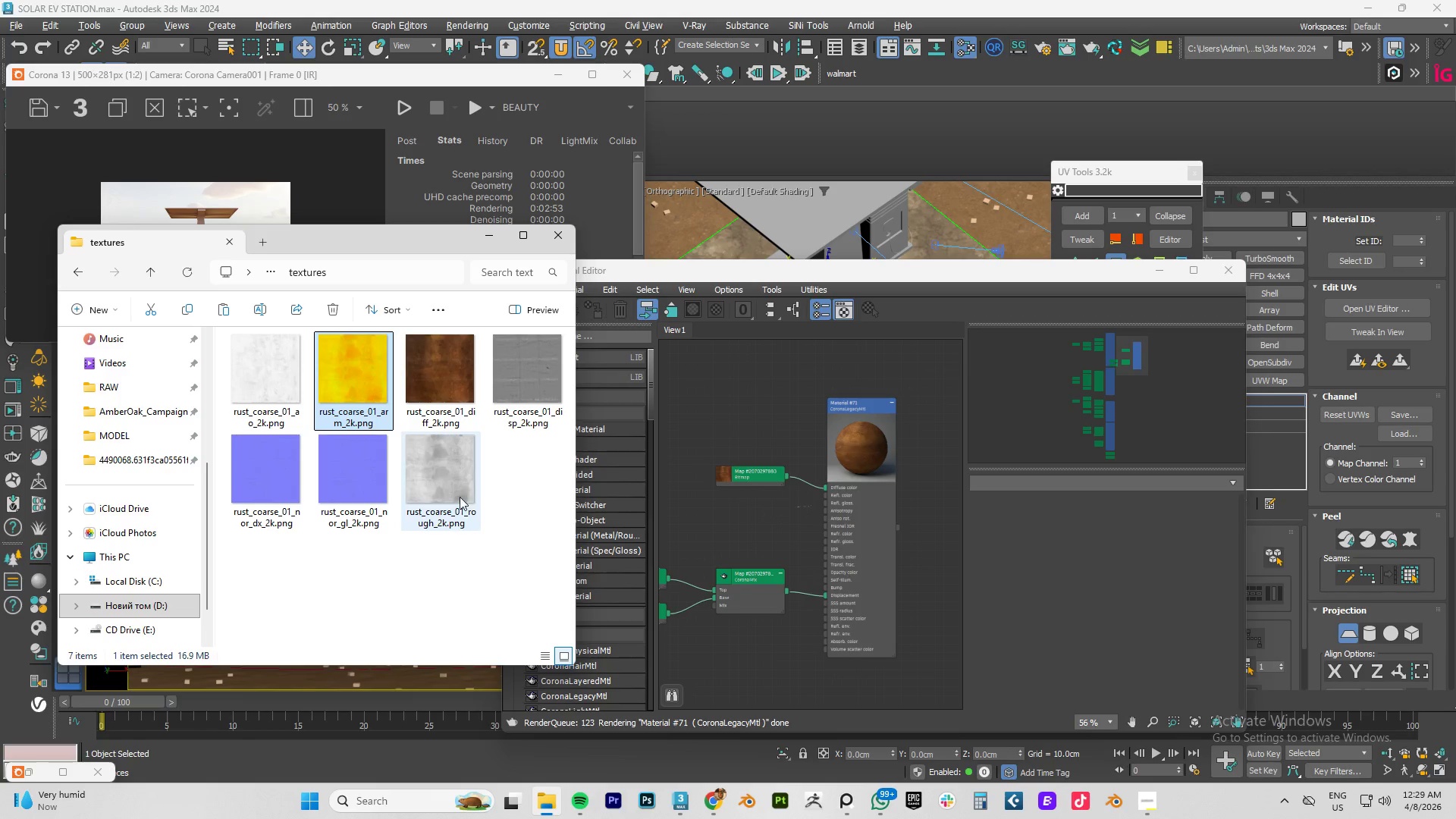 
left_click_drag(start_coordinate=[437, 486], to_coordinate=[709, 512])
 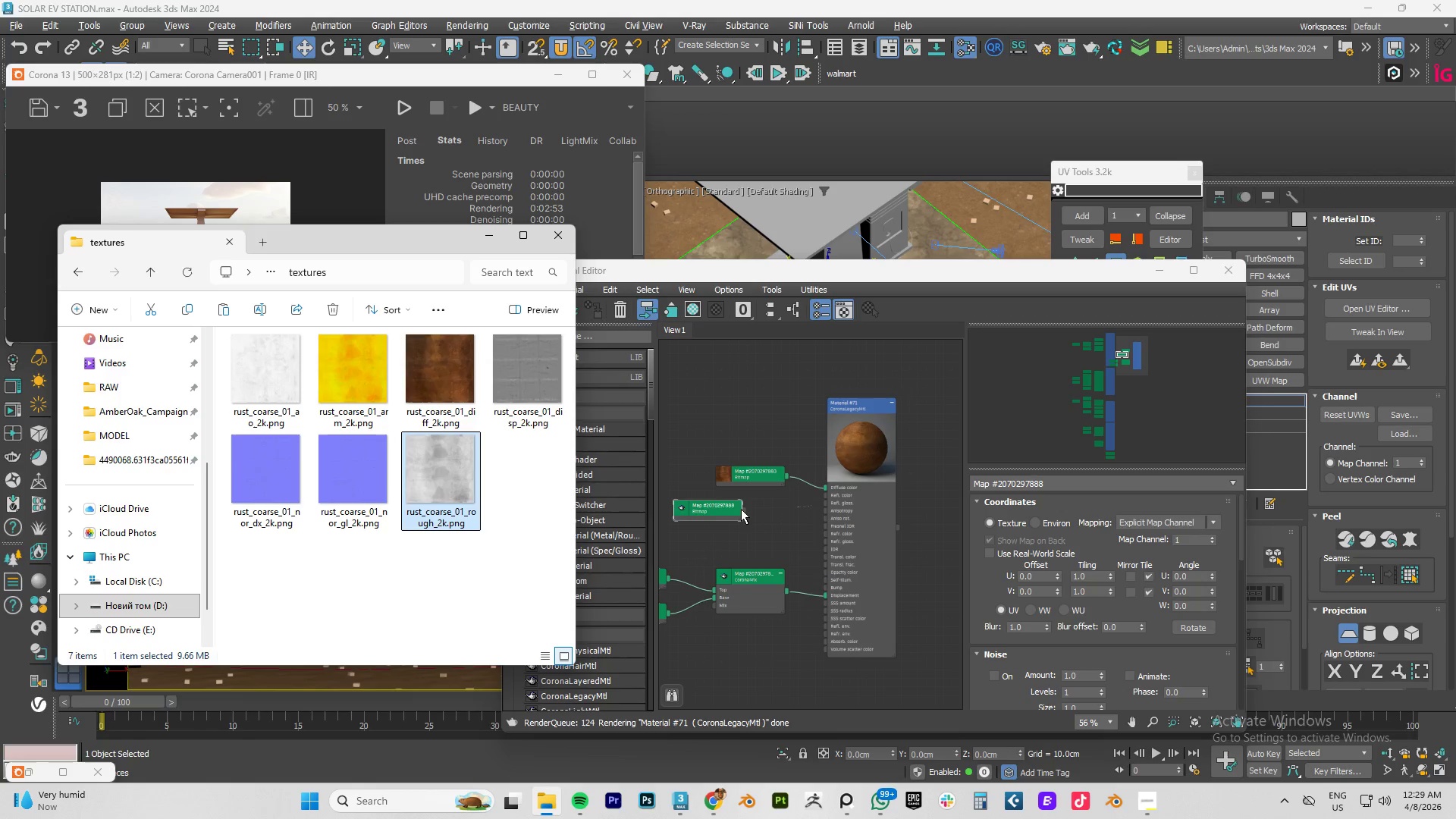 
left_click_drag(start_coordinate=[742, 509], to_coordinate=[827, 503])
 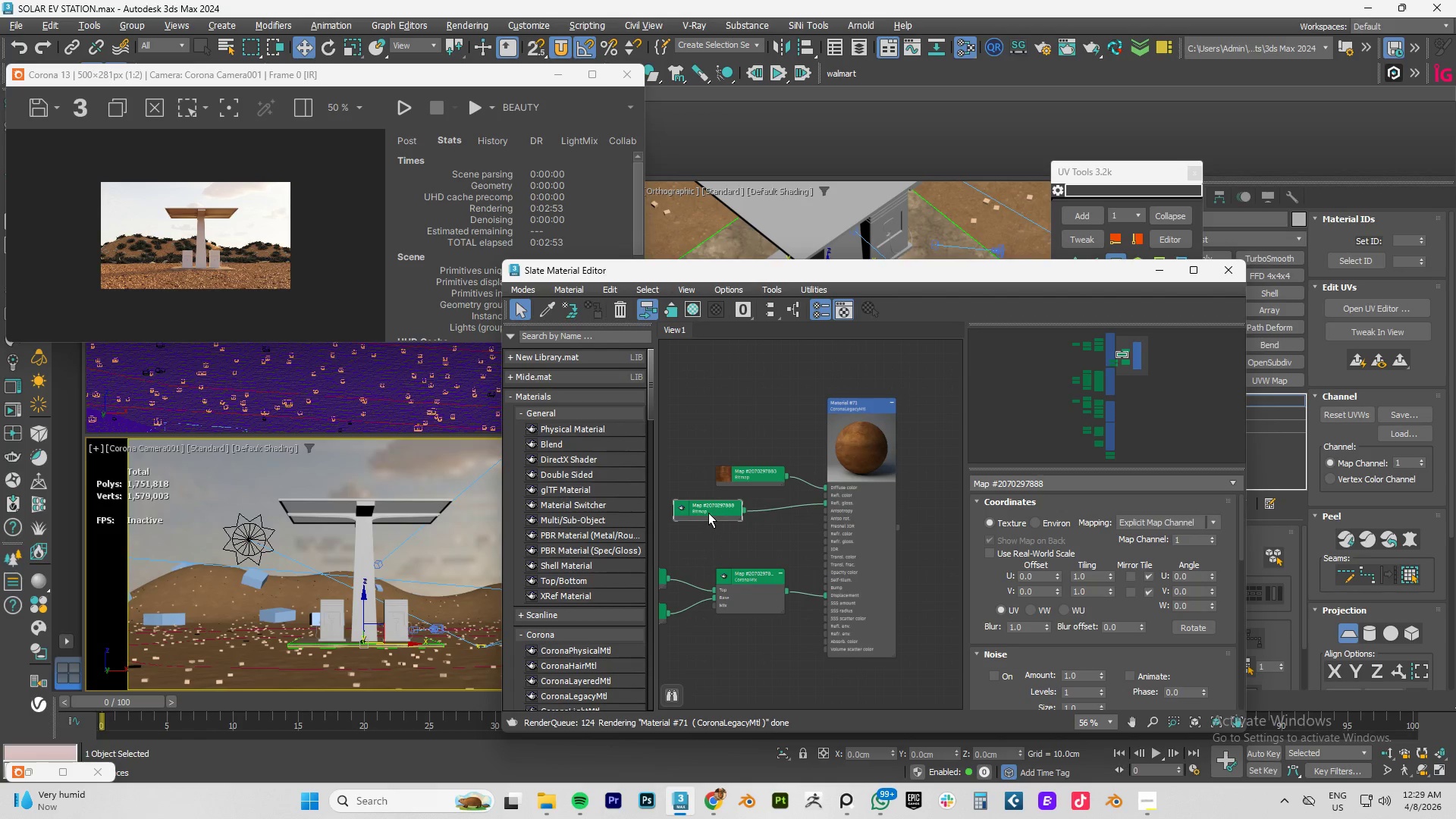 
left_click_drag(start_coordinate=[708, 512], to_coordinate=[754, 507])
 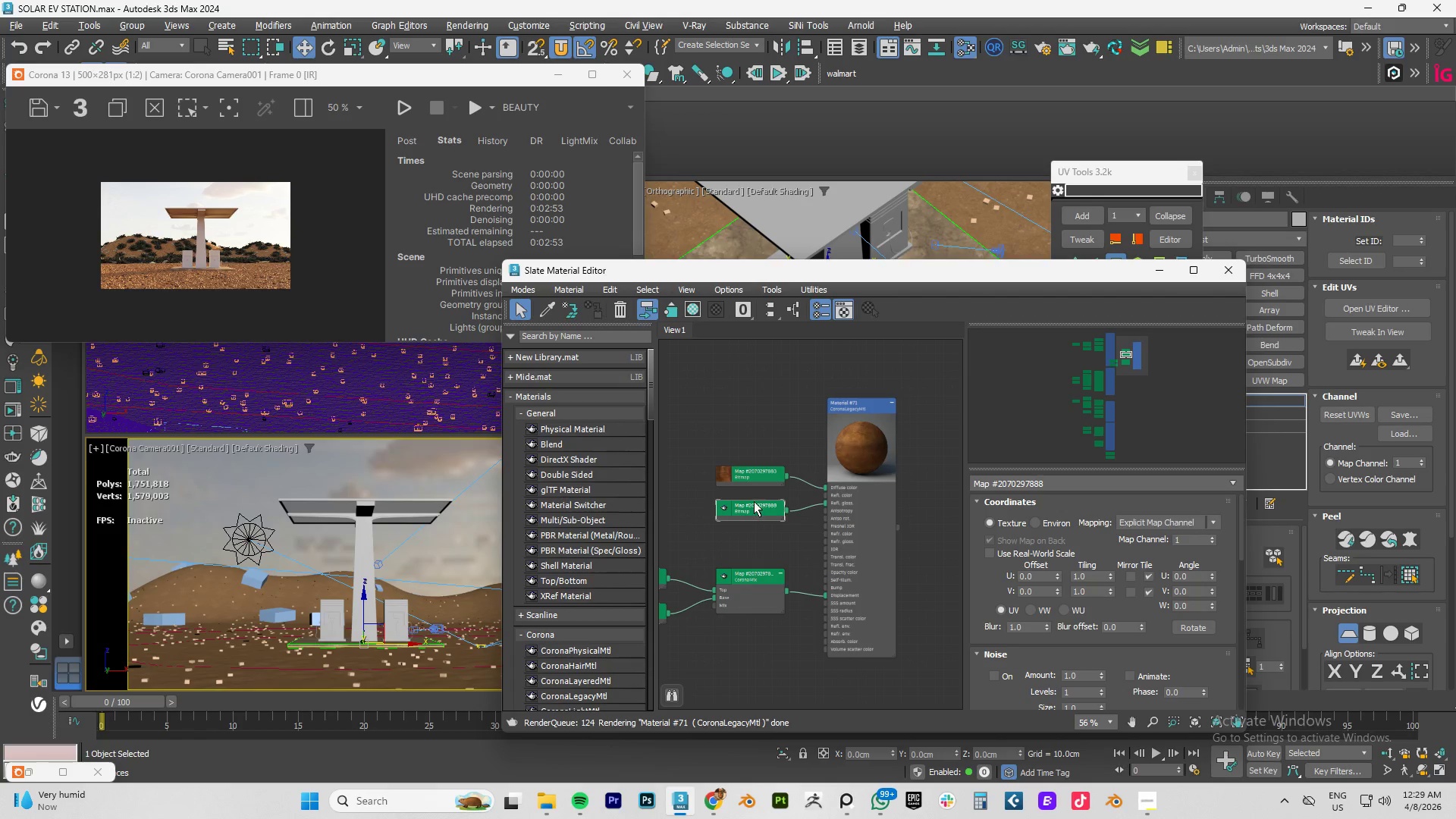 
scroll: coordinate [754, 501], scroll_direction: down, amount: 2.0
 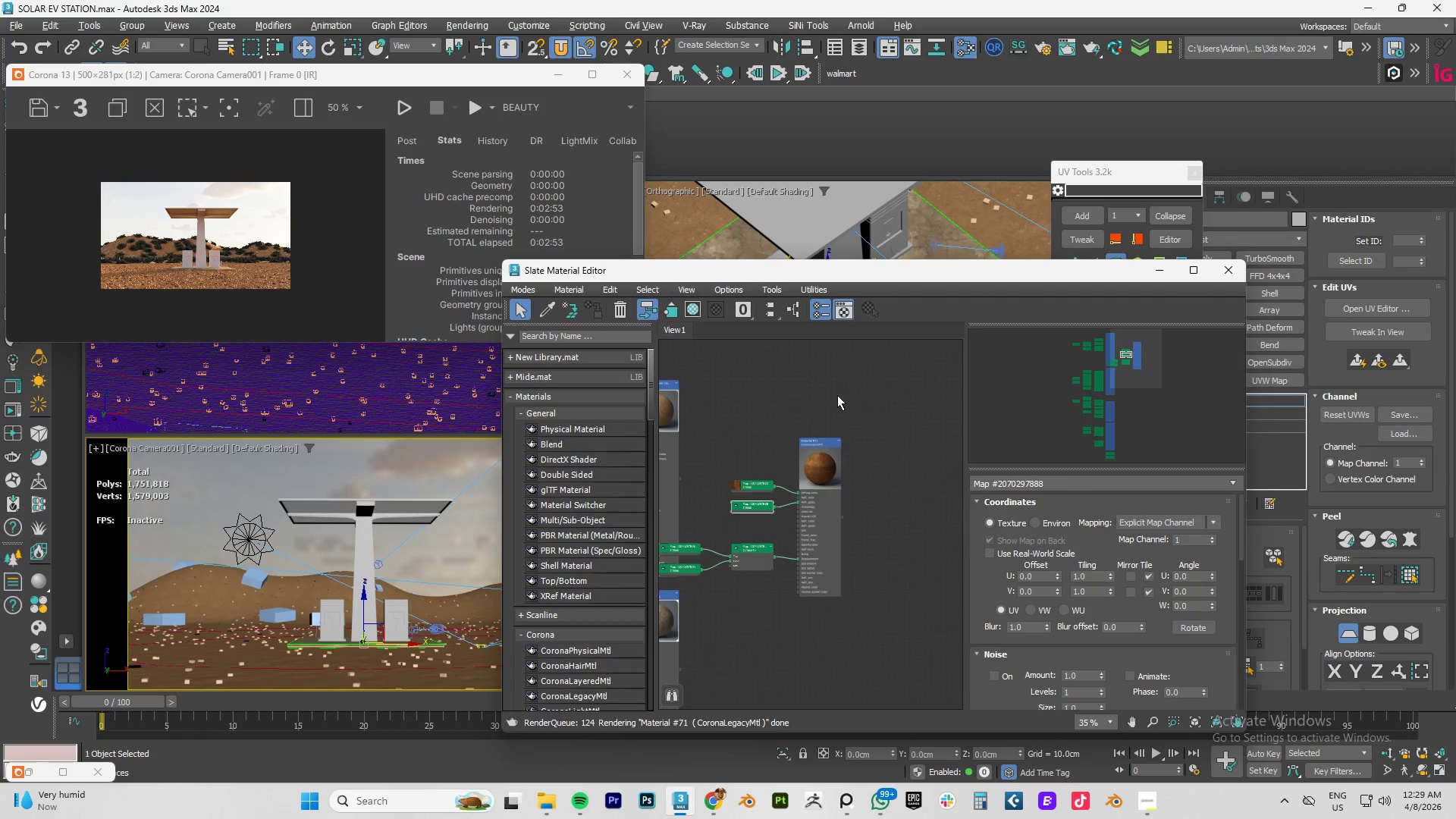 
left_click_drag(start_coordinate=[838, 396], to_coordinate=[691, 624])
 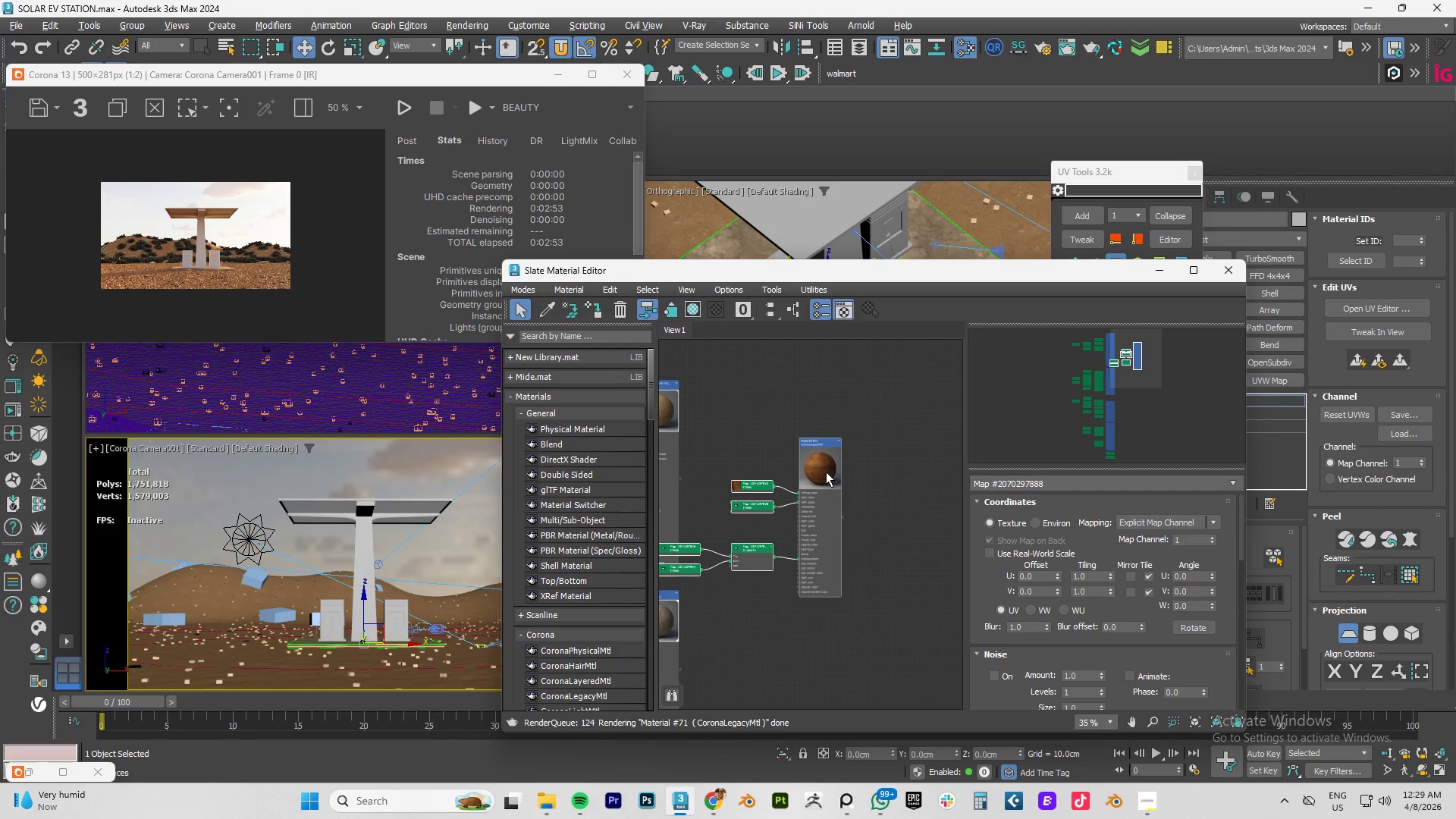 
right_click([822, 469])
 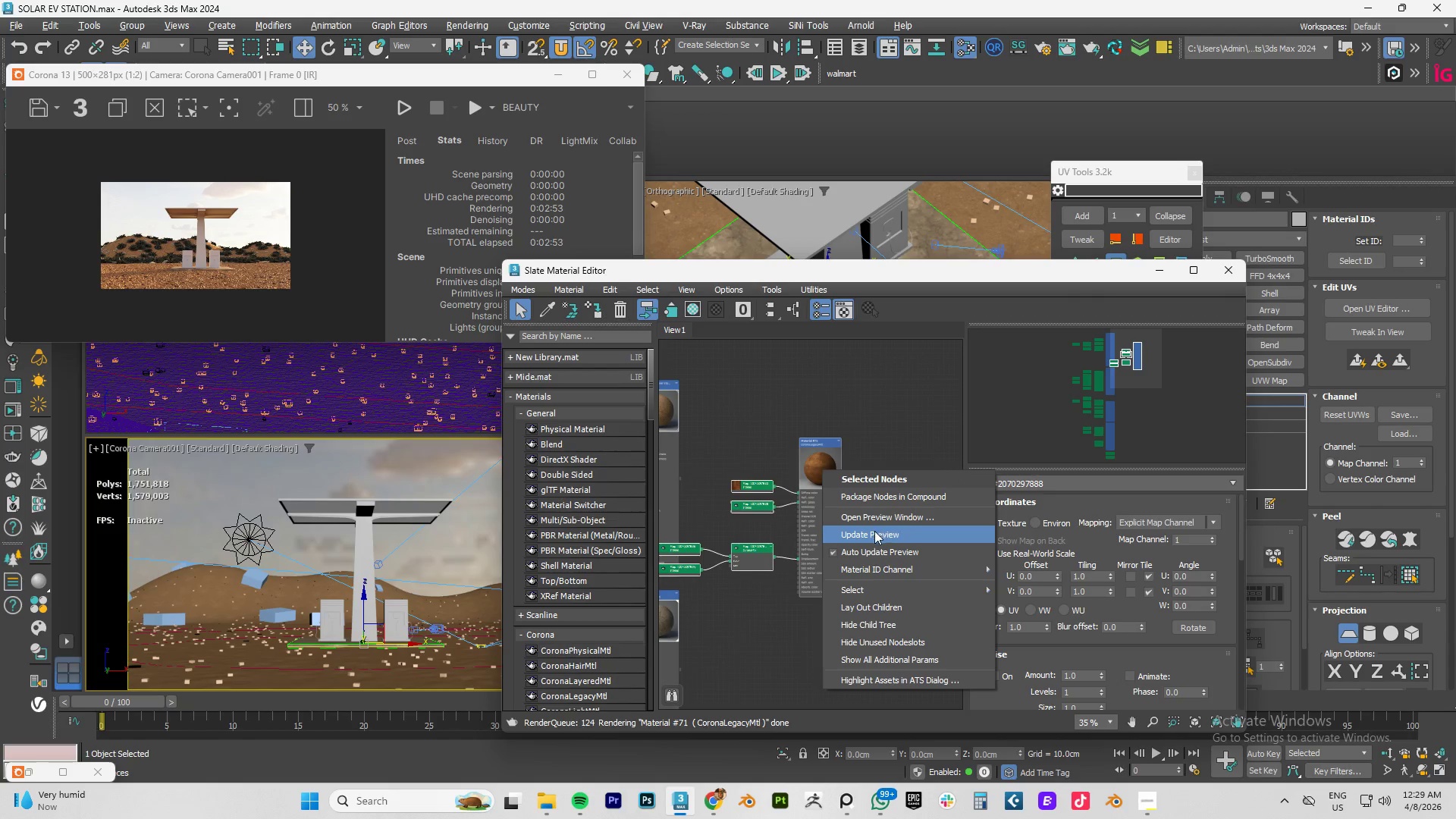 
left_click([871, 532])
 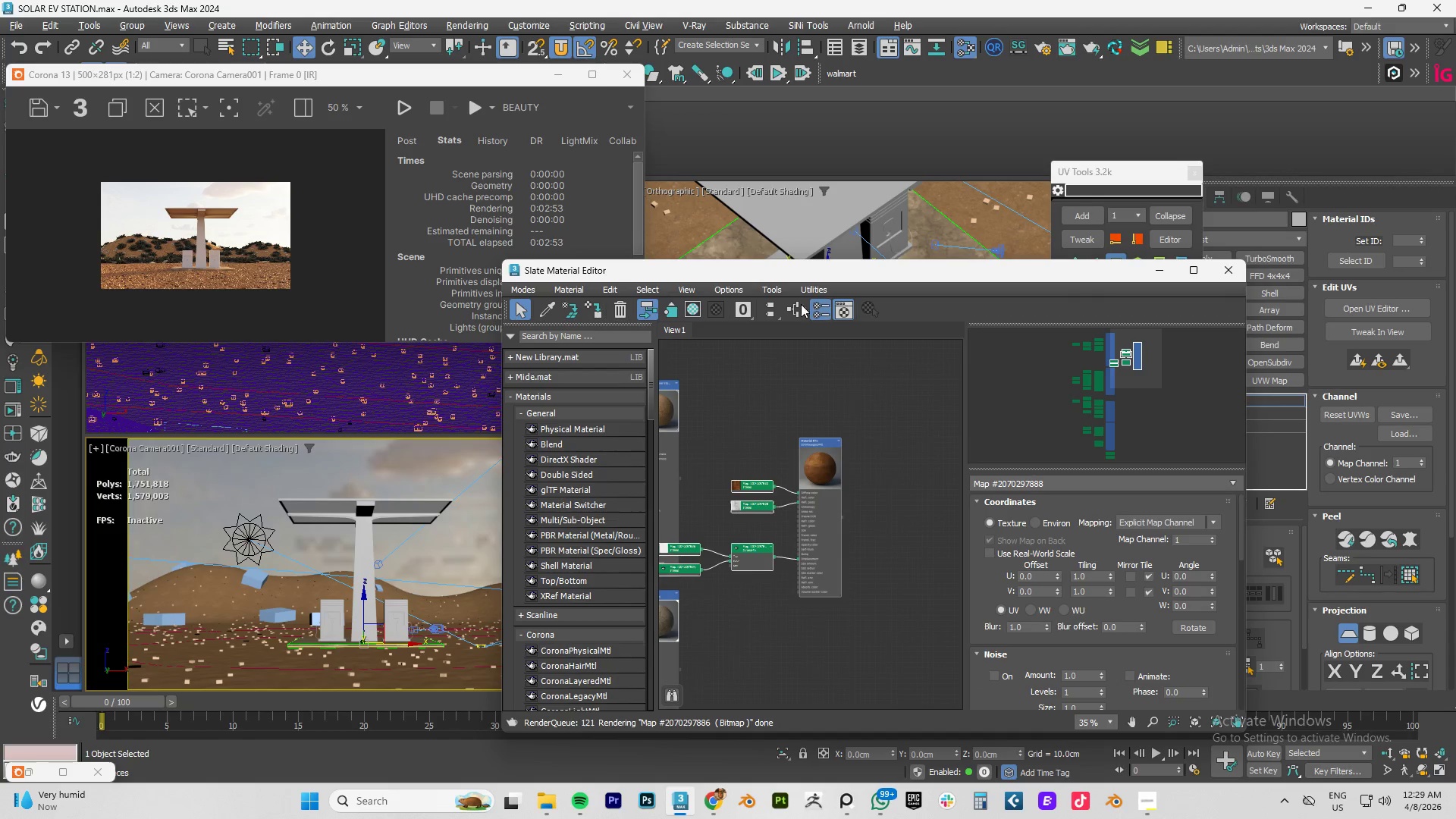 
left_click([792, 309])
 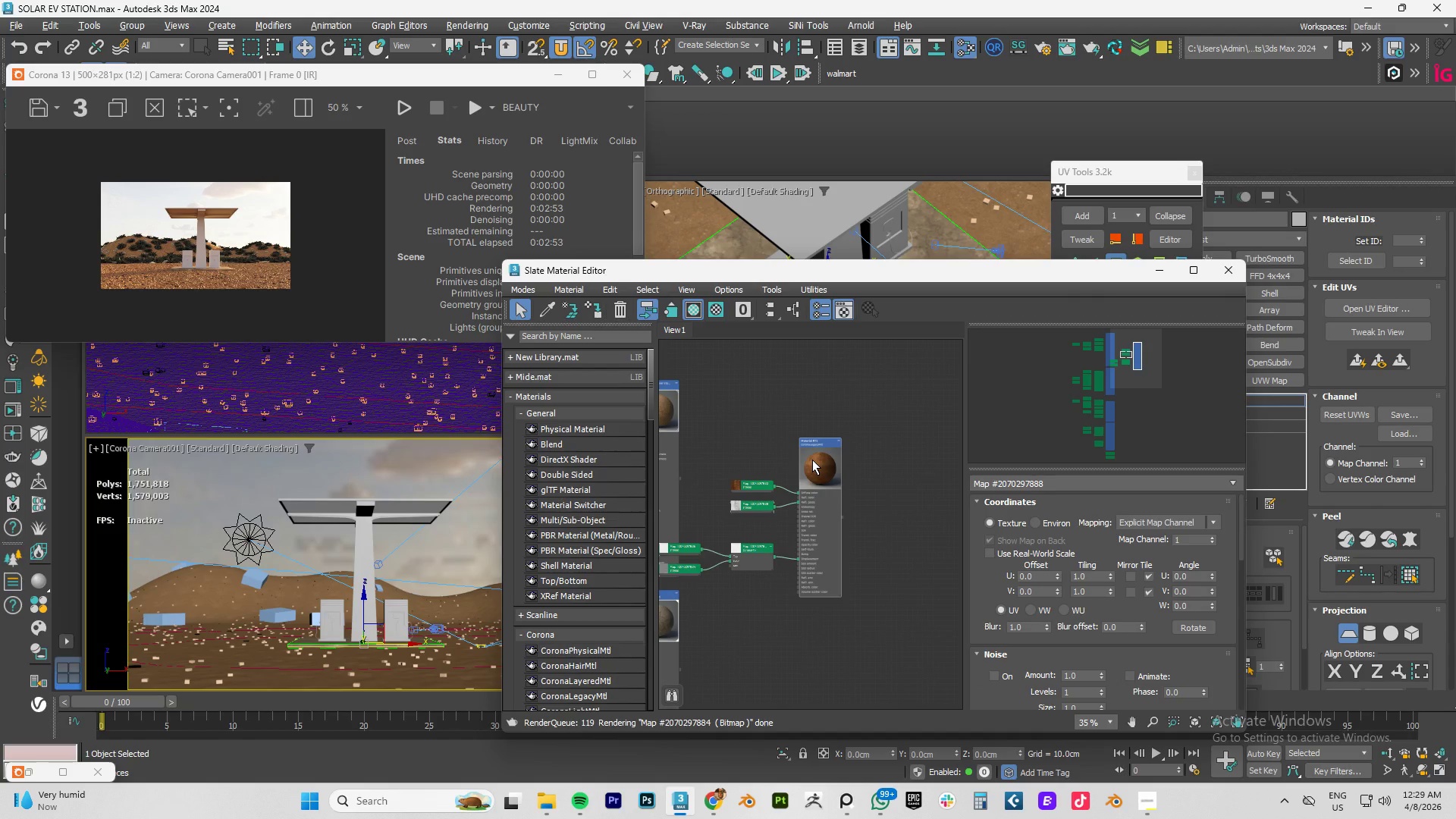 
scroll: coordinate [817, 471], scroll_direction: up, amount: 16.0
 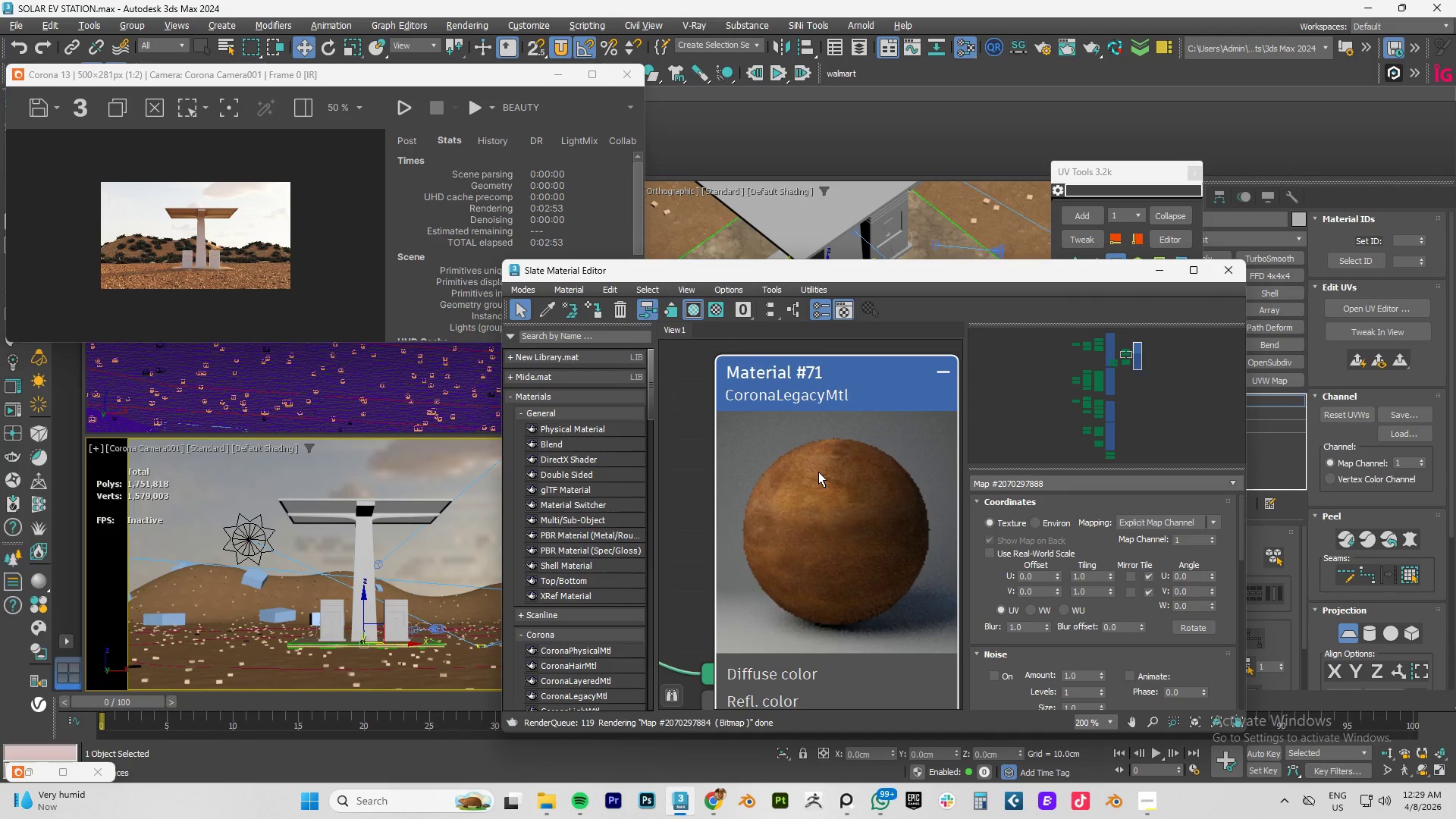 
scroll: coordinate [818, 472], scroll_direction: down, amount: 4.0
 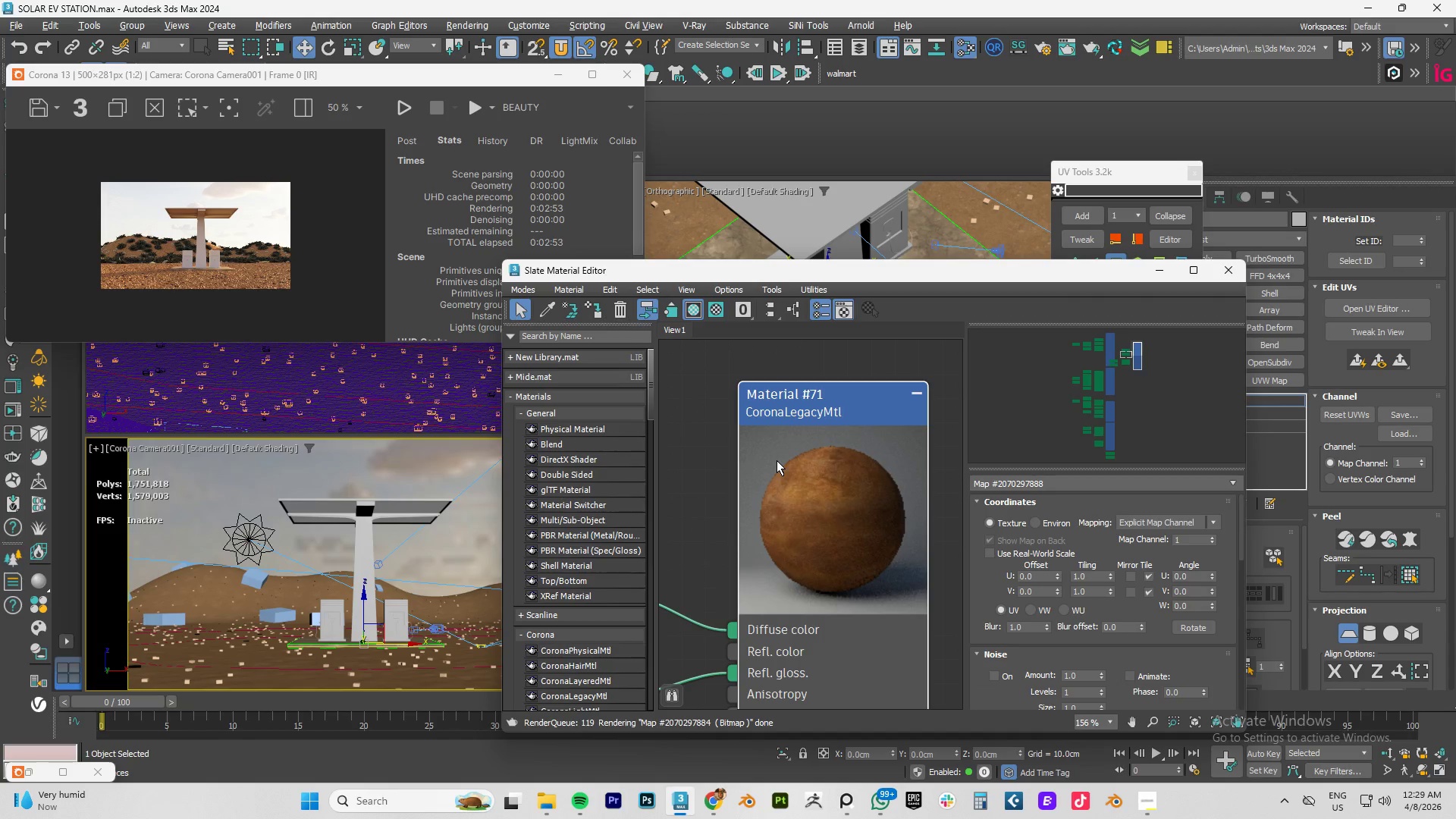 
key(Alt+AltLeft)
 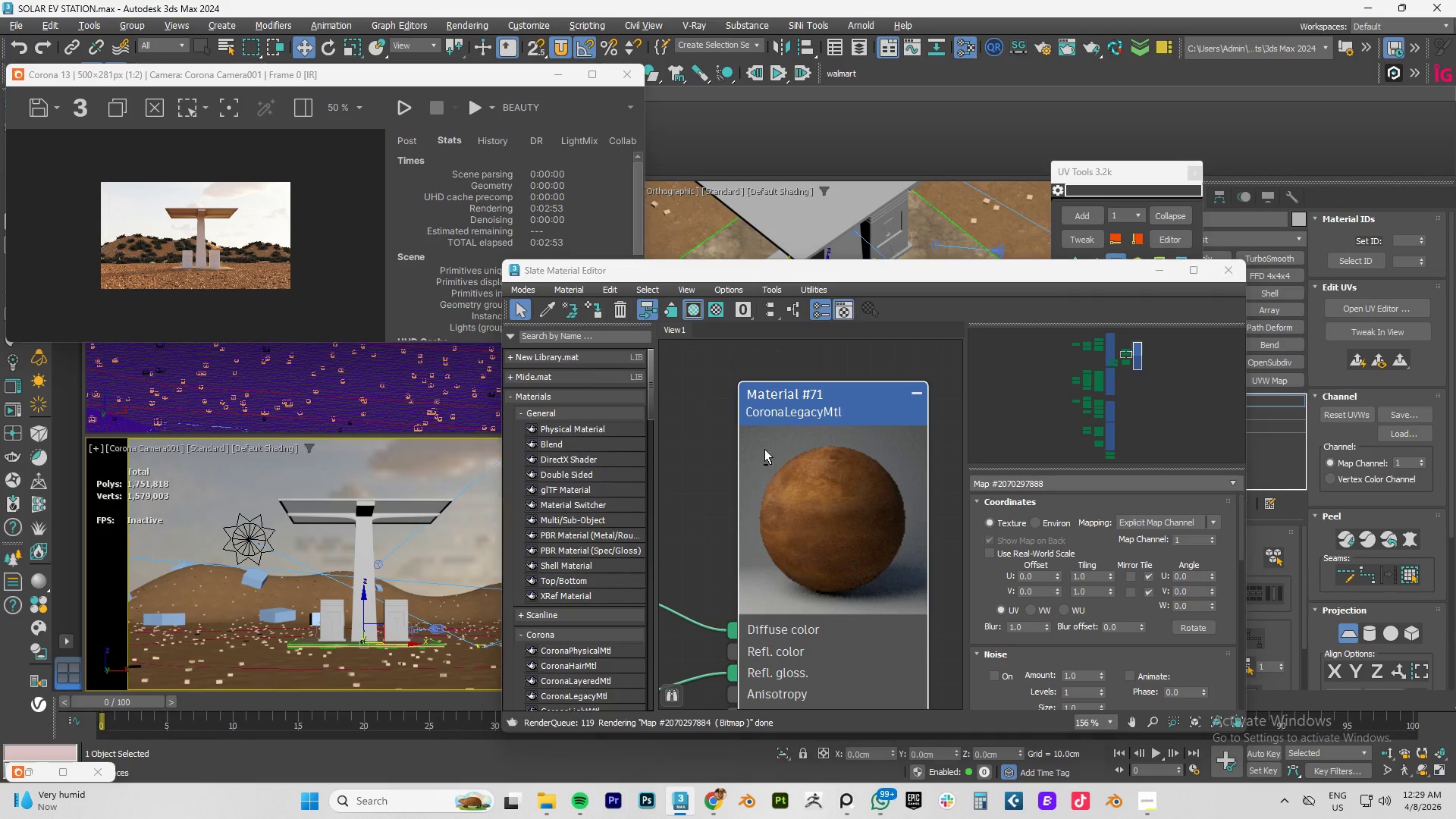 
key(Alt+Tab)
 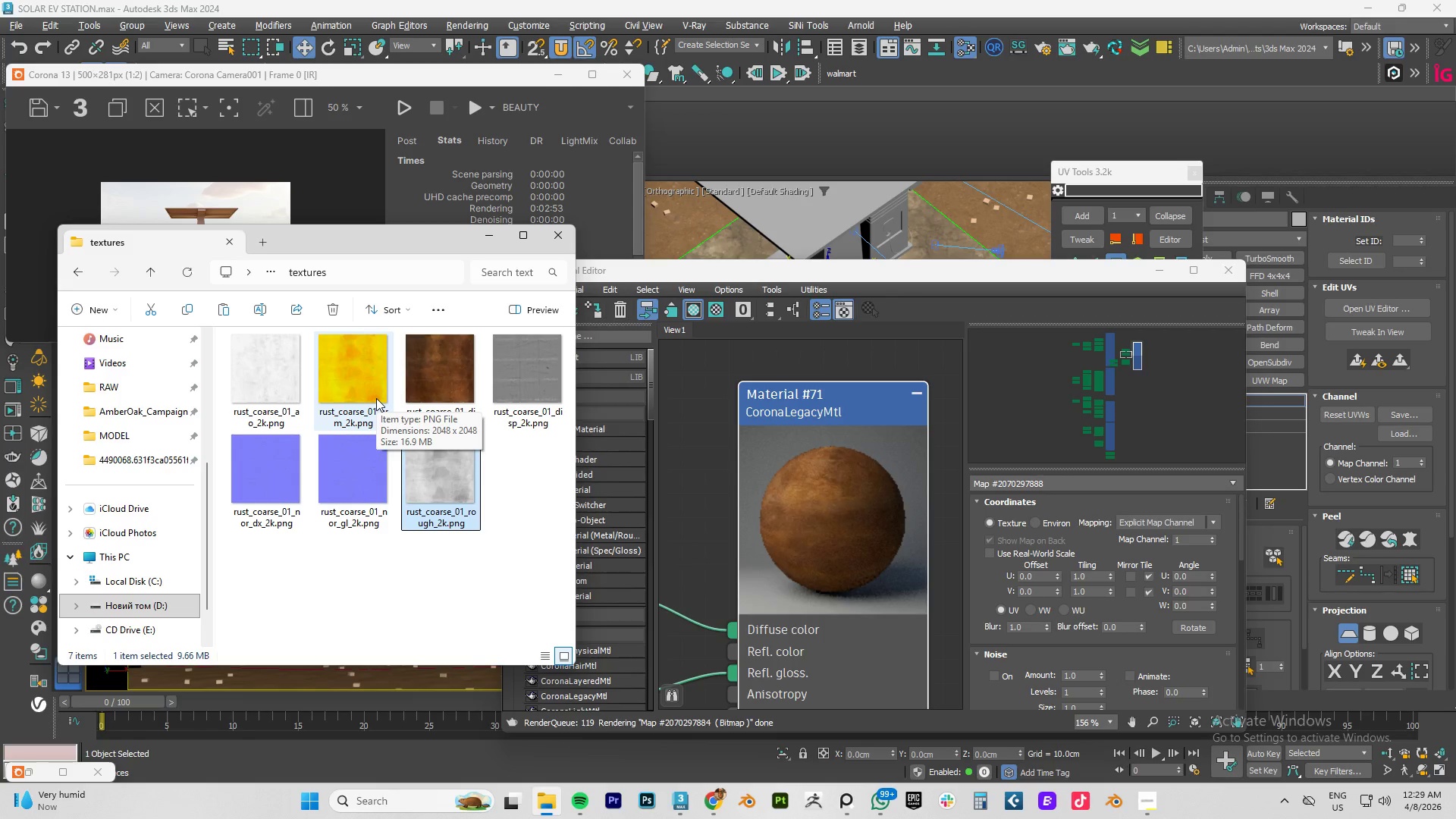 
wait(17.42)
 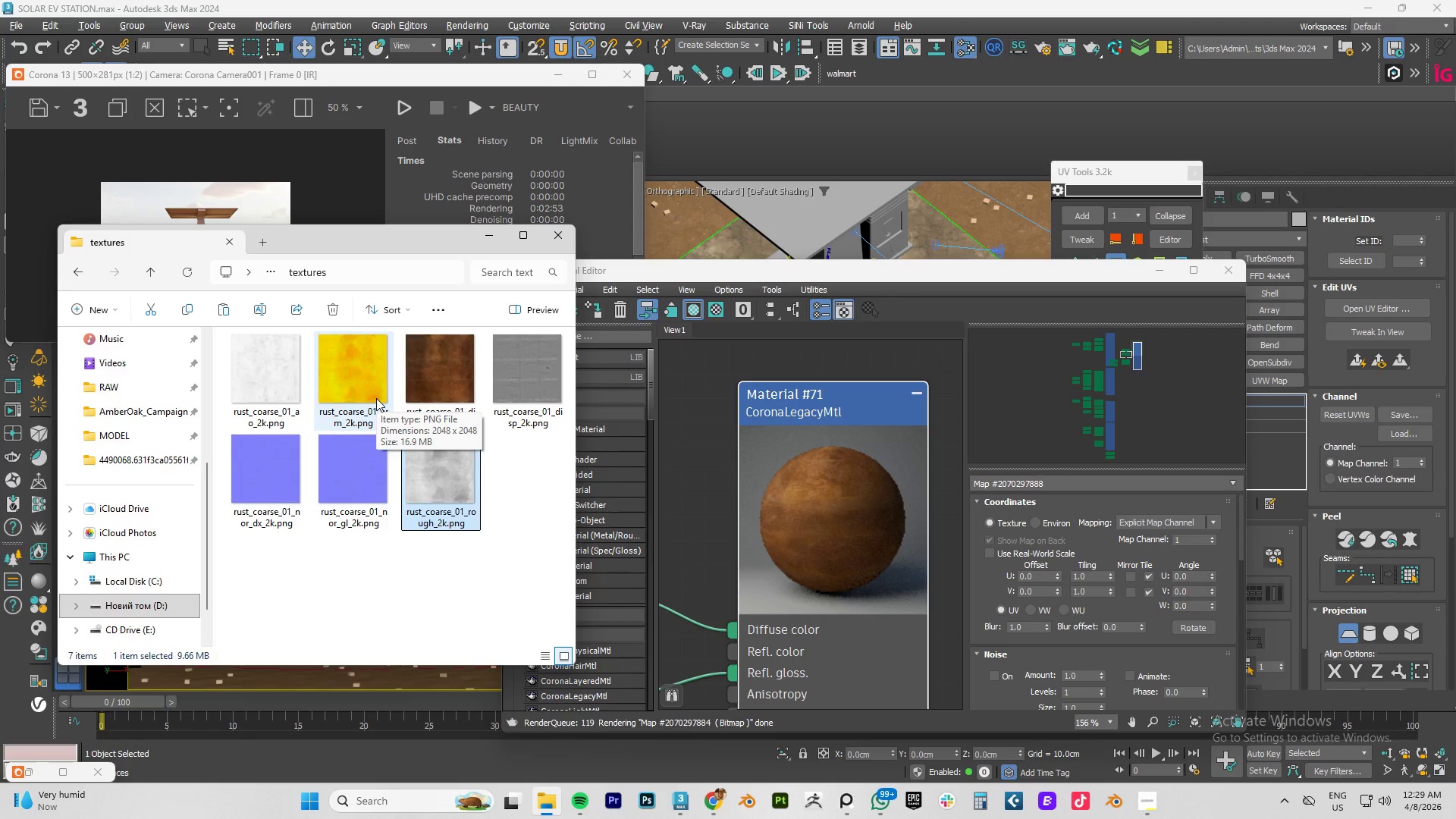 
left_click_drag(start_coordinate=[736, 271], to_coordinate=[1103, 299])
 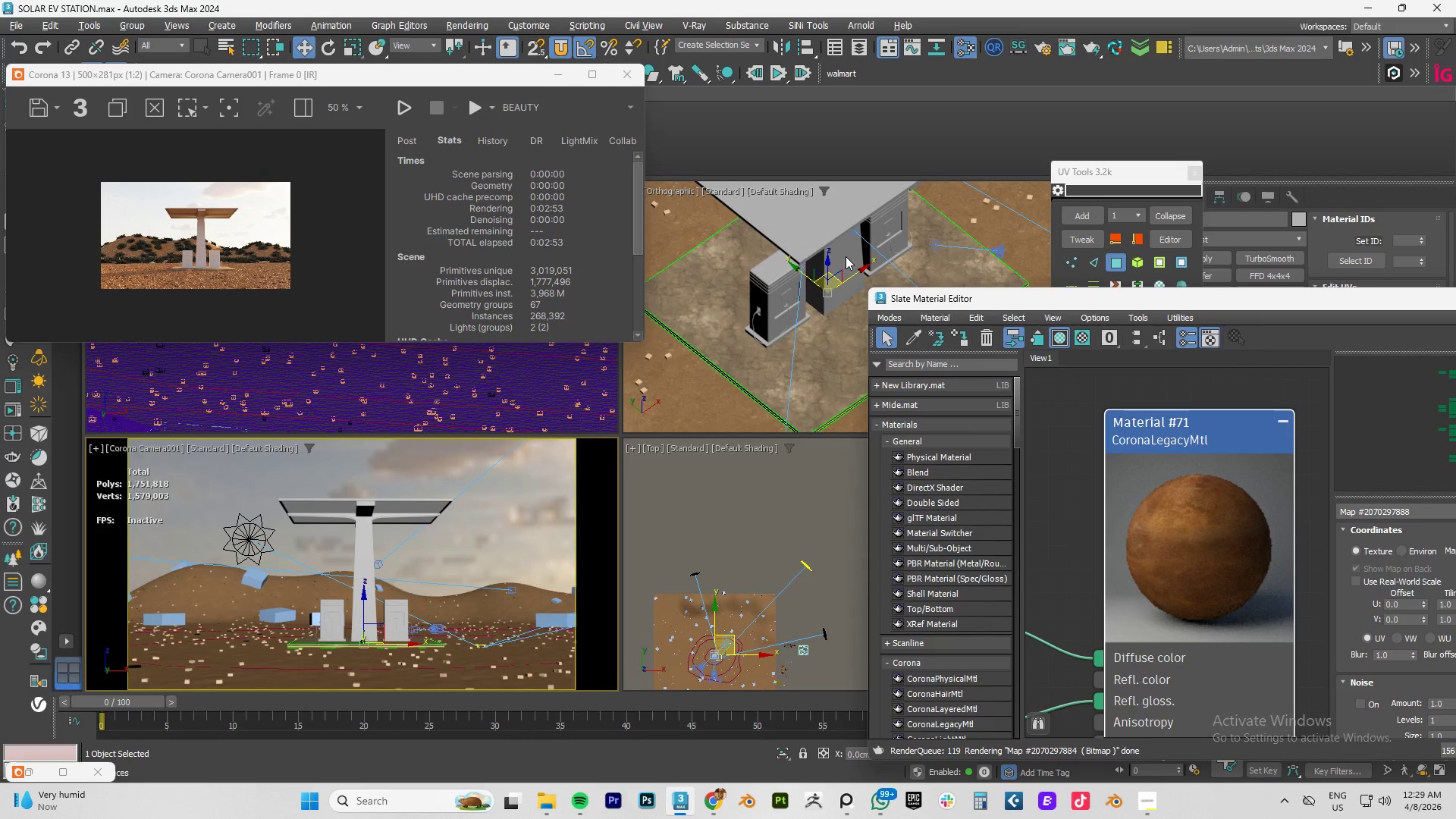 
left_click([845, 257])
 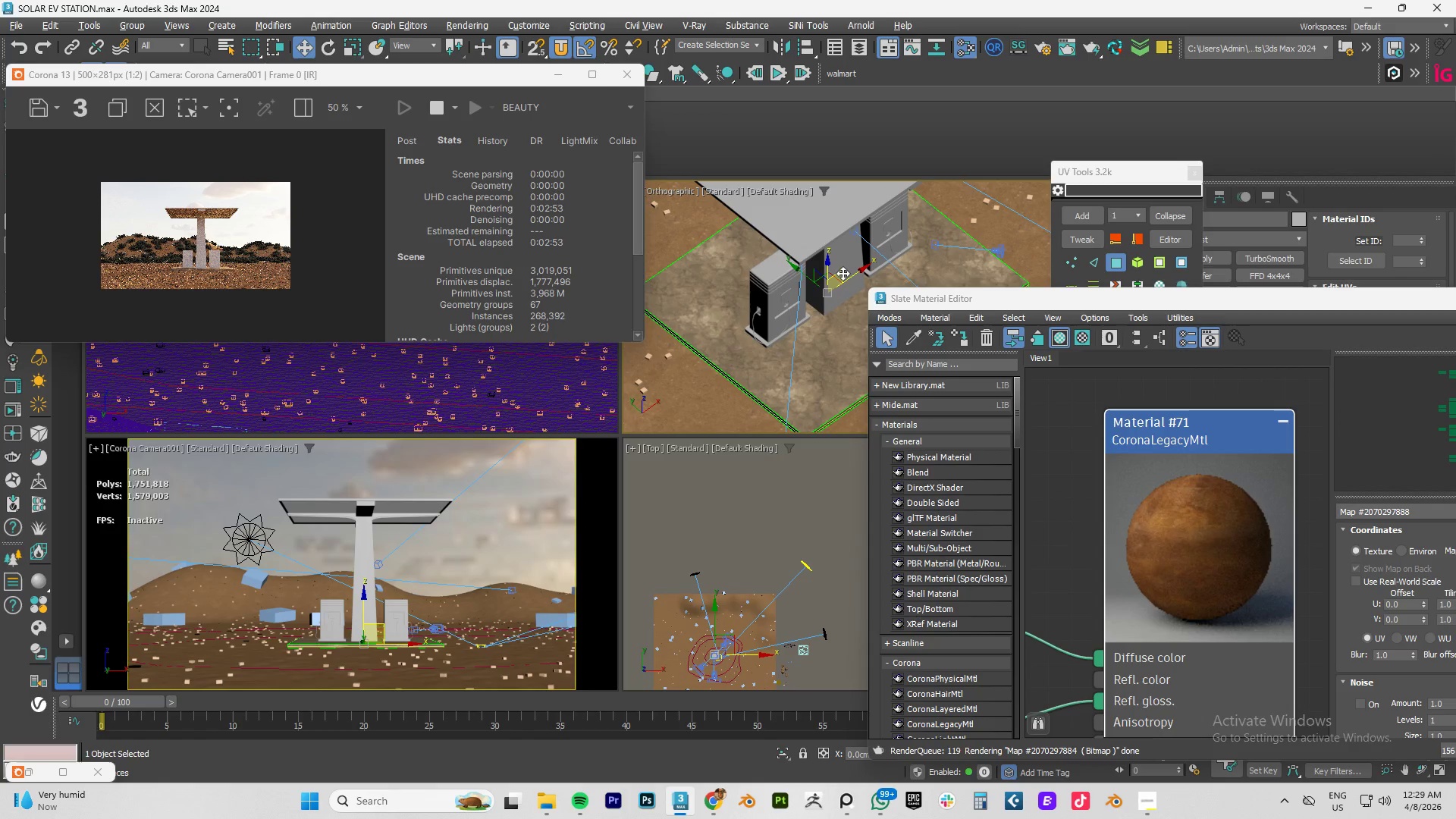 
left_click([843, 256])
 